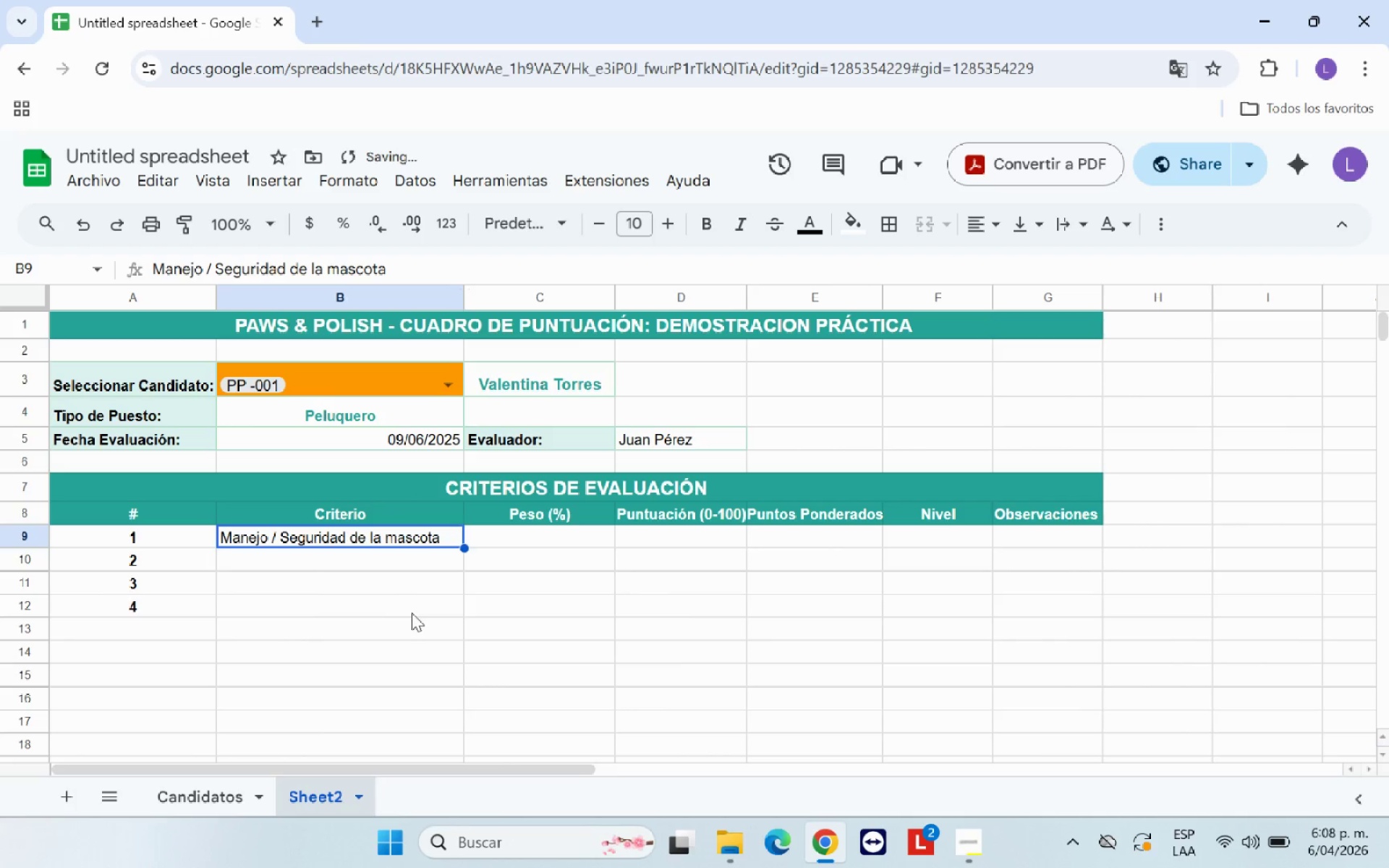 
left_click([412, 613])
 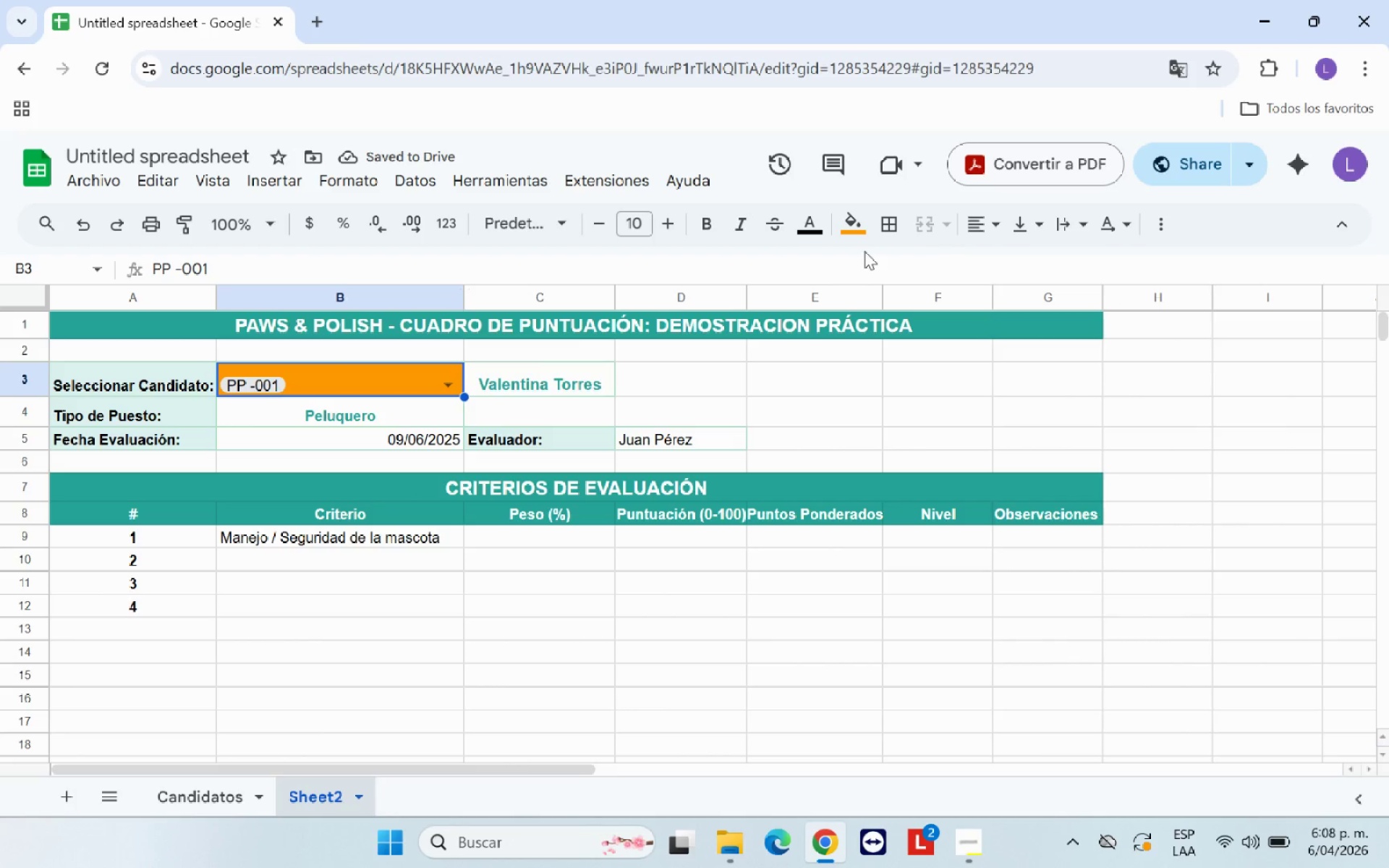 
left_click([977, 234])
 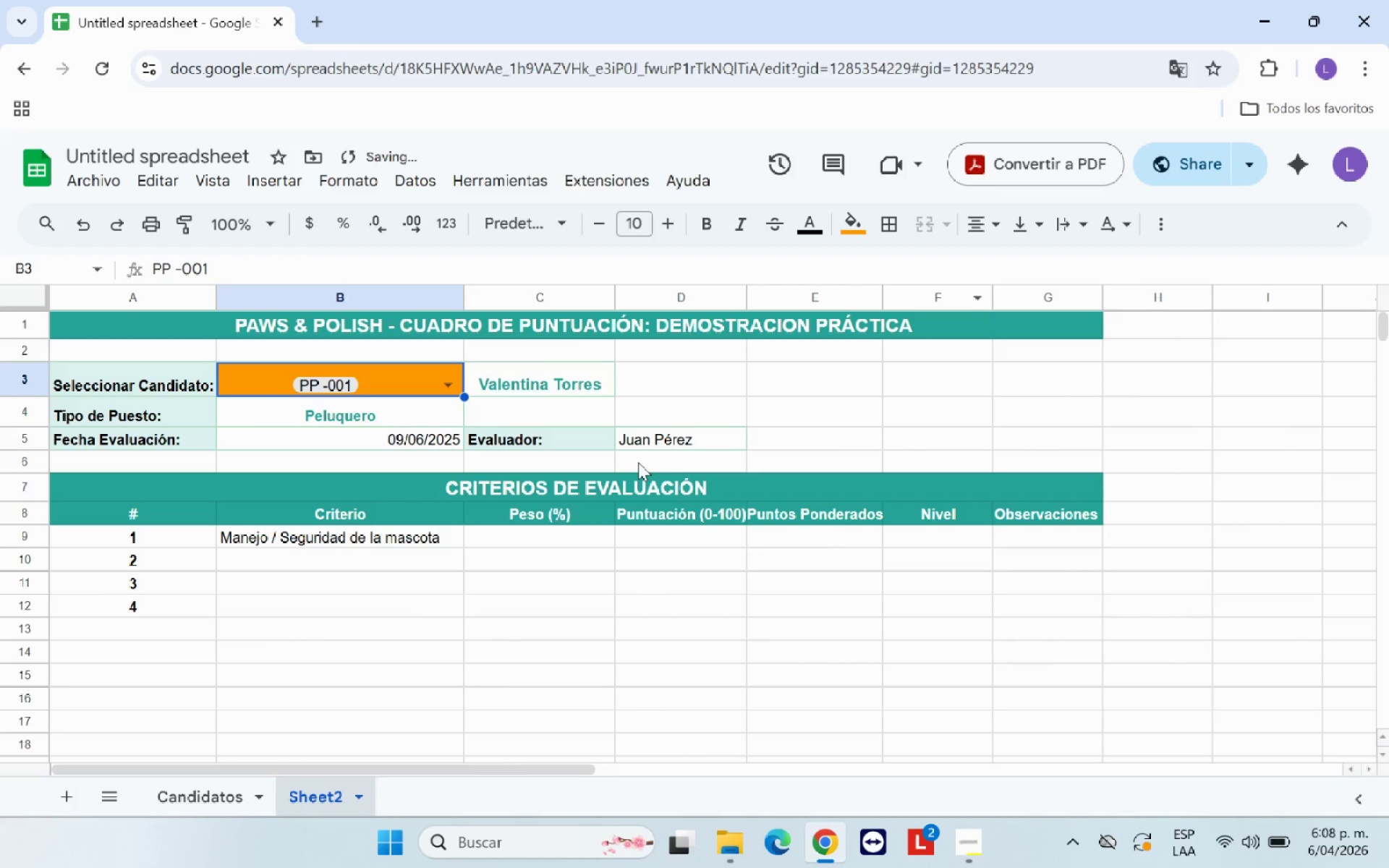 
left_click([394, 618])
 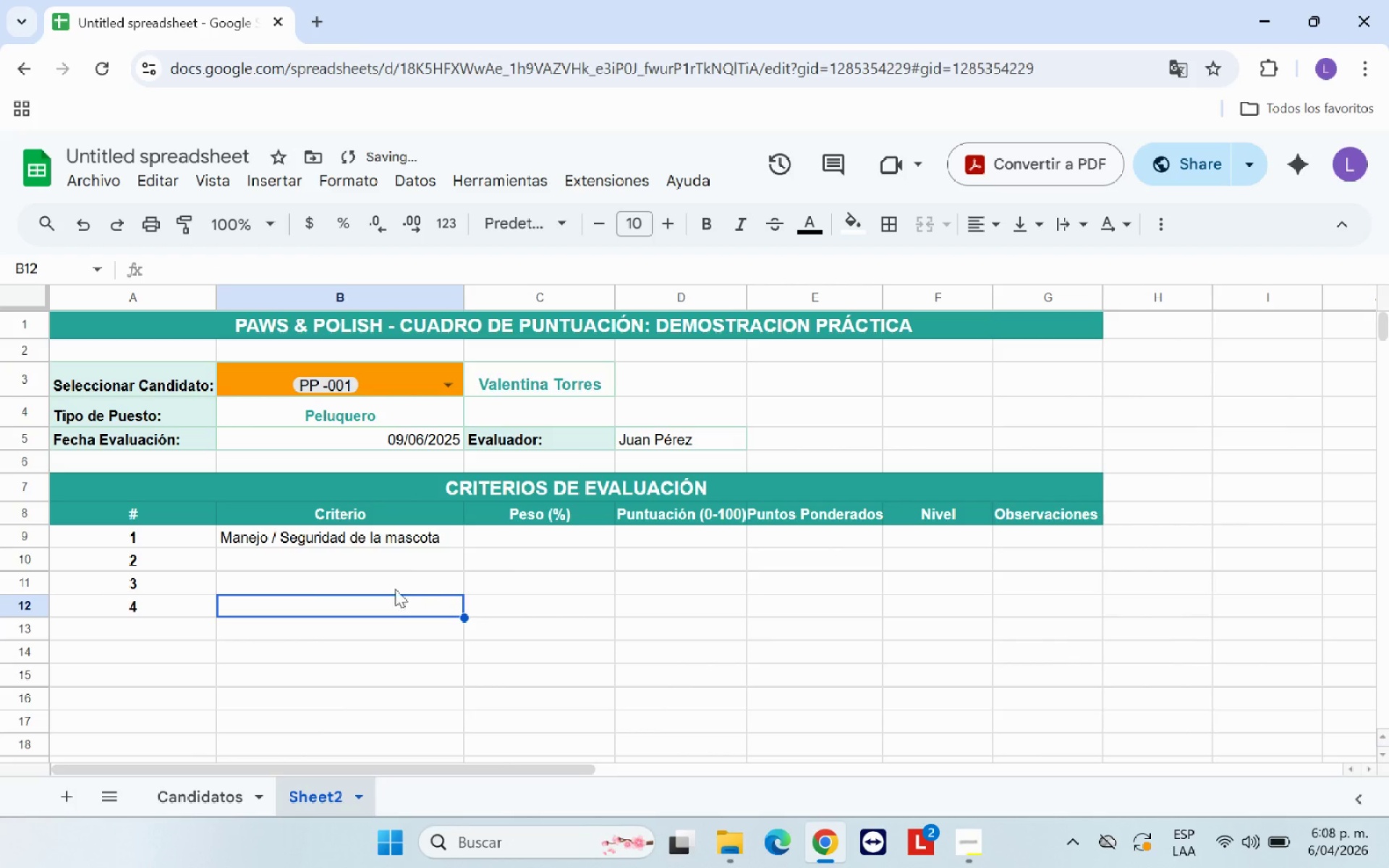 
left_click([399, 563])
 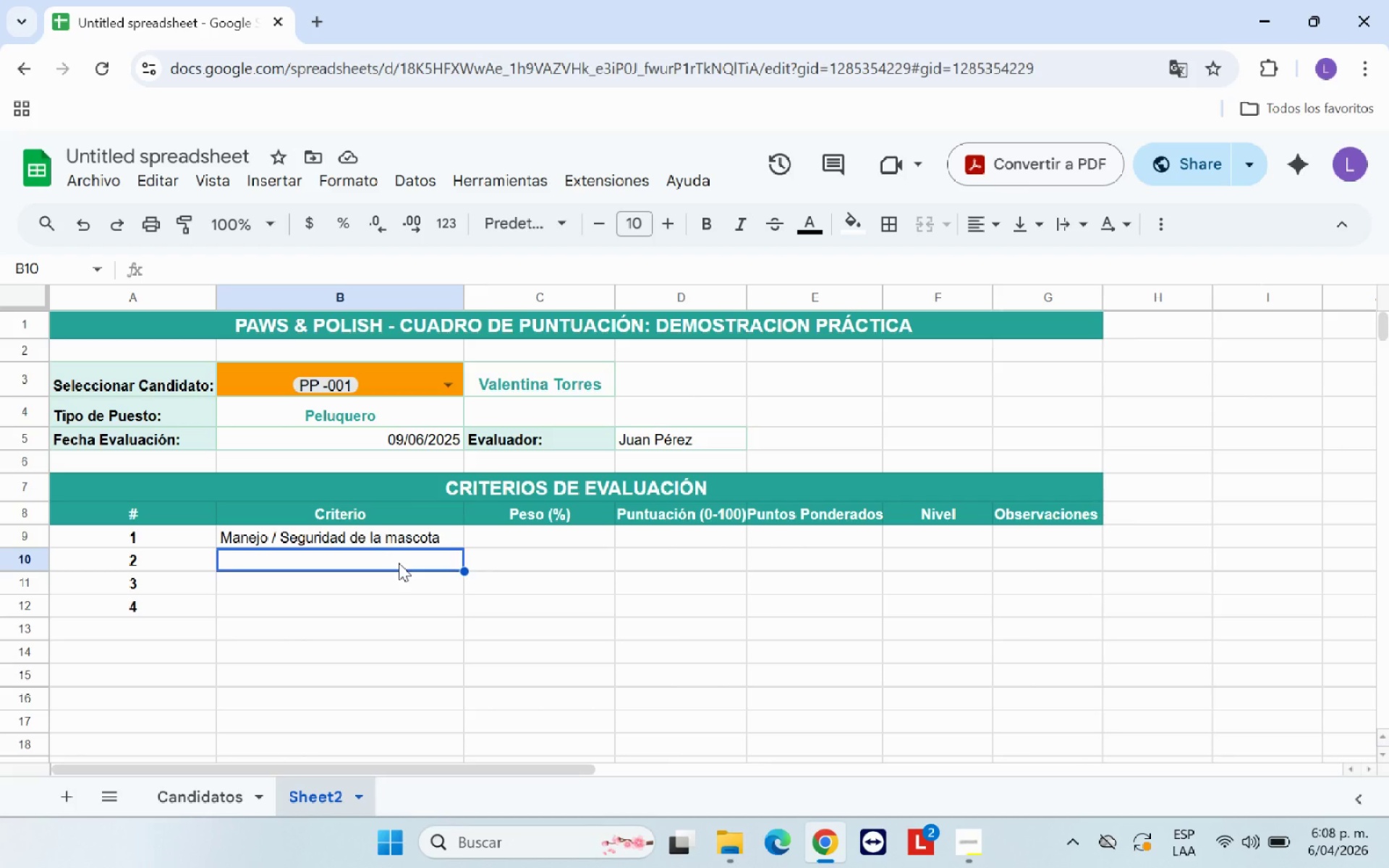 
type(Tecnica de Tijeras )
 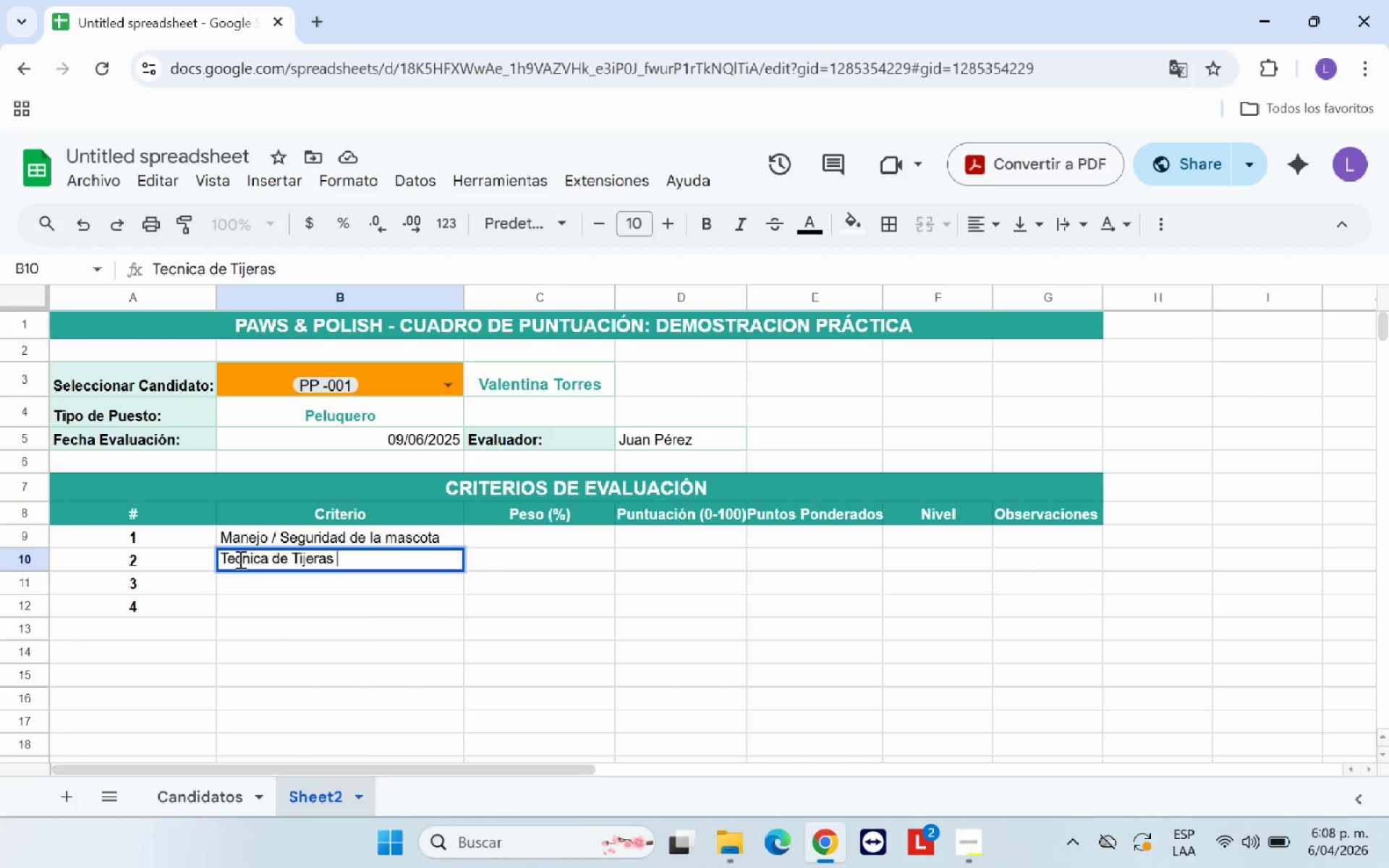 
key(Backspace)
 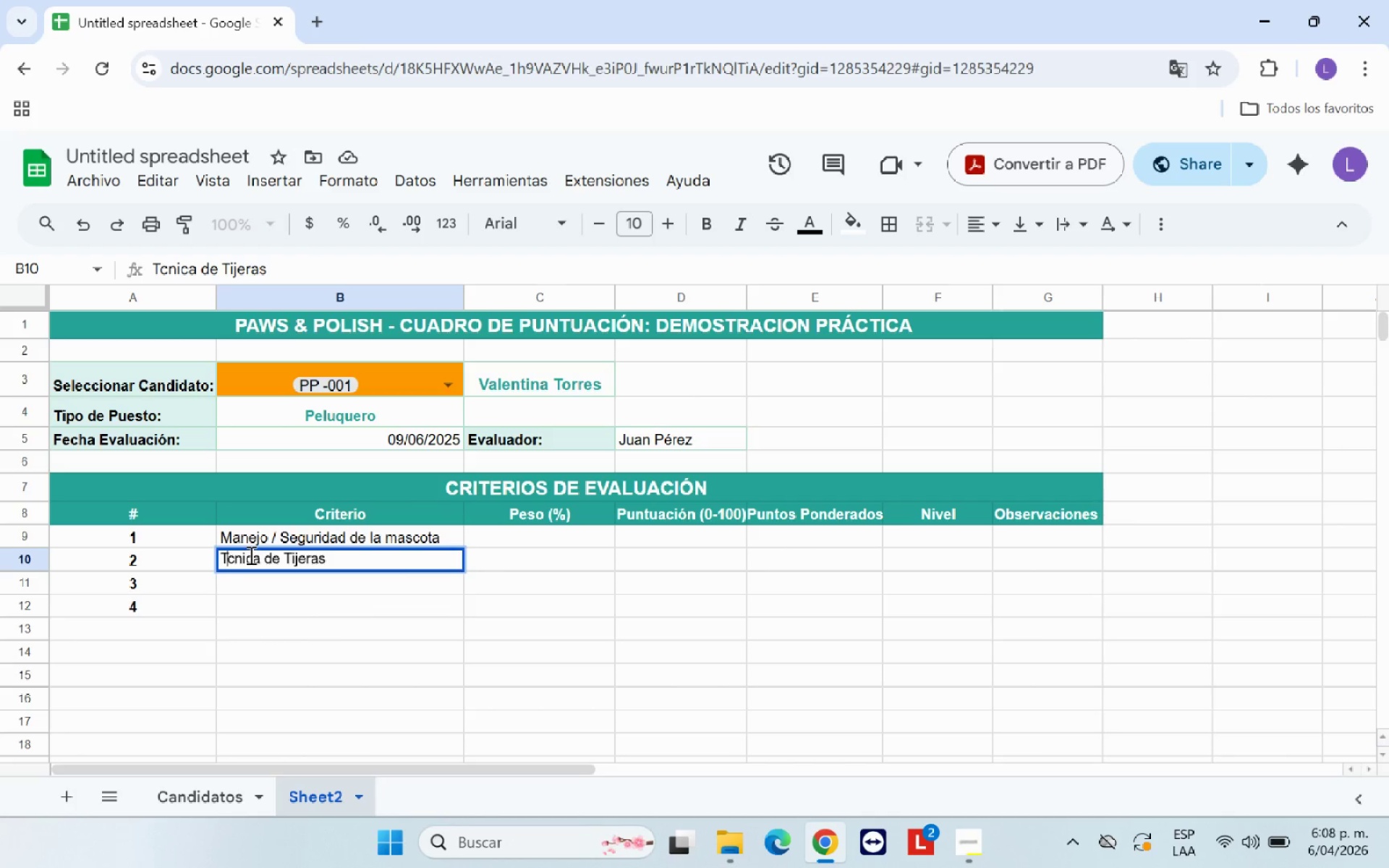 
key(E)
 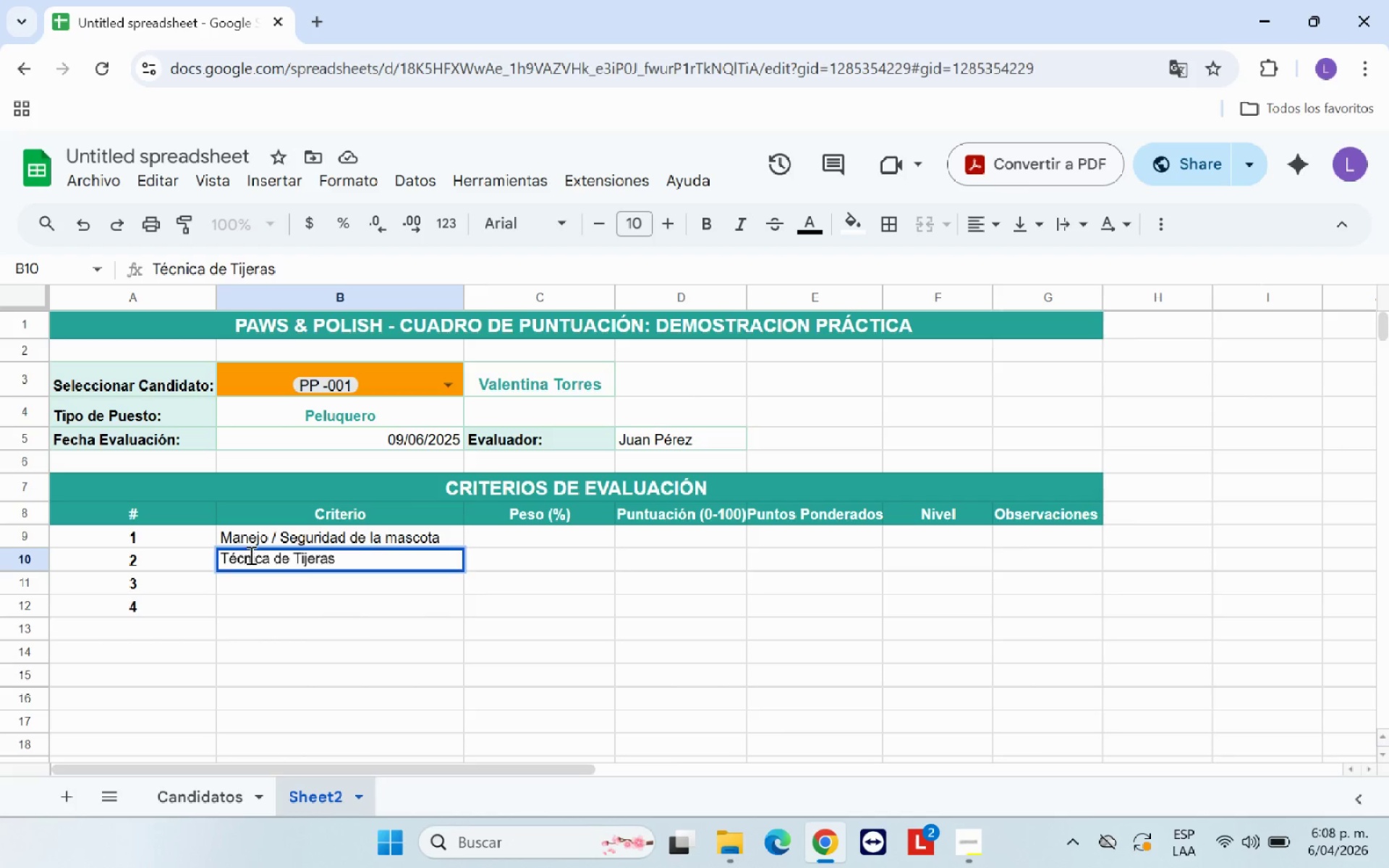 
key(Semicolon)
 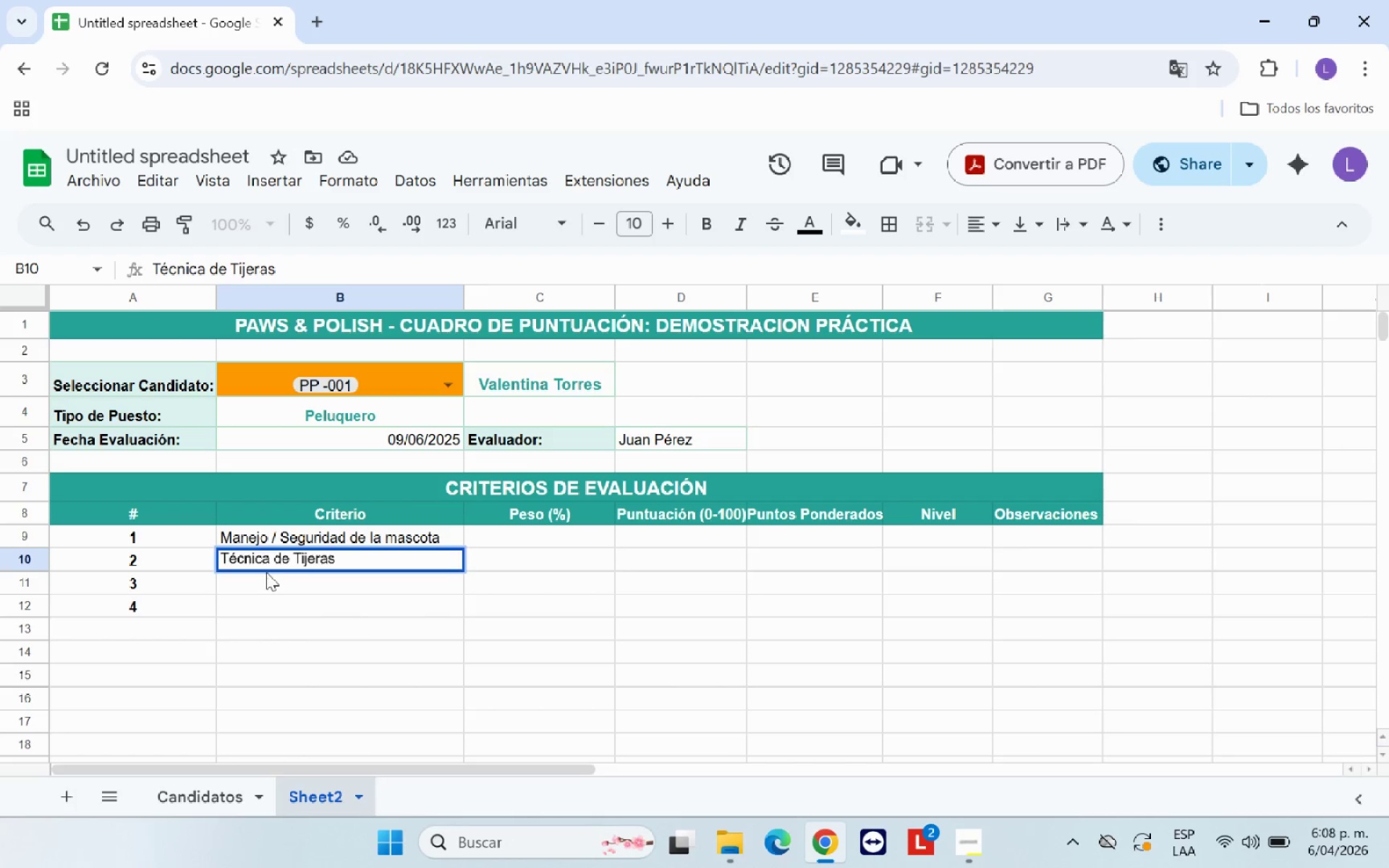 
left_click([274, 578])
 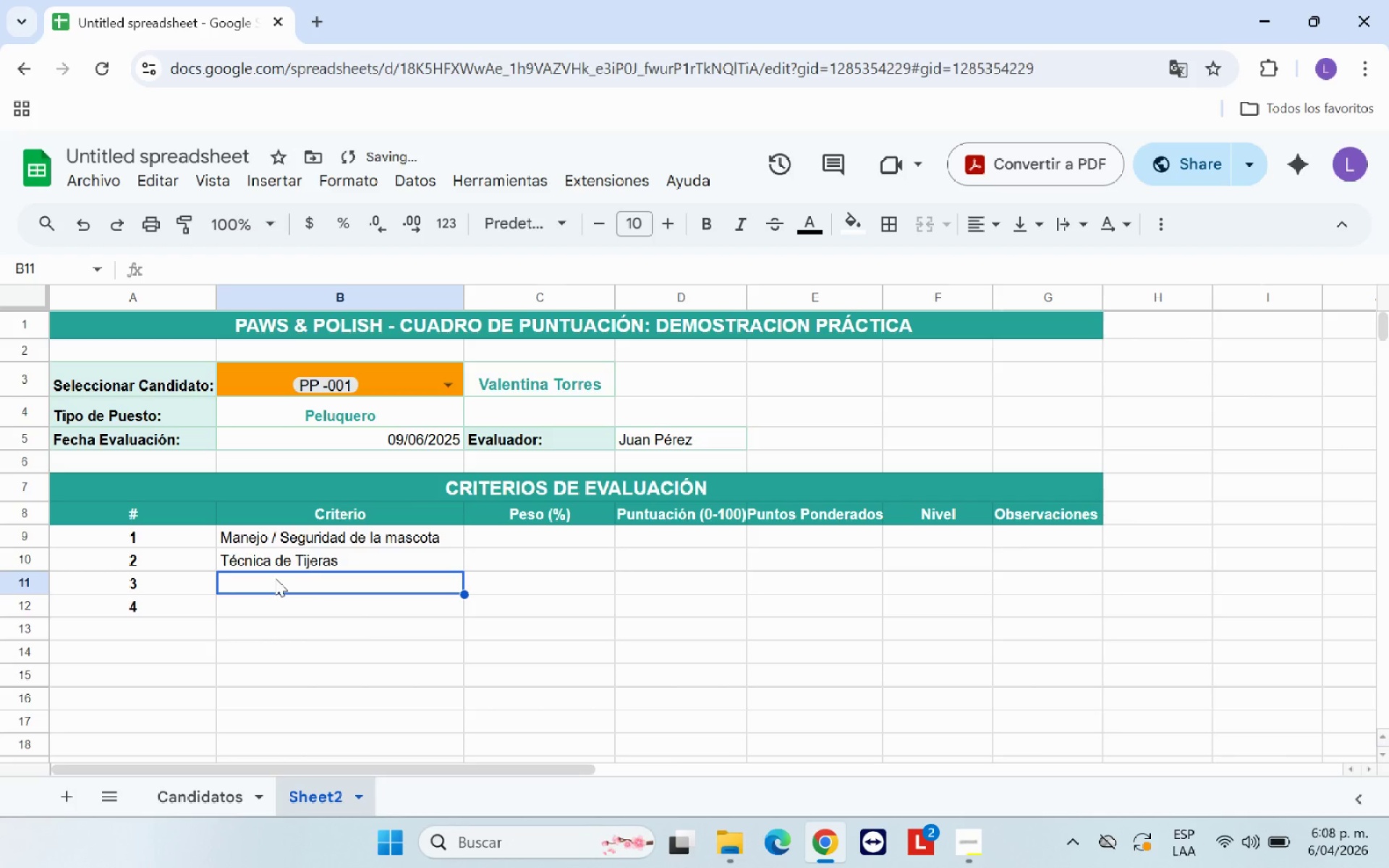 
type(Velocidad *Rapidez()
 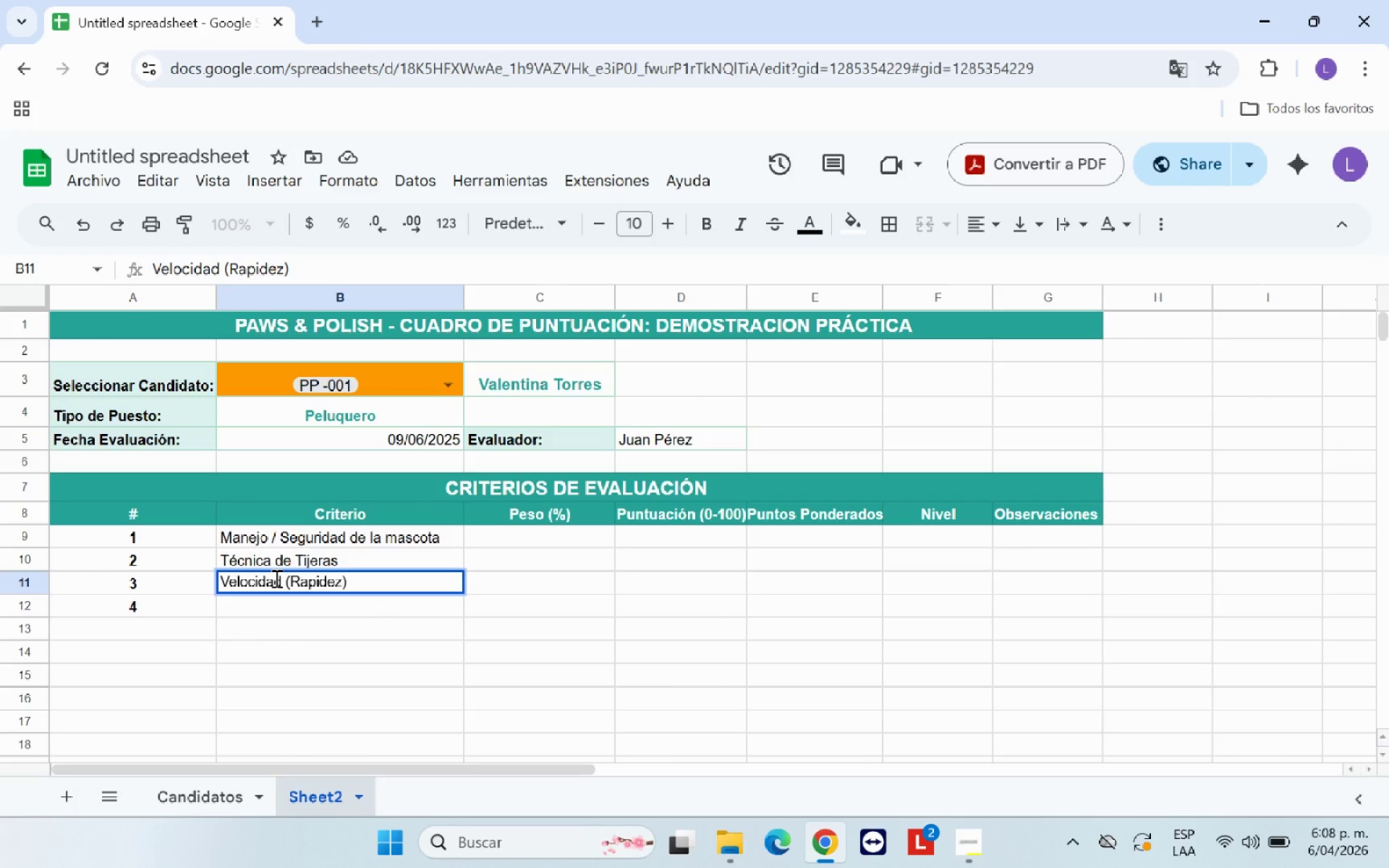 
type(Comunicacion )
key(Backspace)
key(Backspace)
key(Backspace)
type(o;)
key(Backspace)
type(;on con el Cliente)
 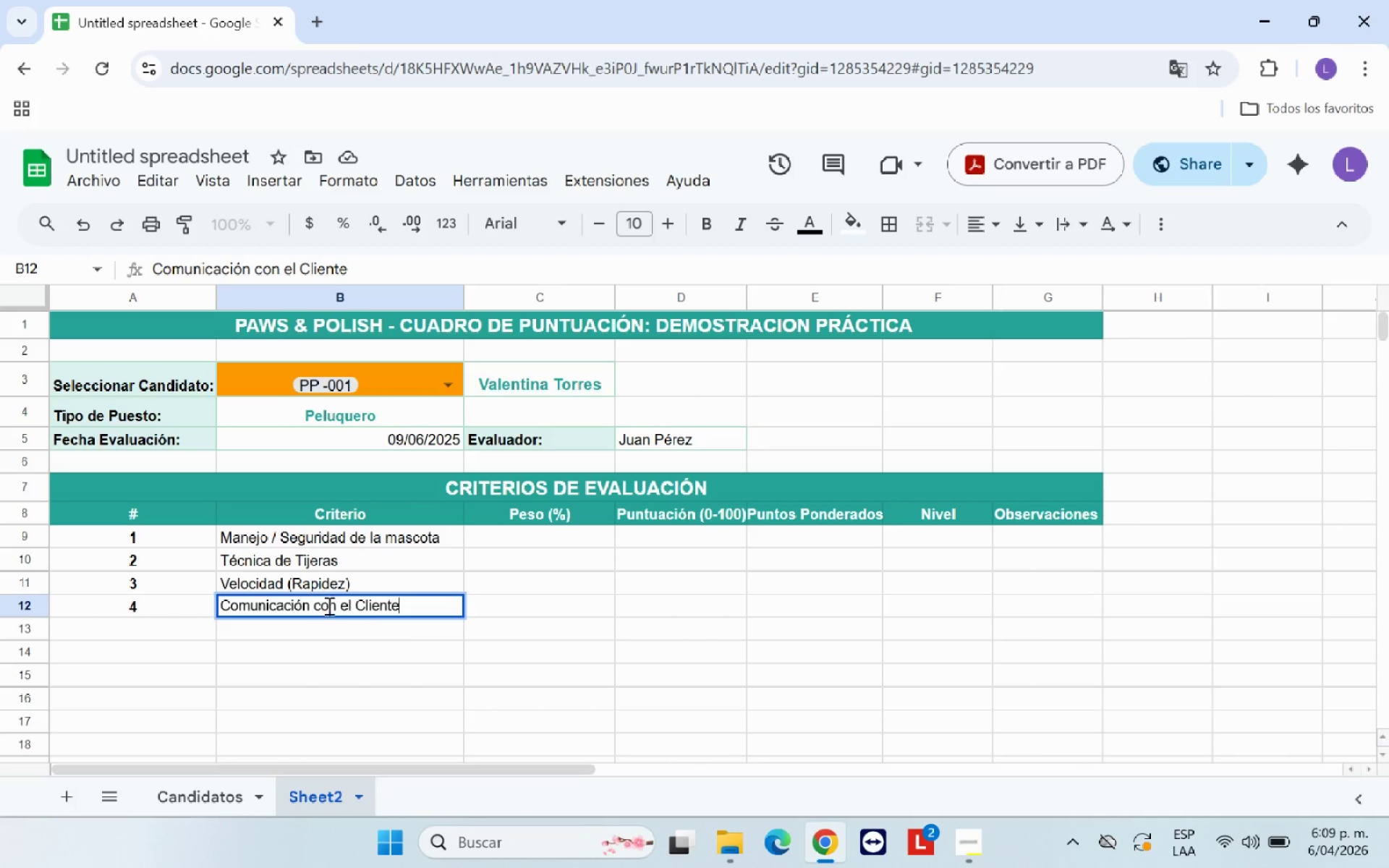 
left_click([415, 646])
 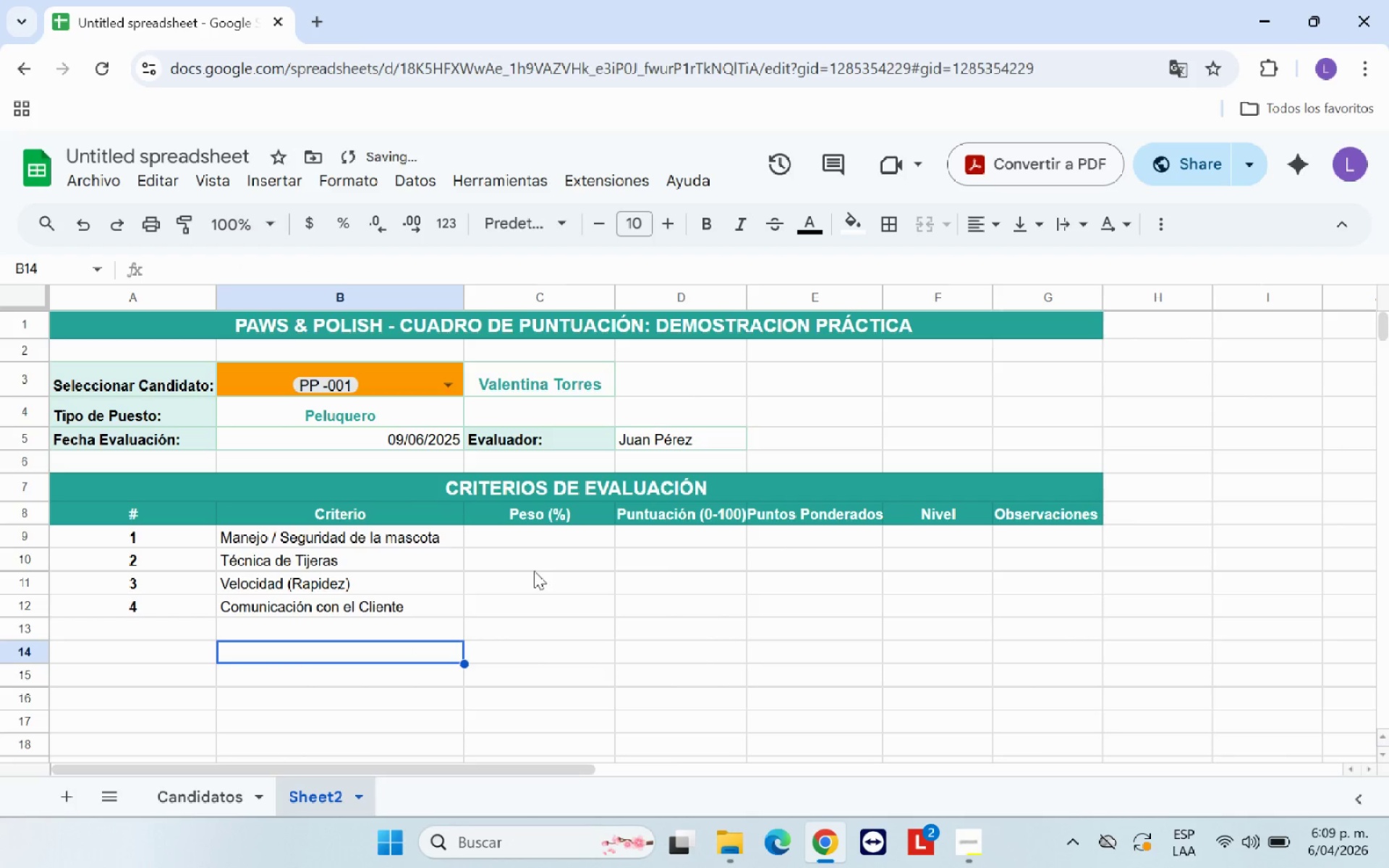 
left_click([544, 535])
 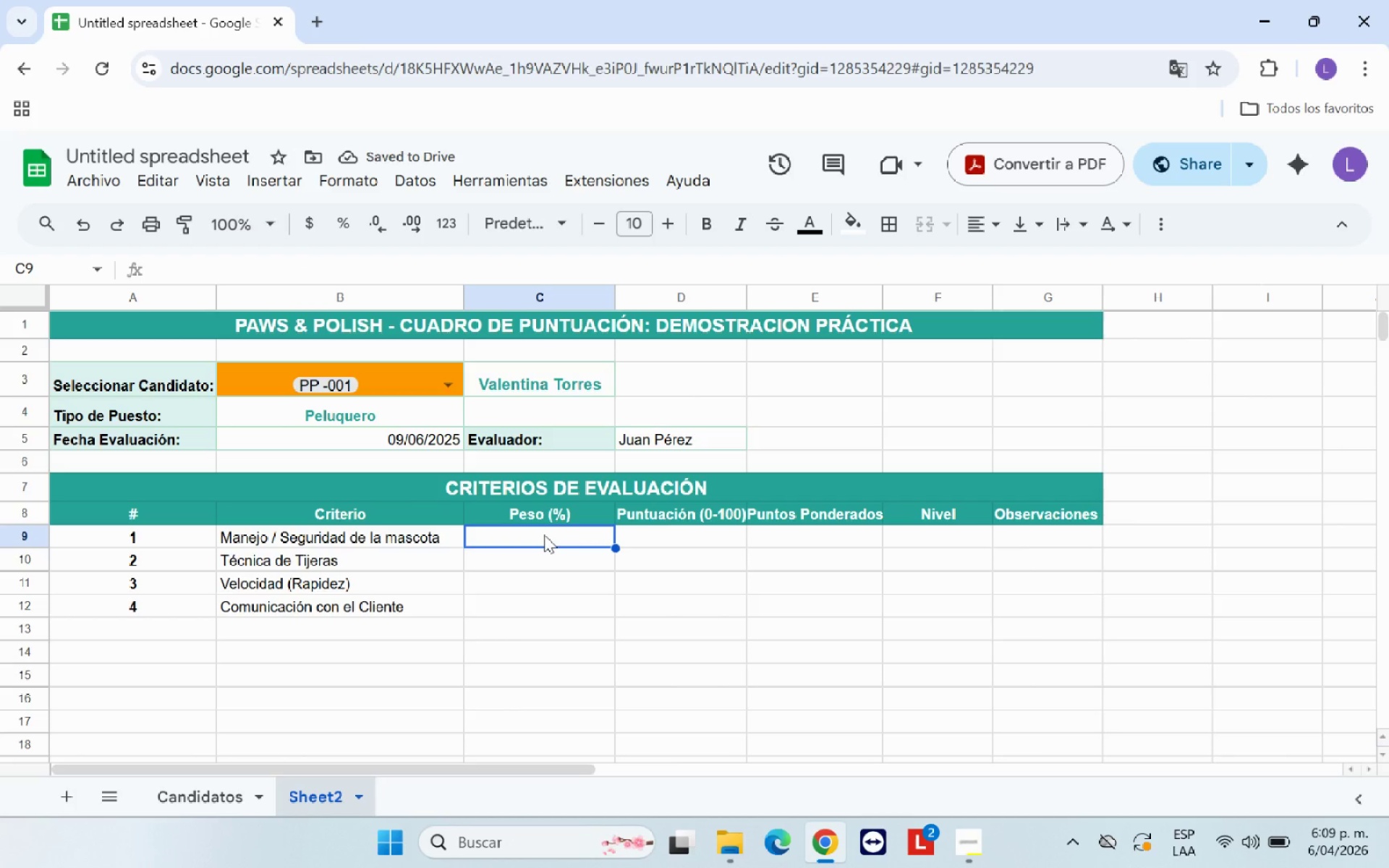 
type(40%)
 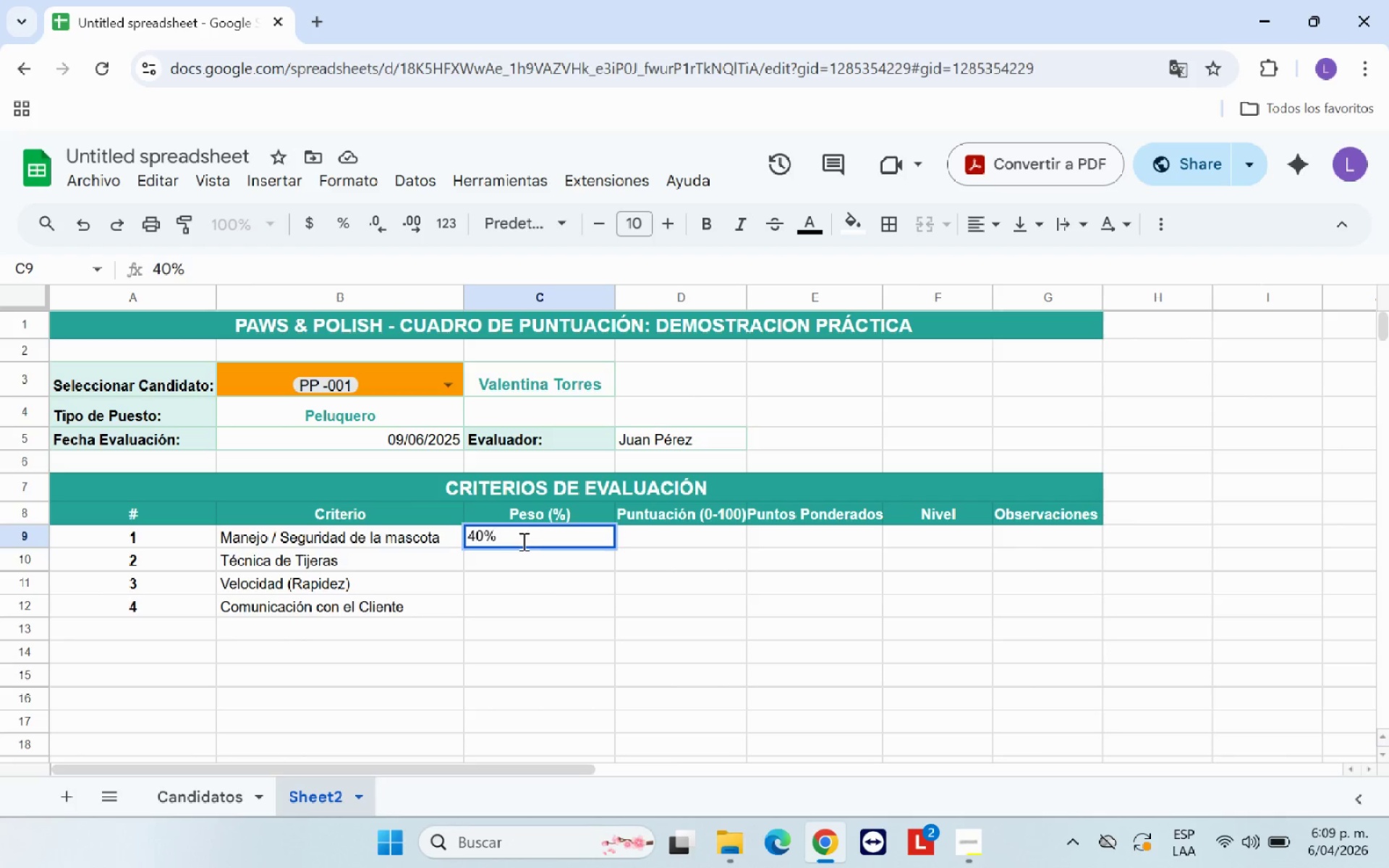 
left_click([571, 555])
 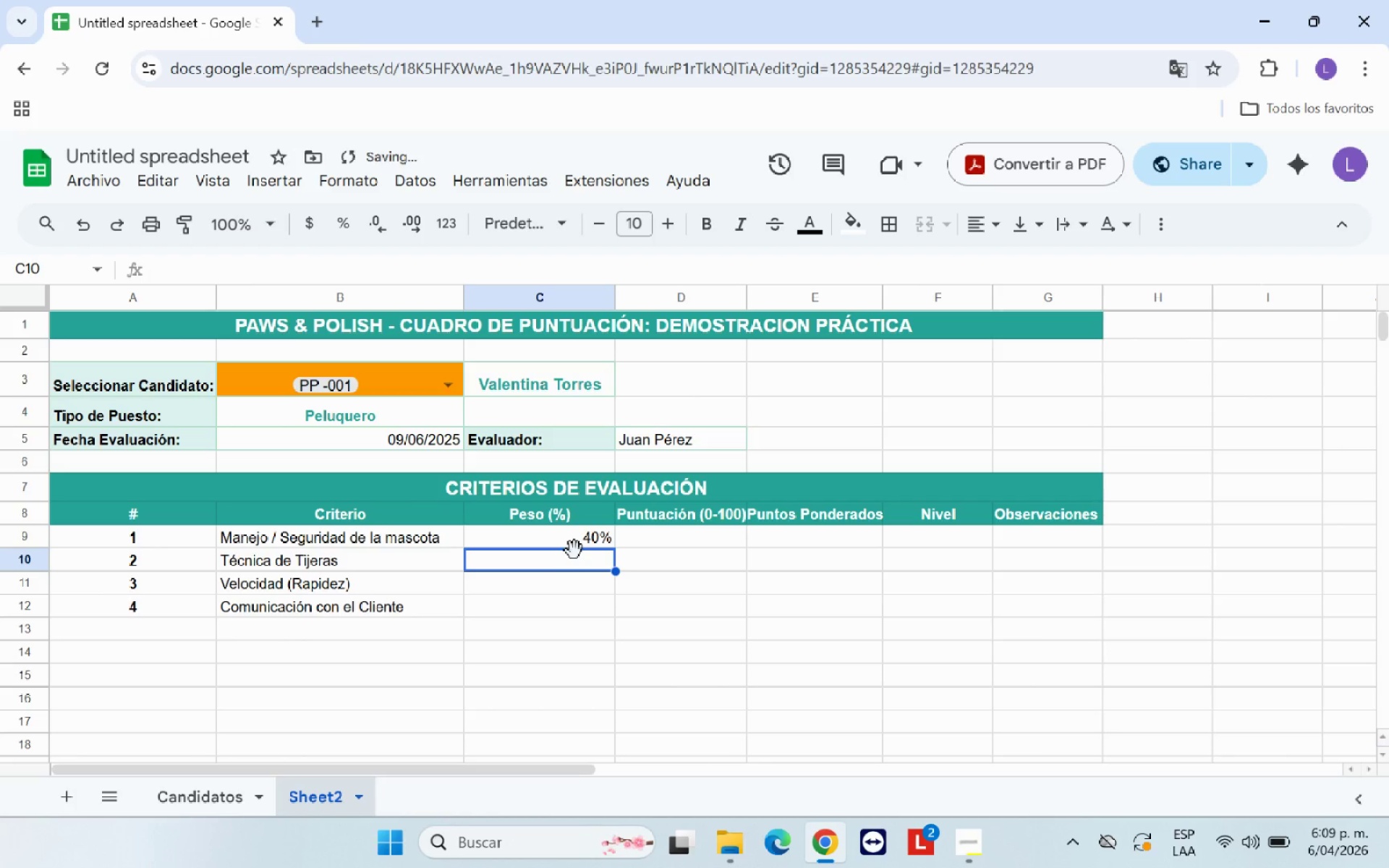 
type(#0%)
 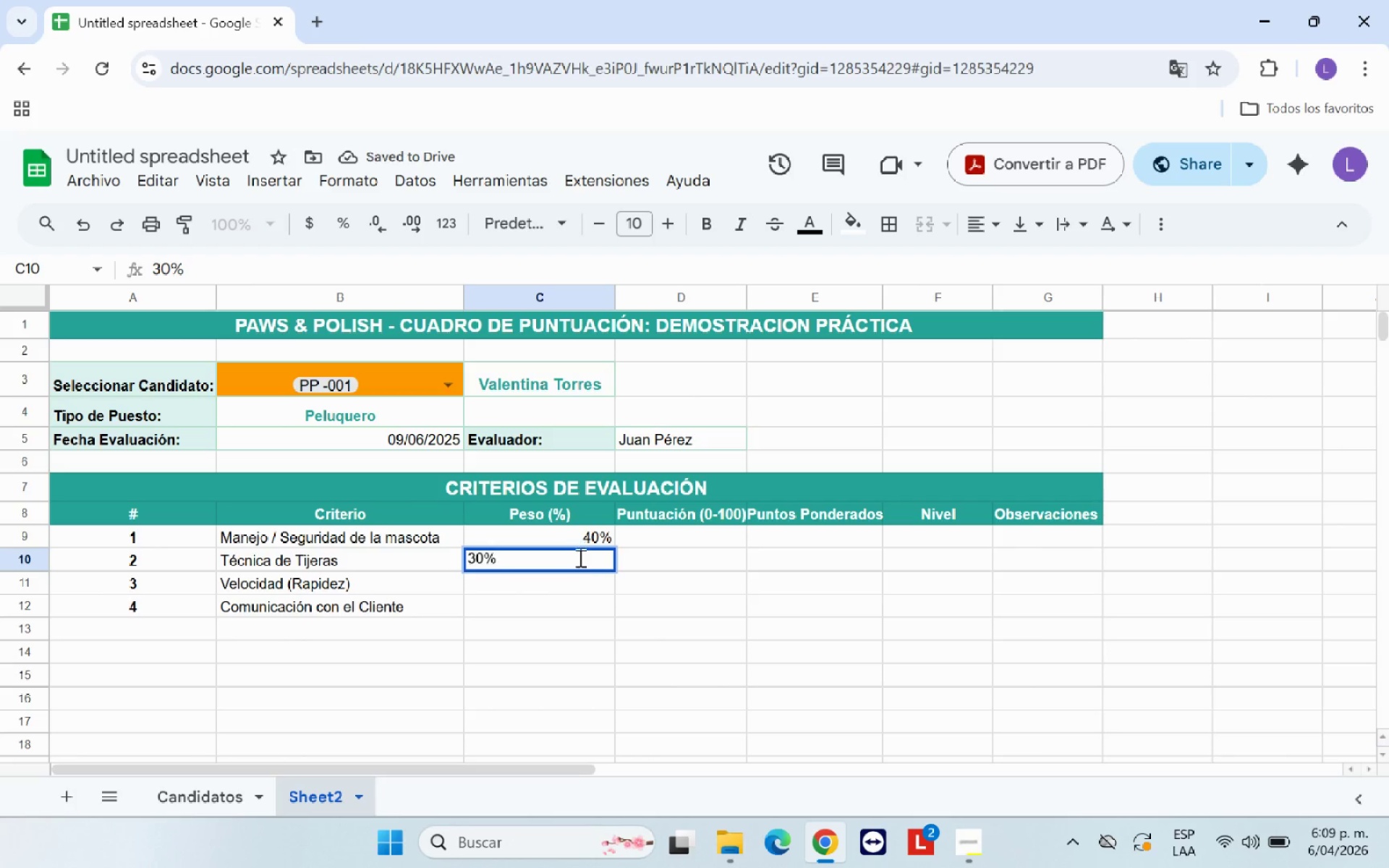 
left_click([574, 574])
 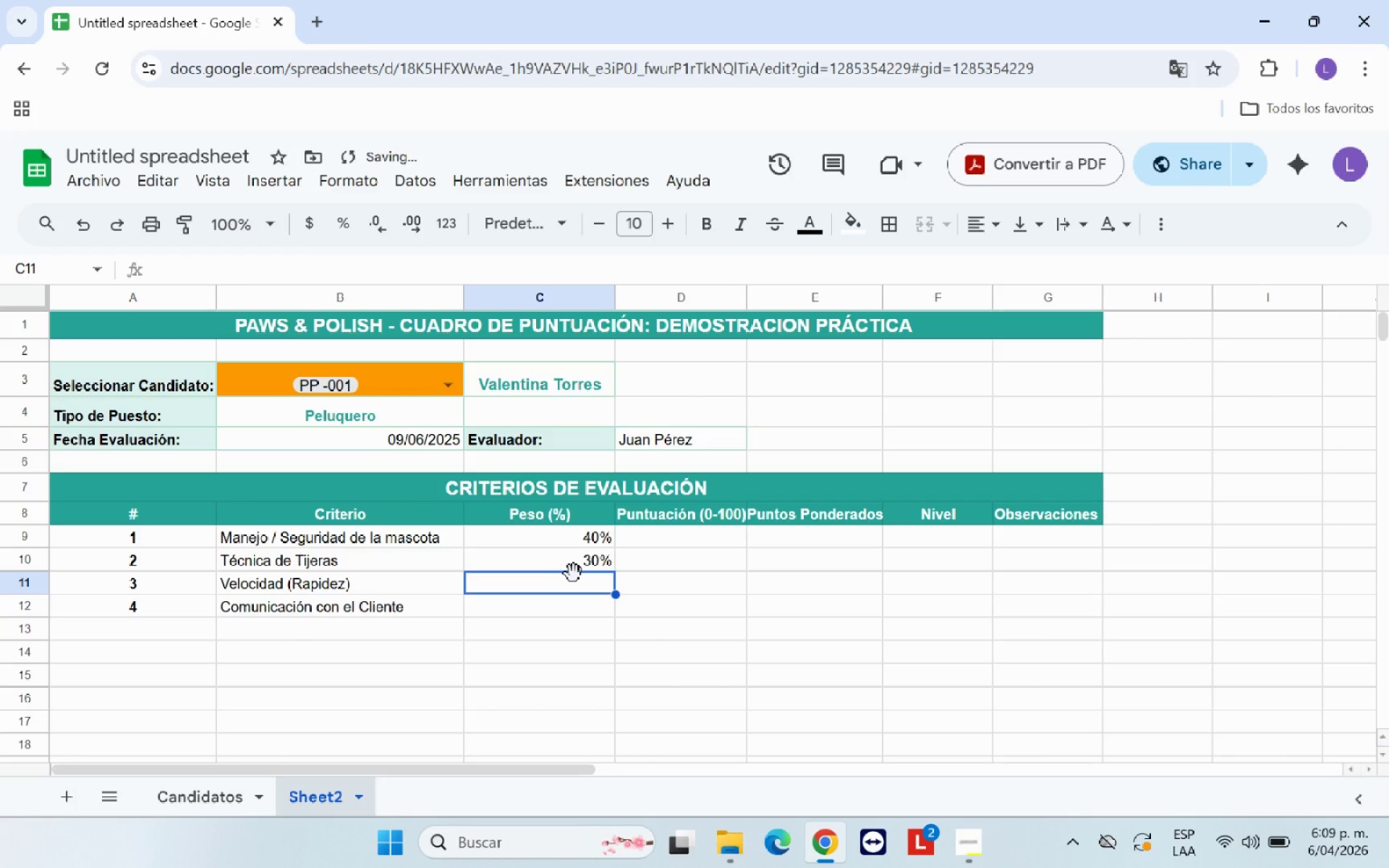 
type(@0%)
 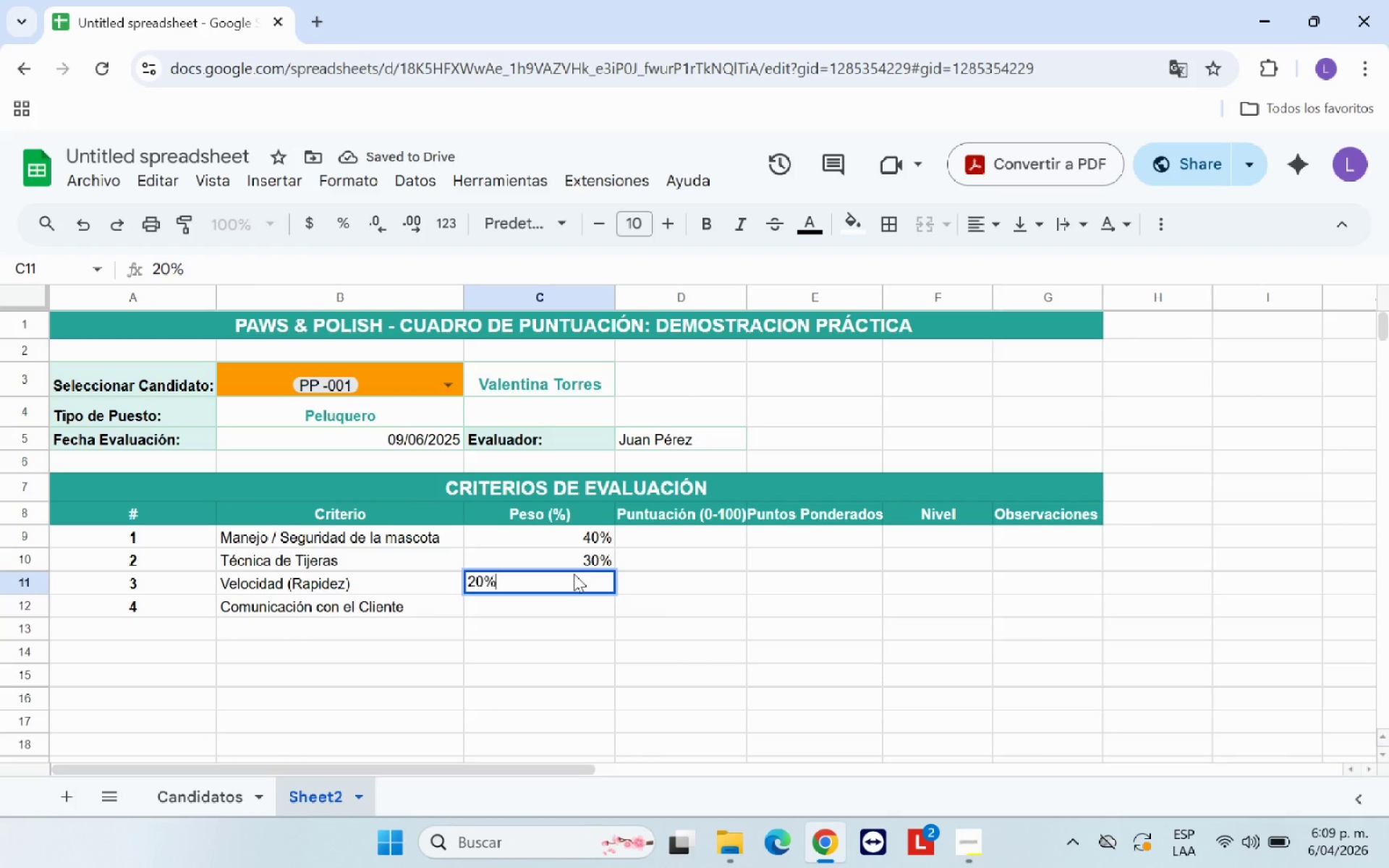 
 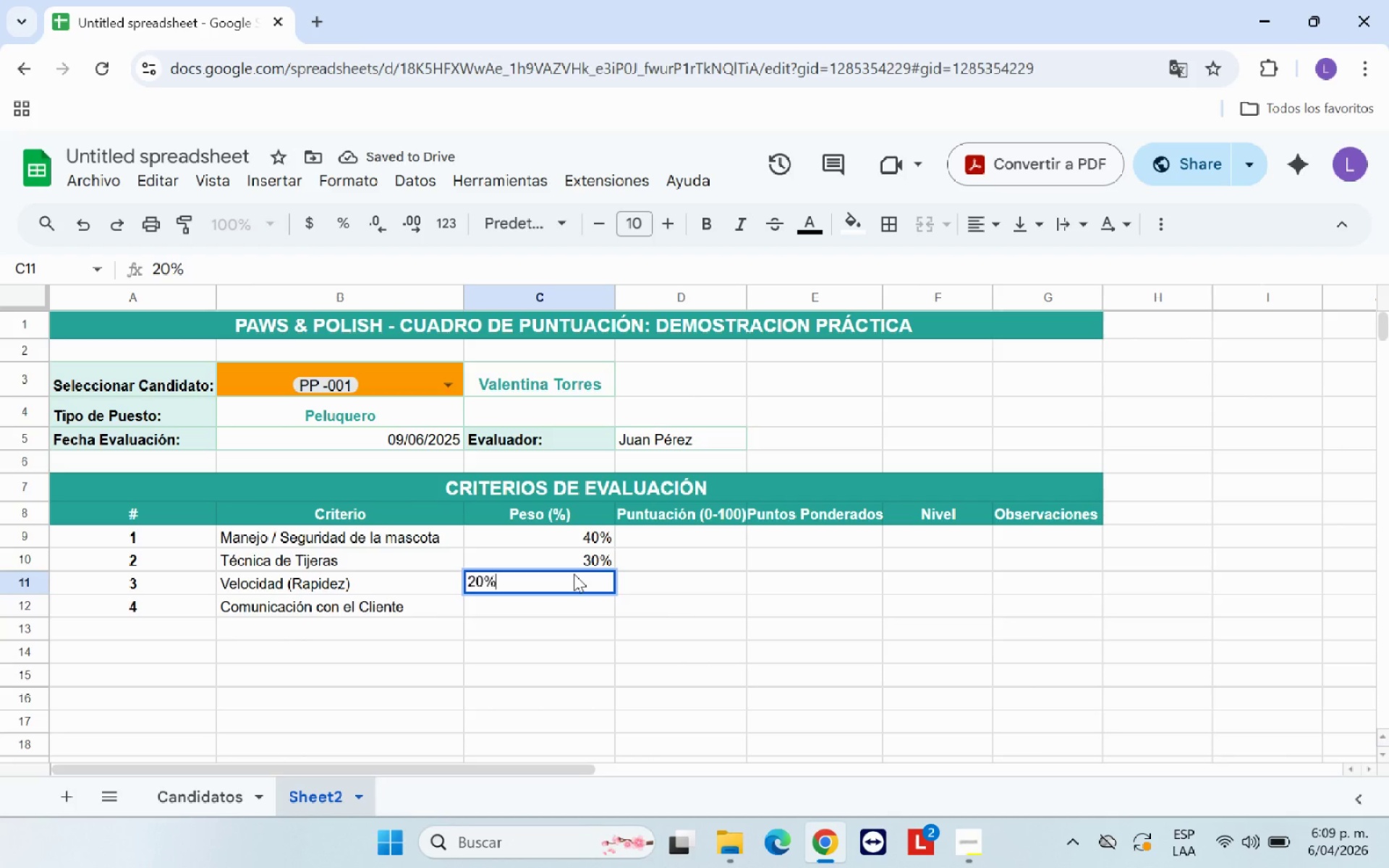 
key(Enter)
 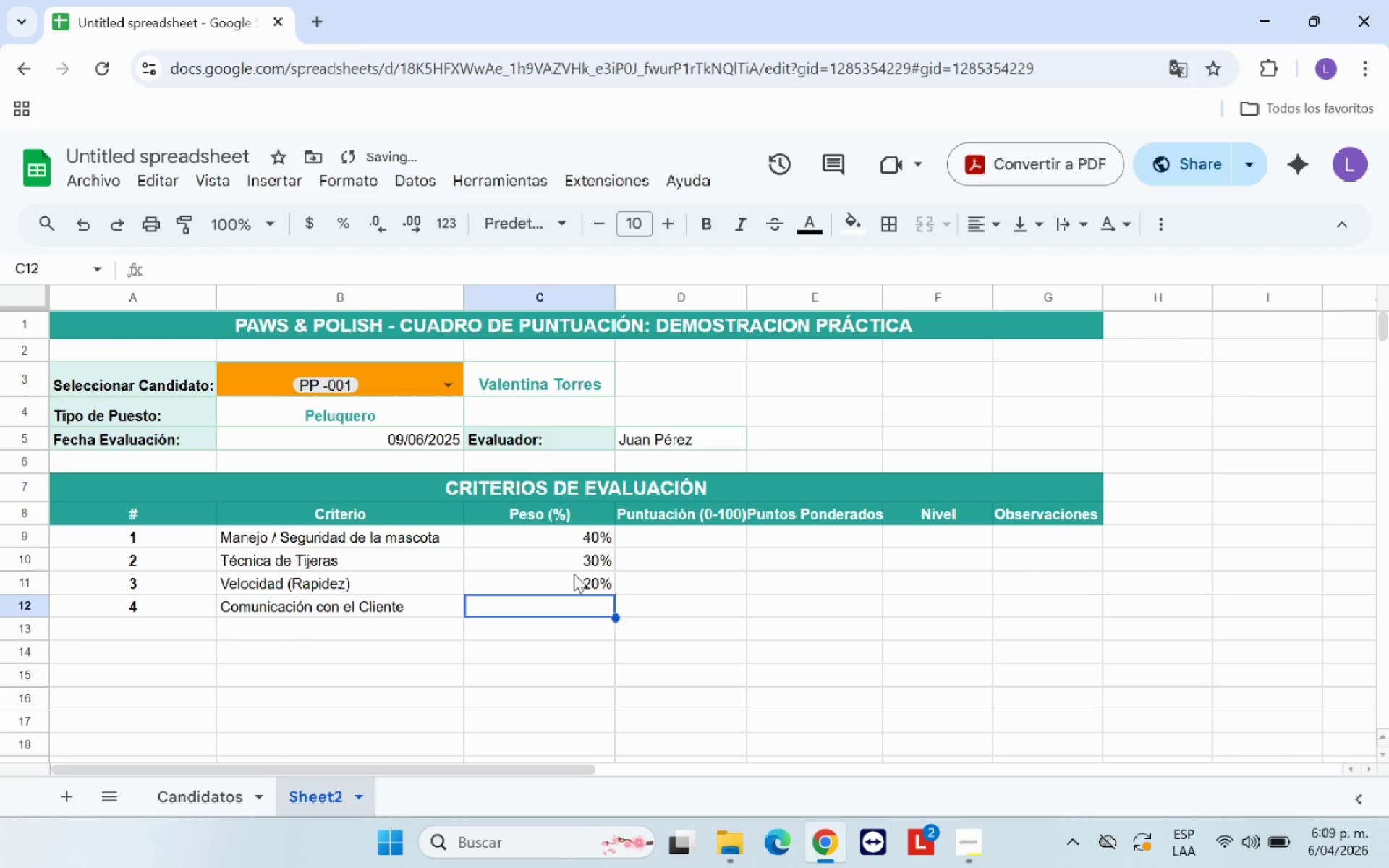 
type(10%)
 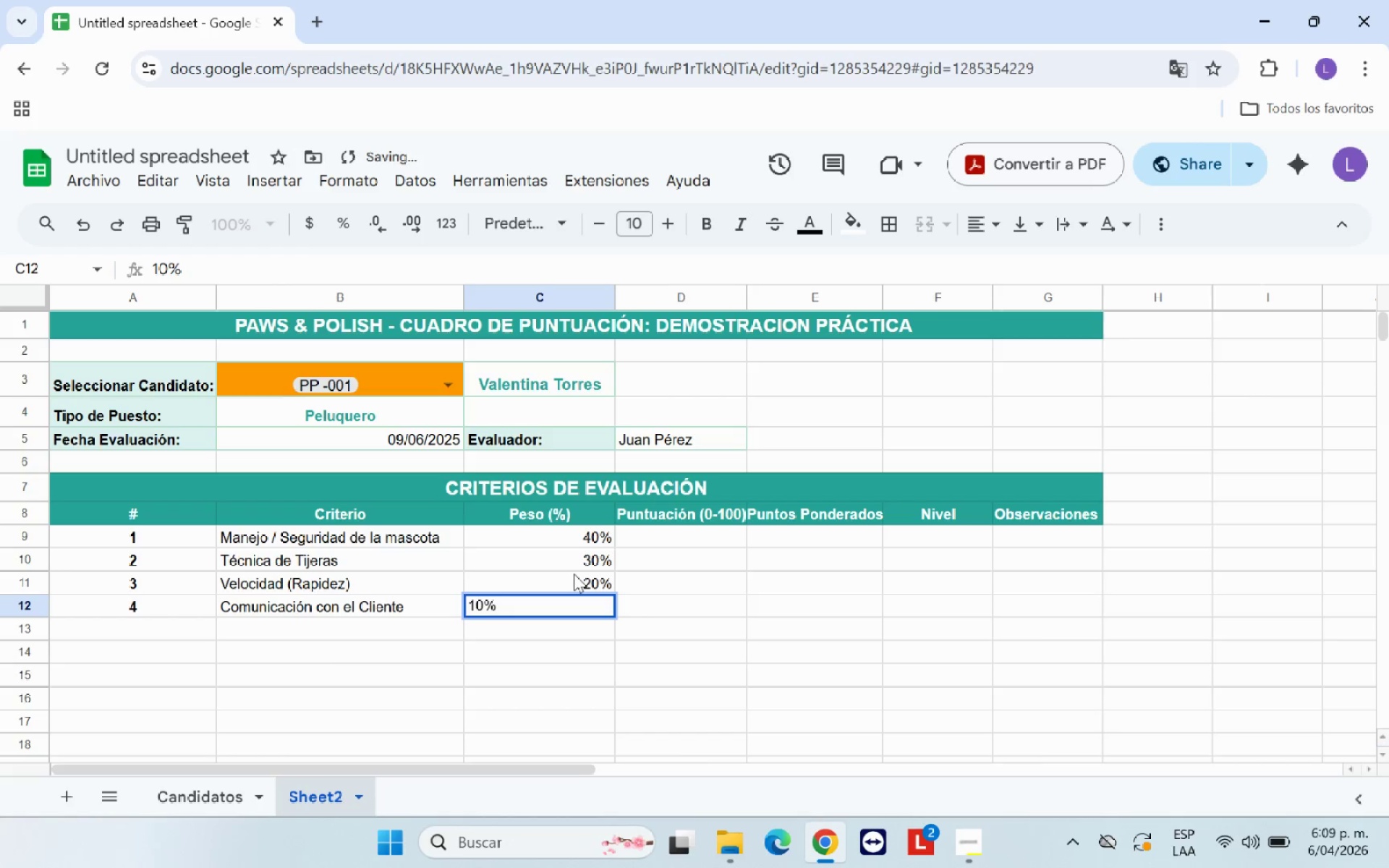 
left_click_drag(start_coordinate=[562, 666], to_coordinate=[525, 553])
 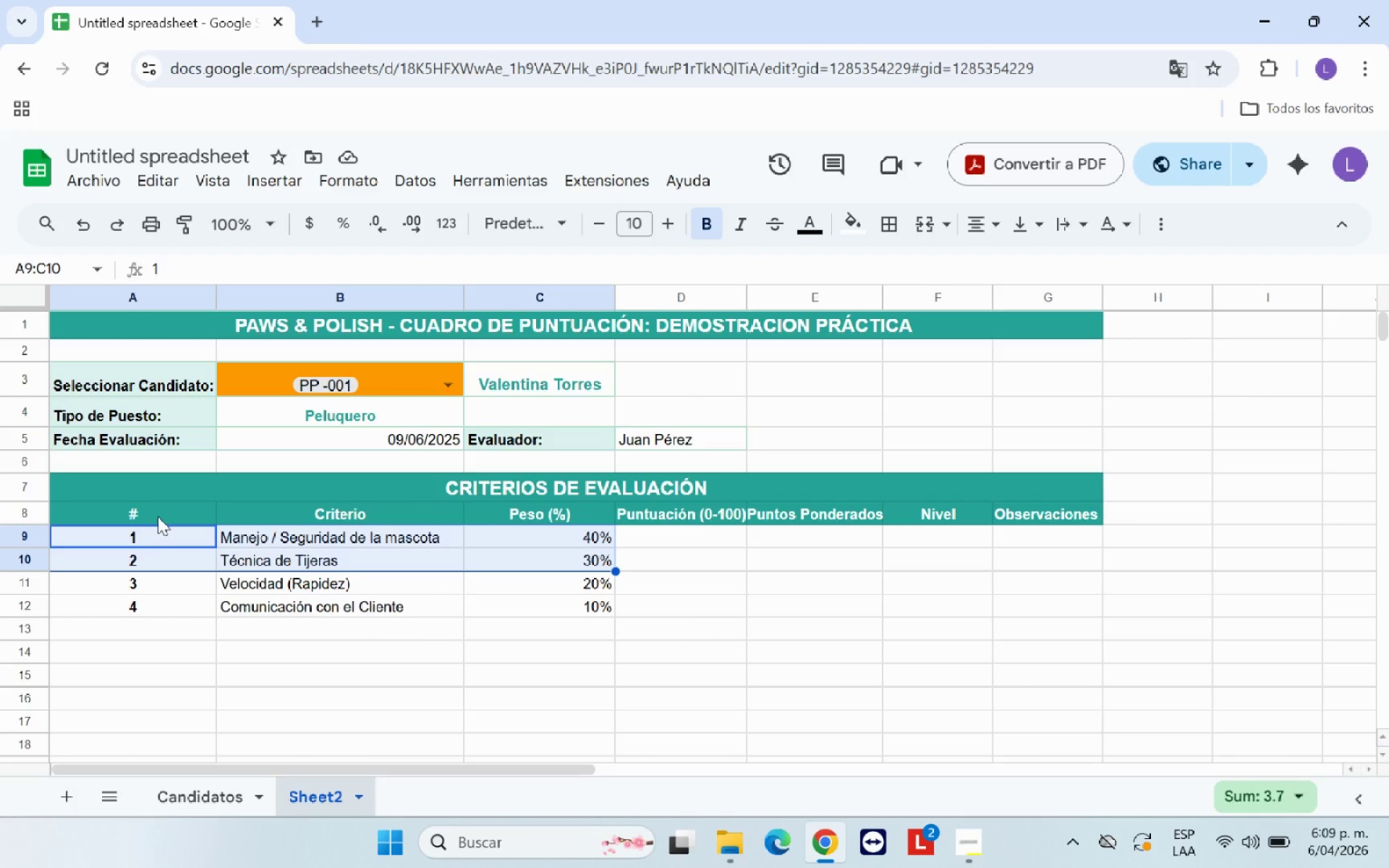 
left_click([160, 513])
 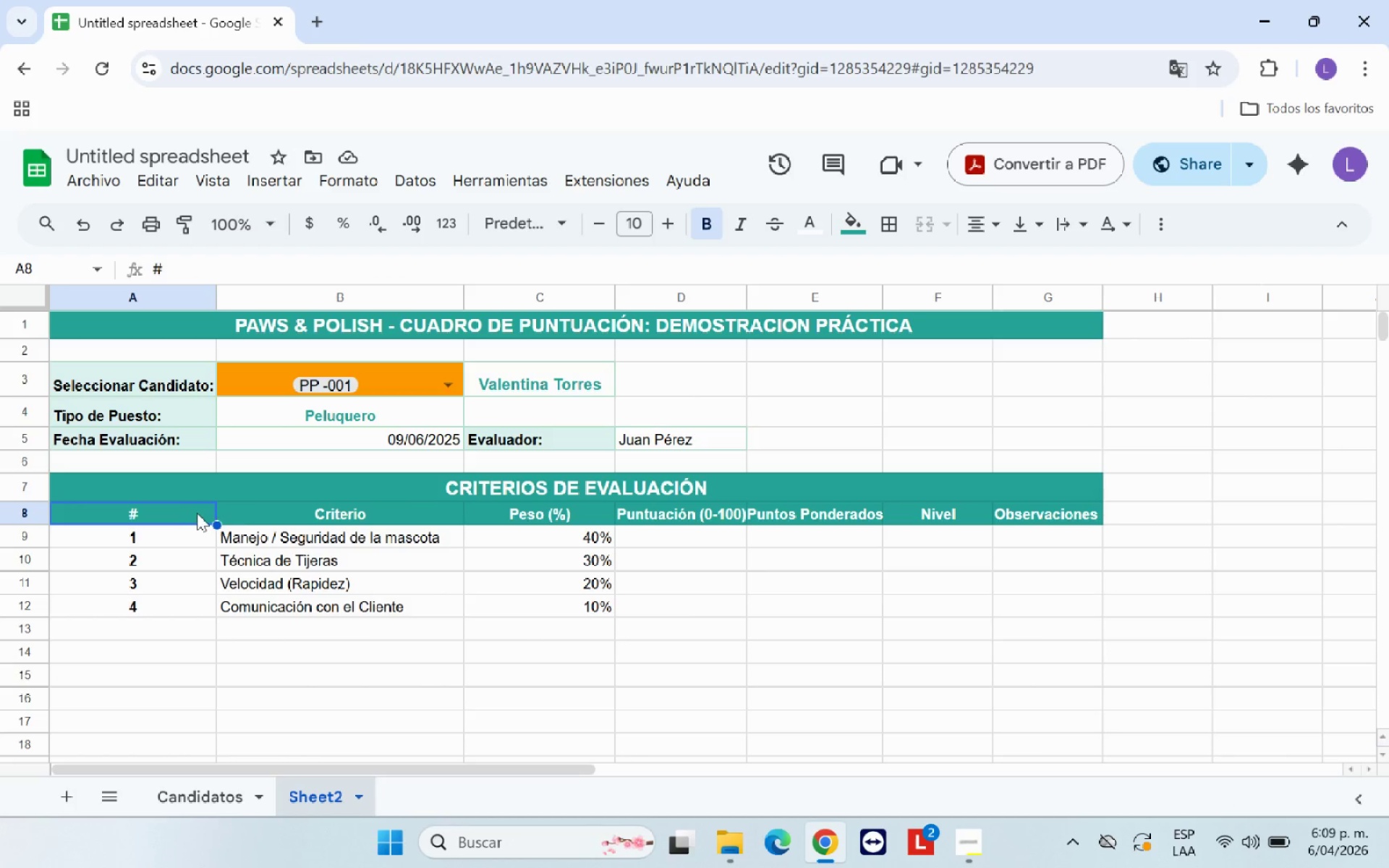 
left_click_drag(start_coordinate=[196, 513], to_coordinate=[1040, 605])
 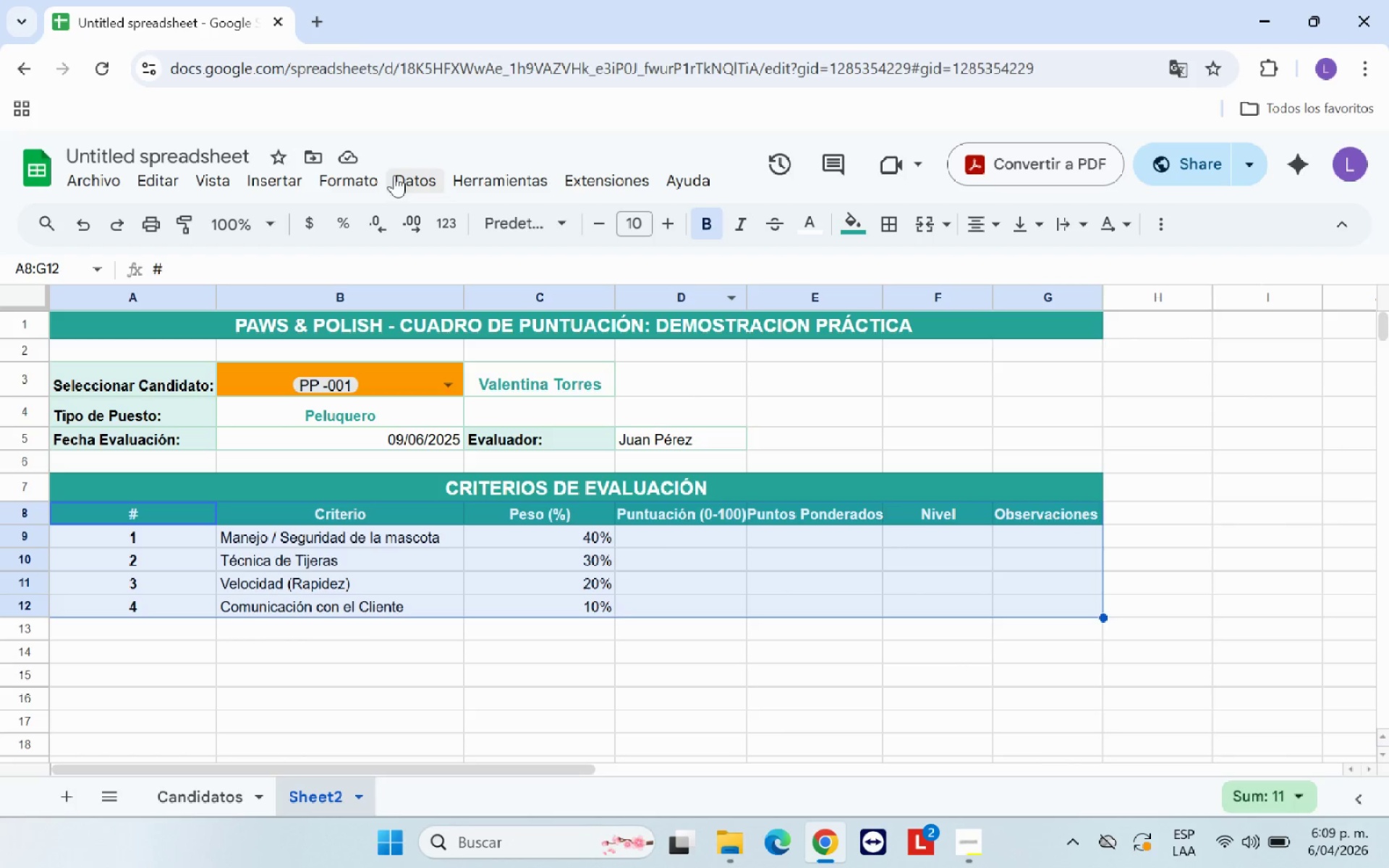 
left_click([373, 178])
 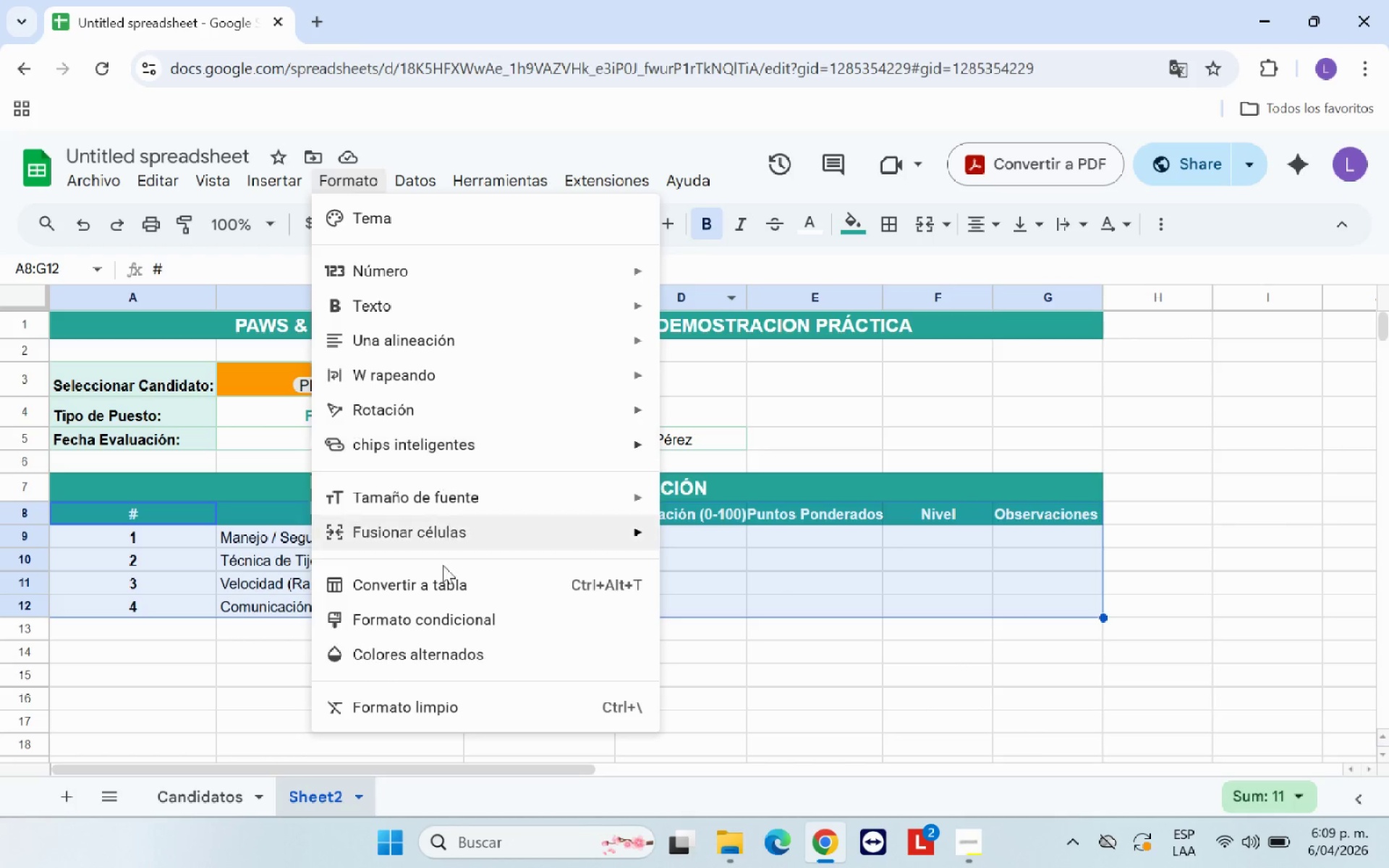 
left_click([456, 647])
 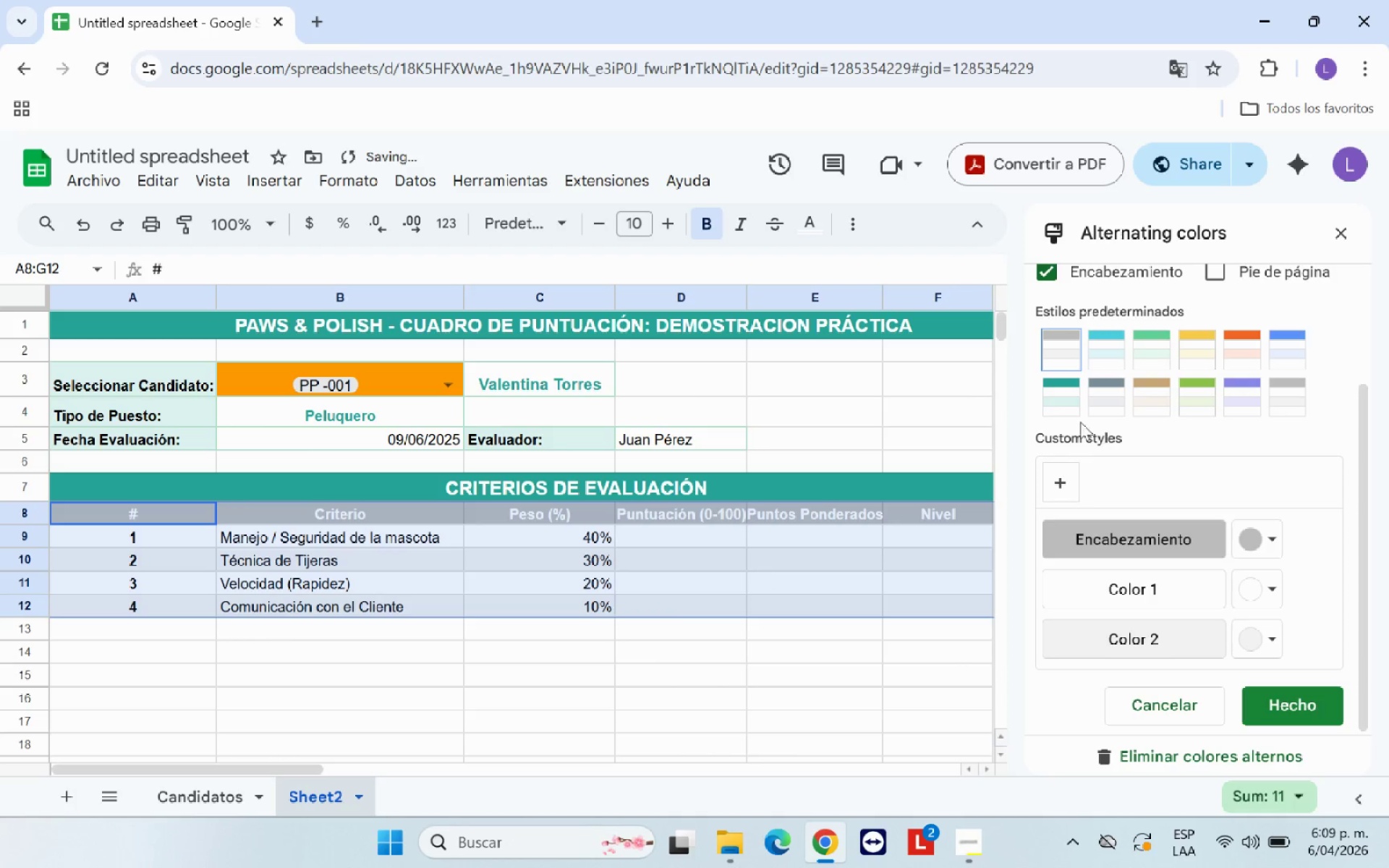 
left_click([1064, 404])
 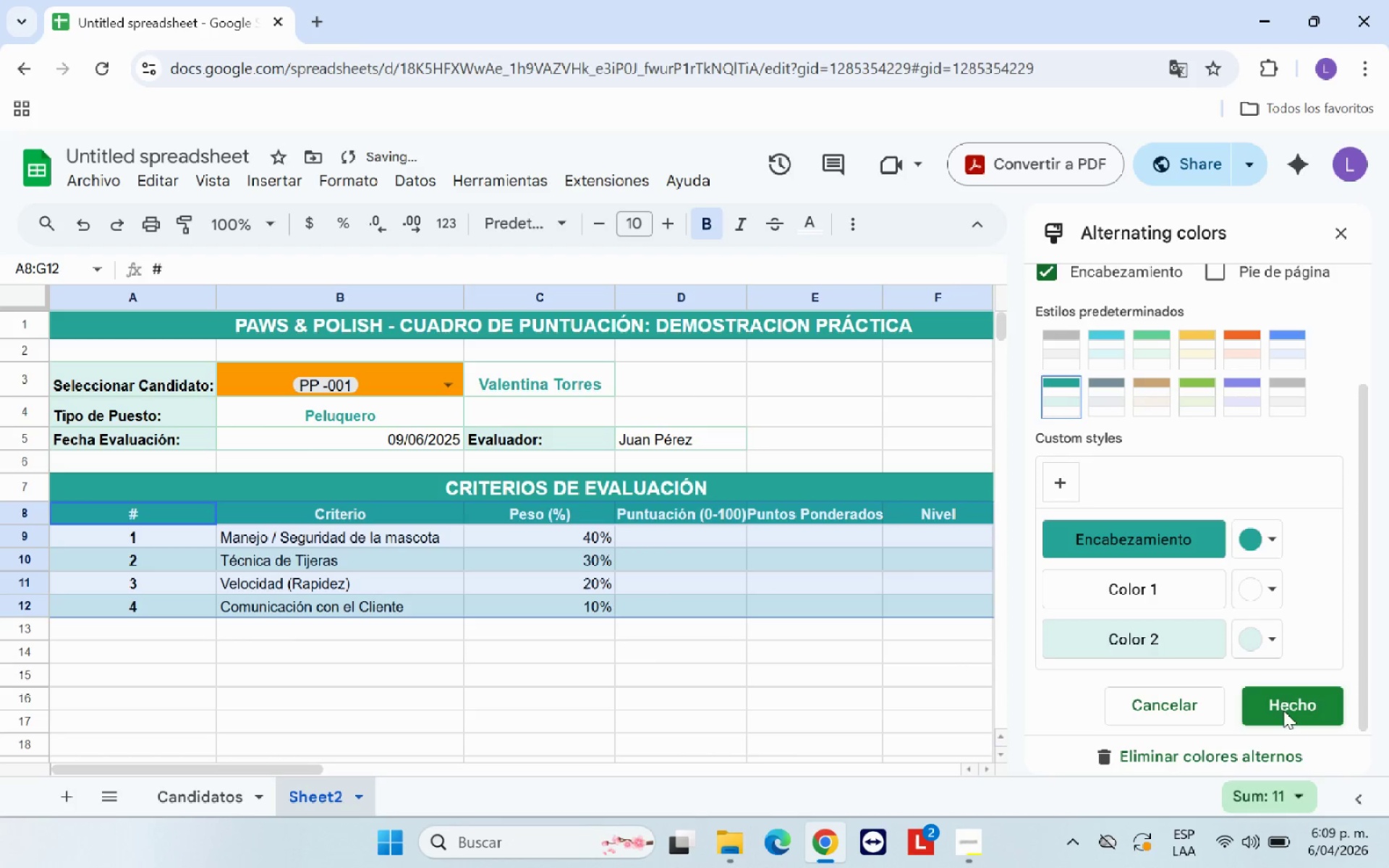 
left_click([1288, 707])
 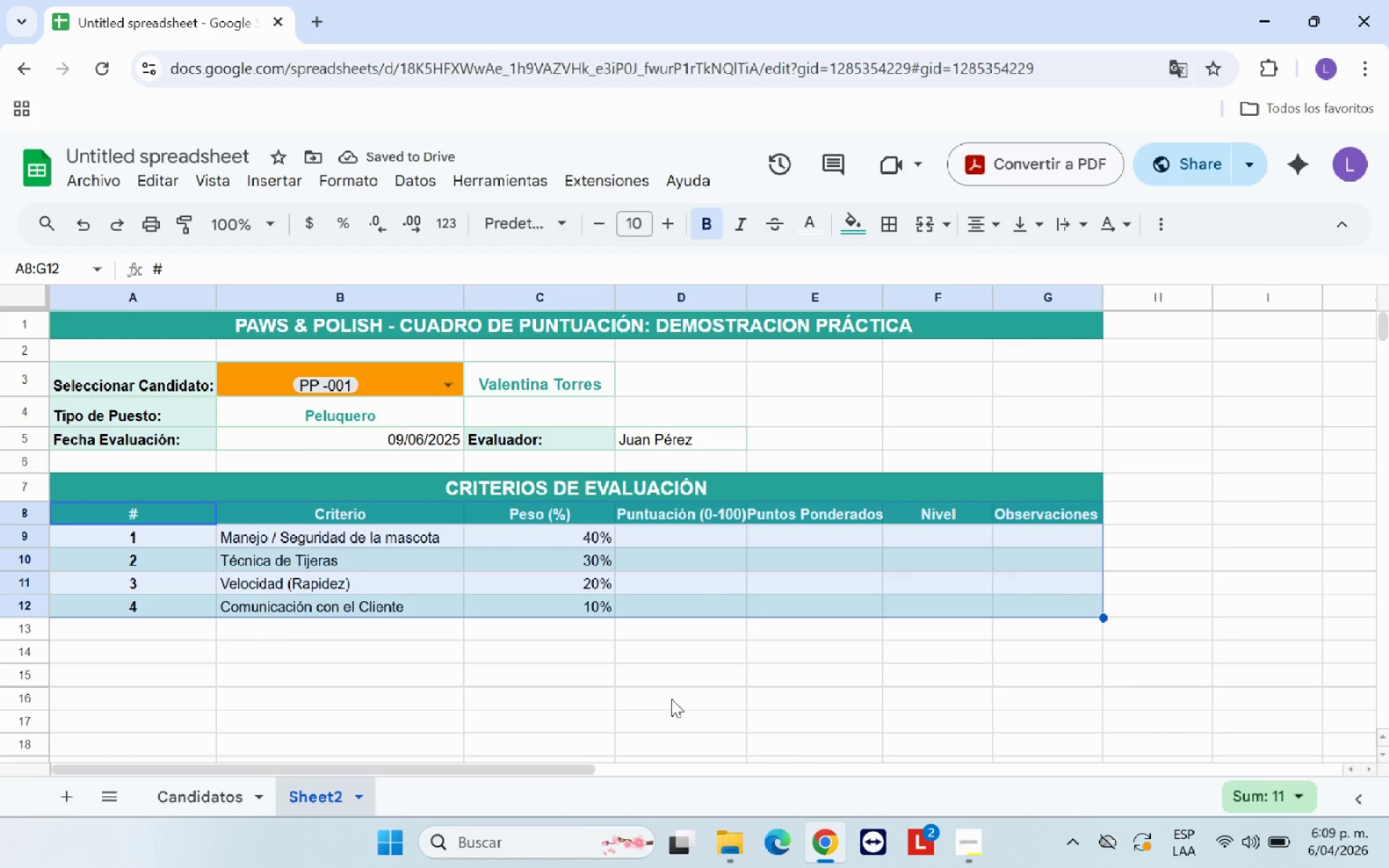 
left_click([642, 705])
 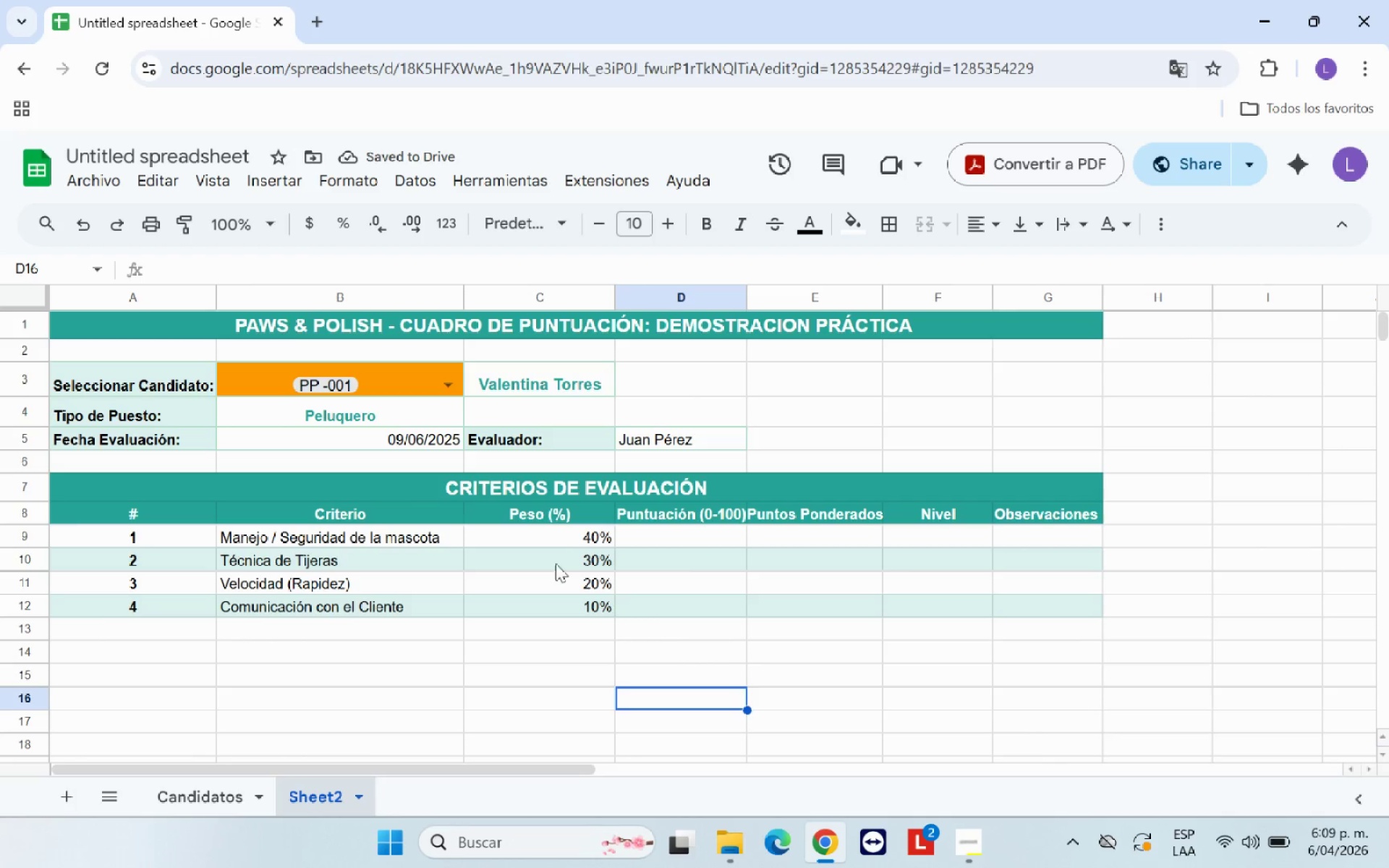 
left_click_drag(start_coordinate=[556, 536], to_coordinate=[557, 600])
 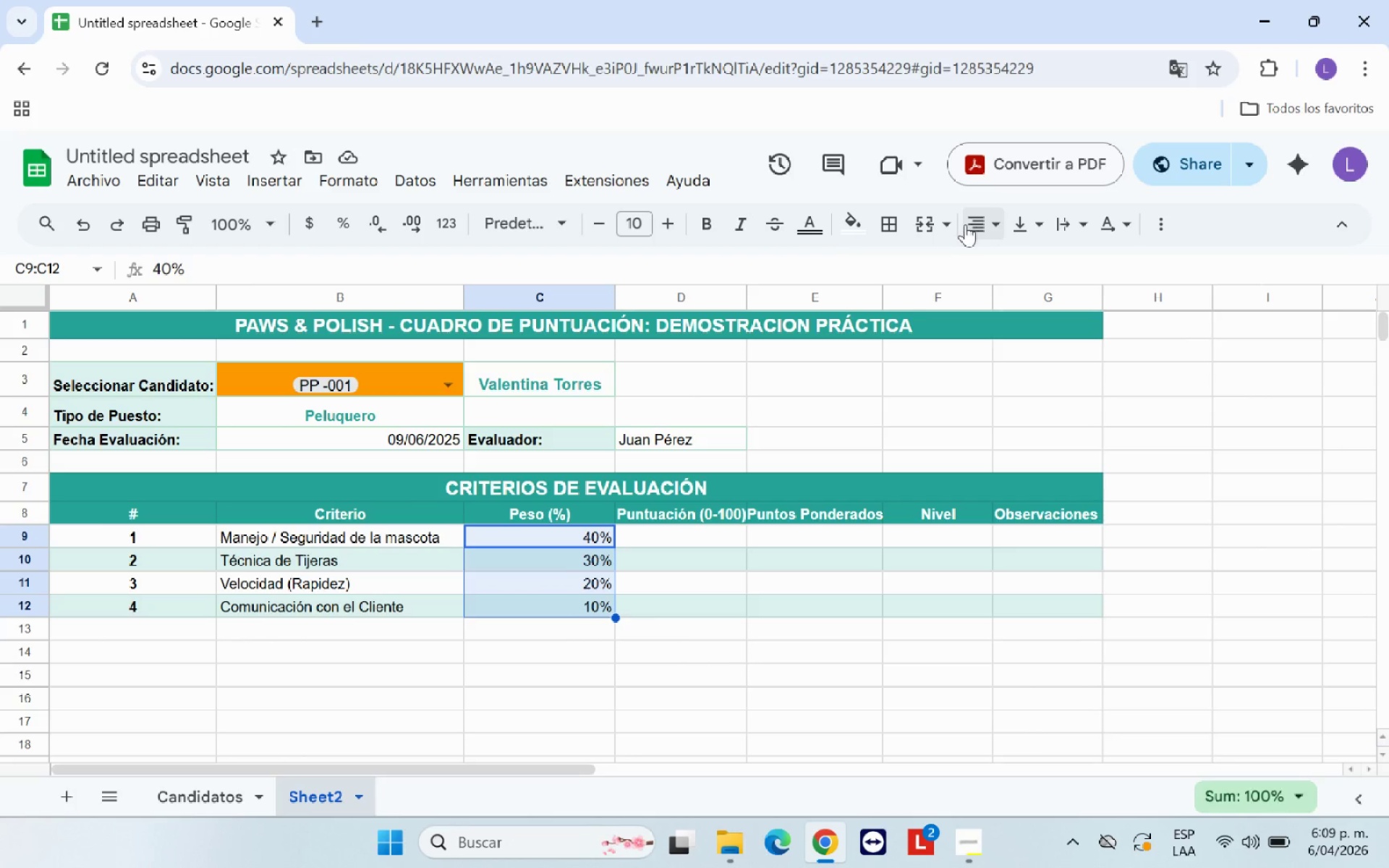 
left_click([971, 224])
 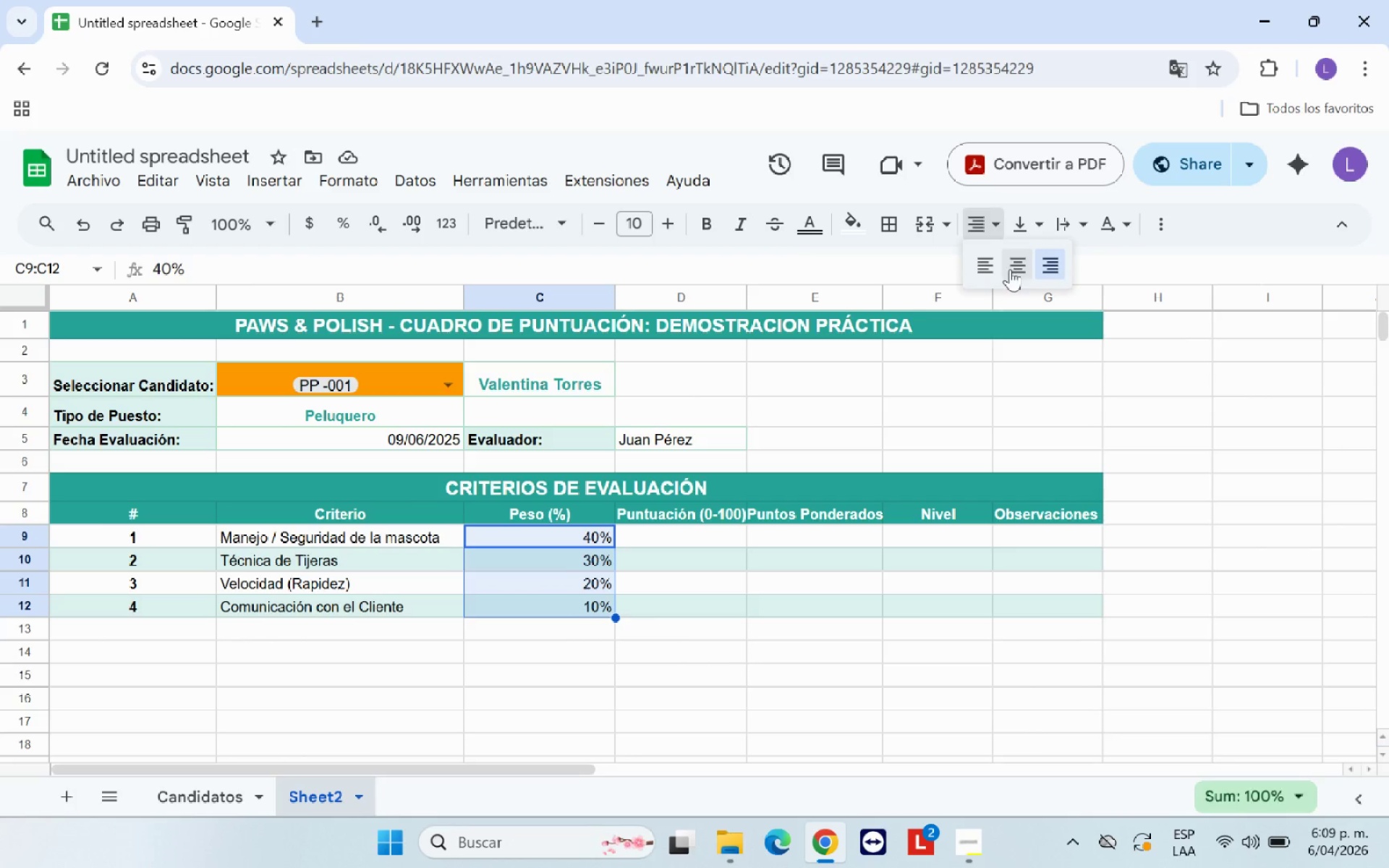 
left_click([1016, 267])
 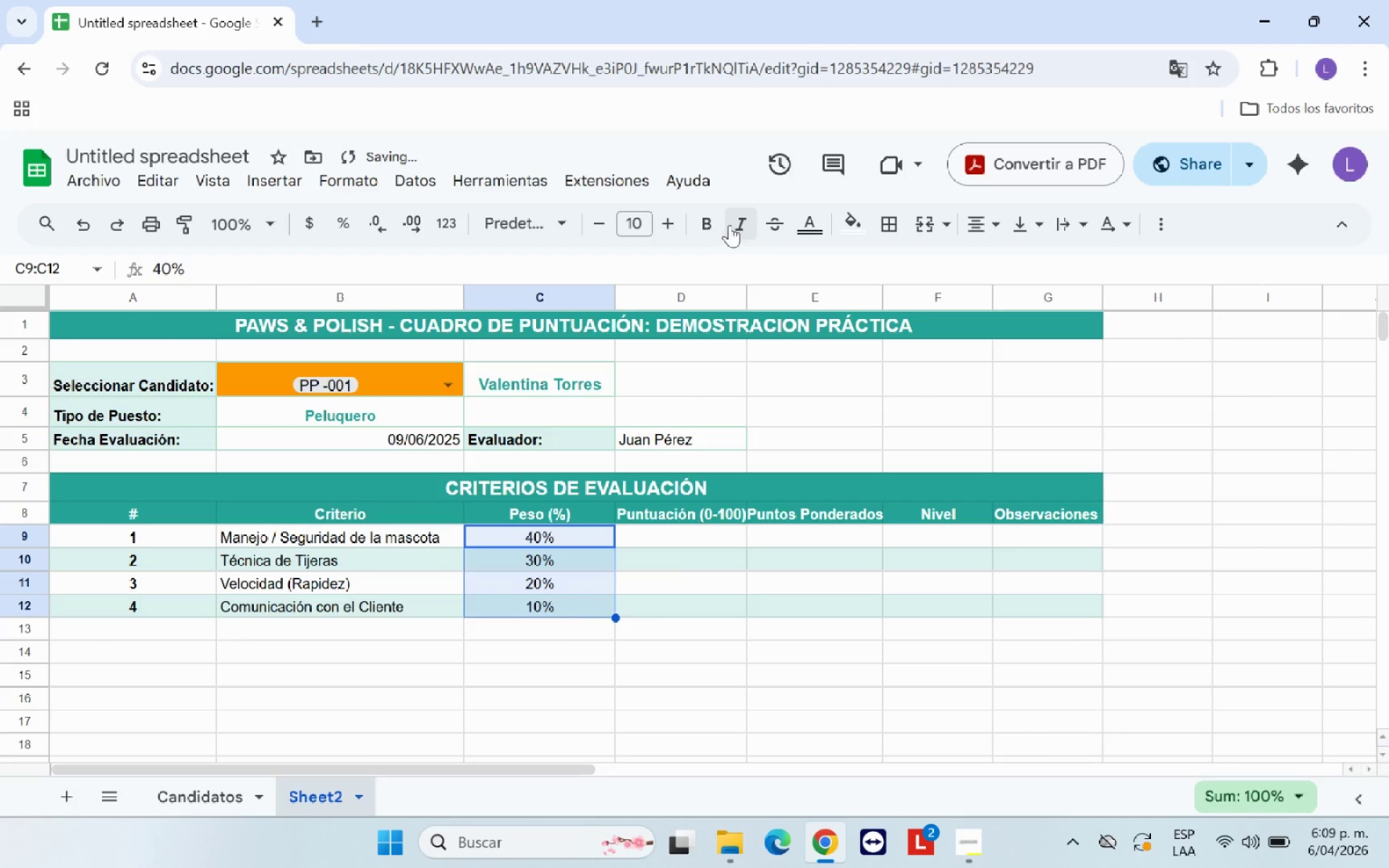 
left_click([715, 221])
 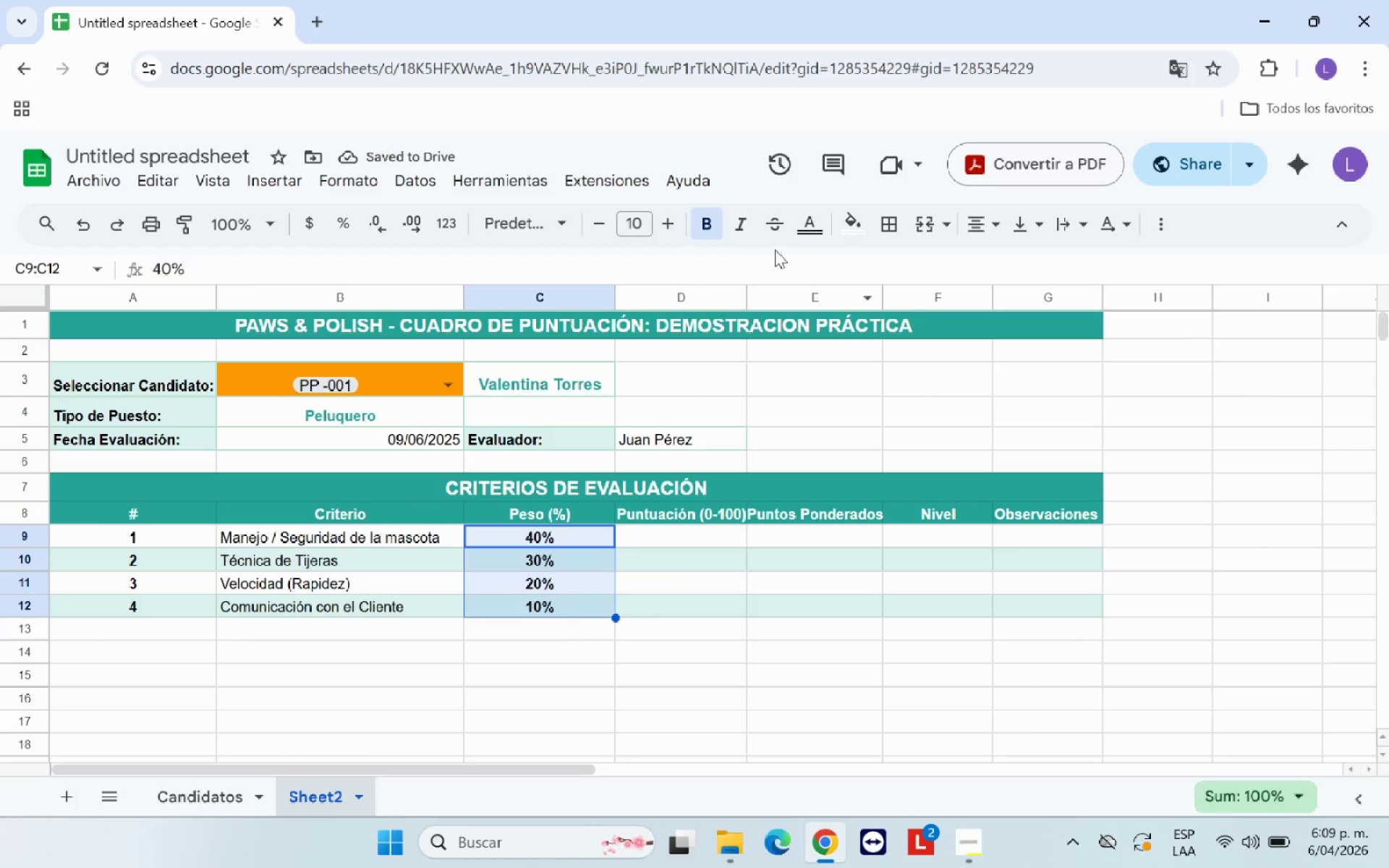 
left_click([862, 227])
 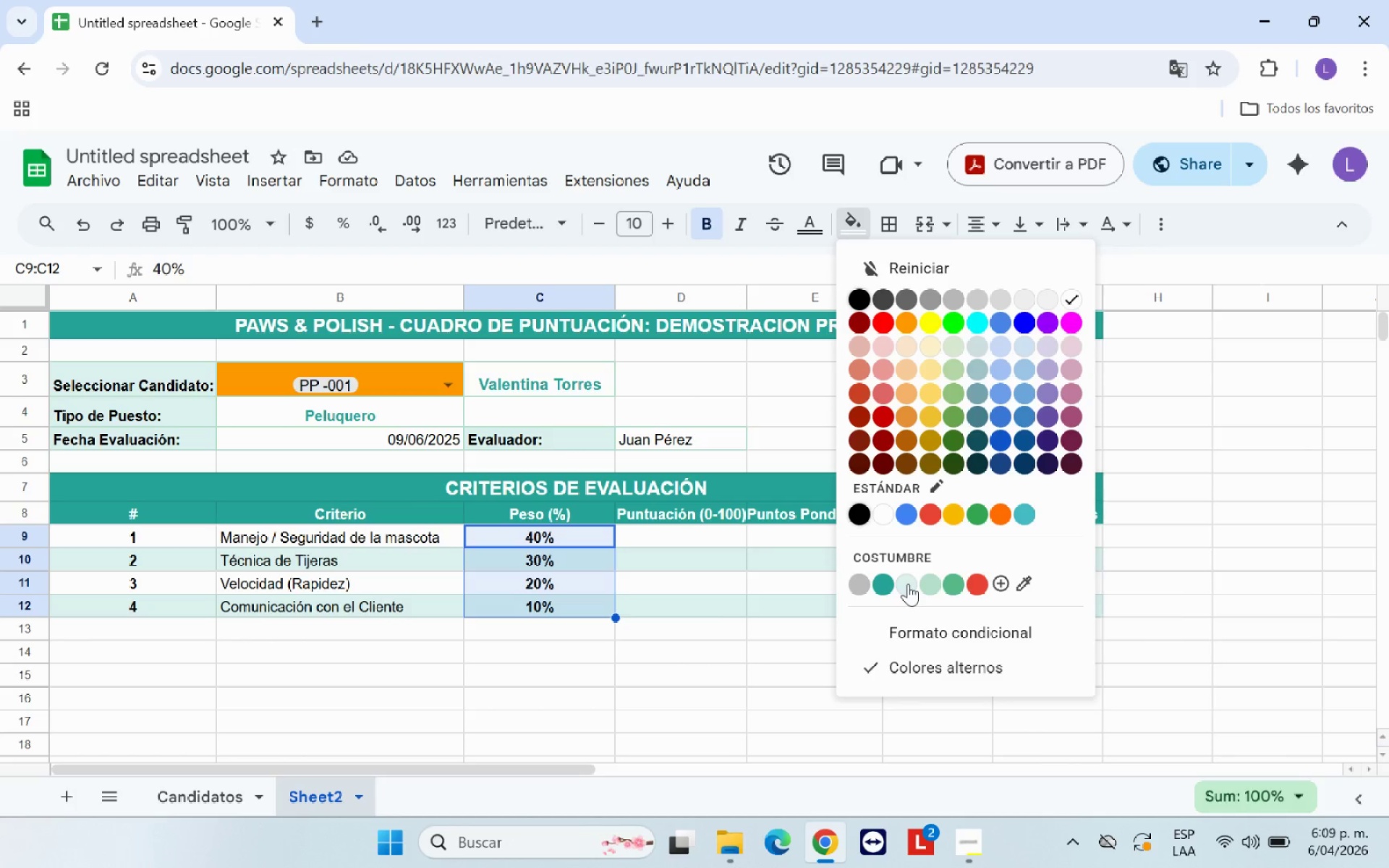 
left_click([889, 586])
 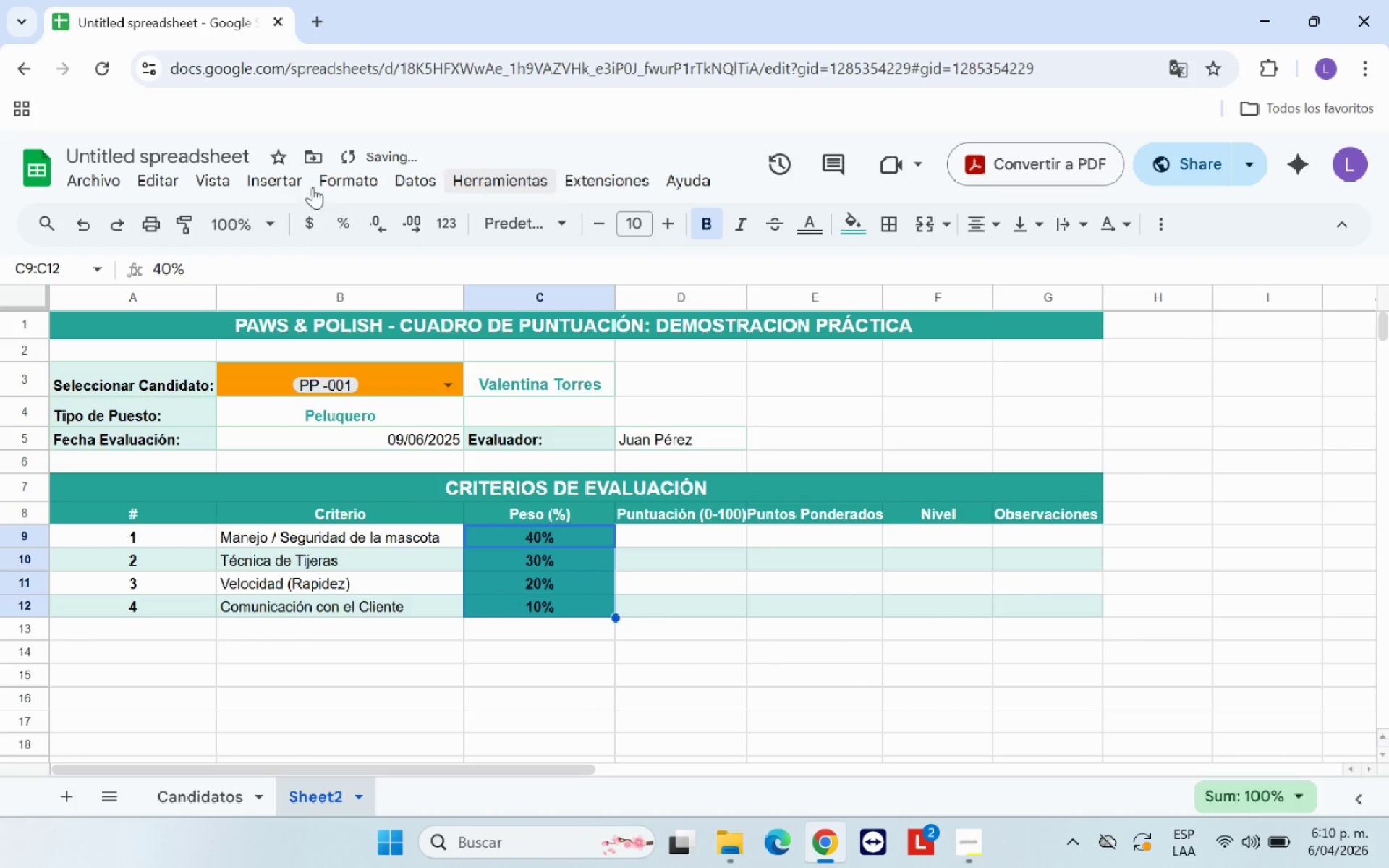 
left_click([77, 223])
 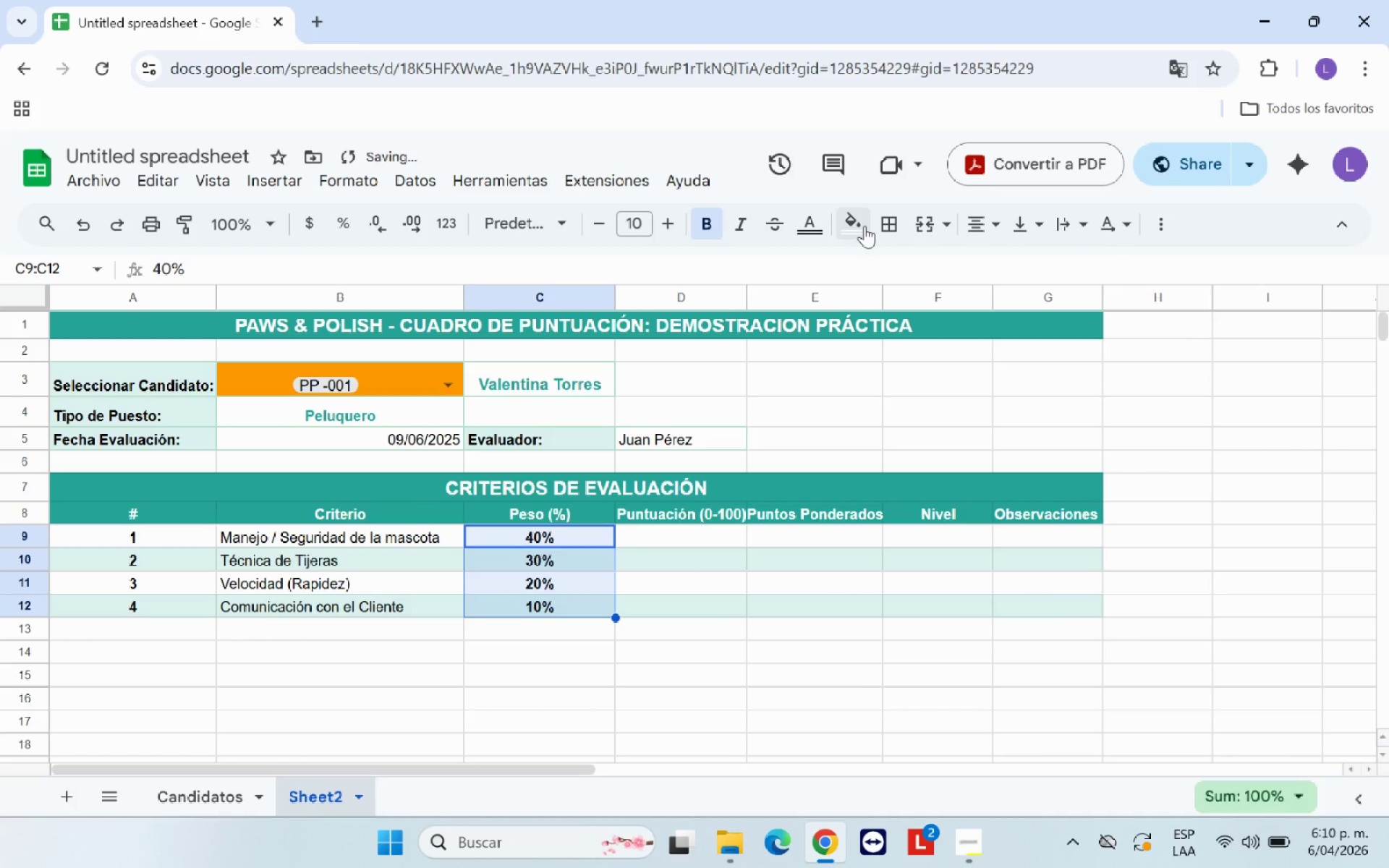 
left_click([806, 226])
 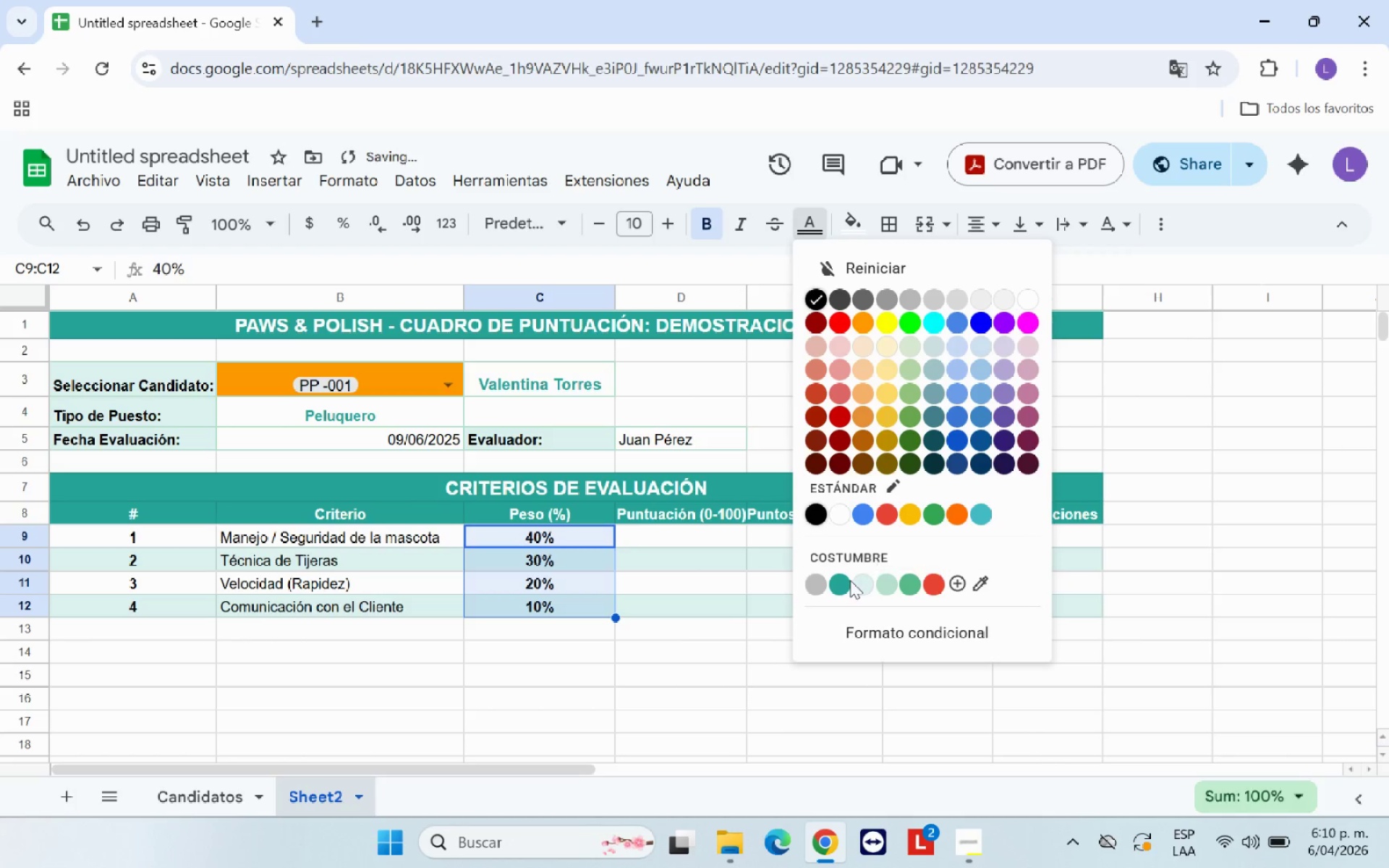 
left_click([838, 583])
 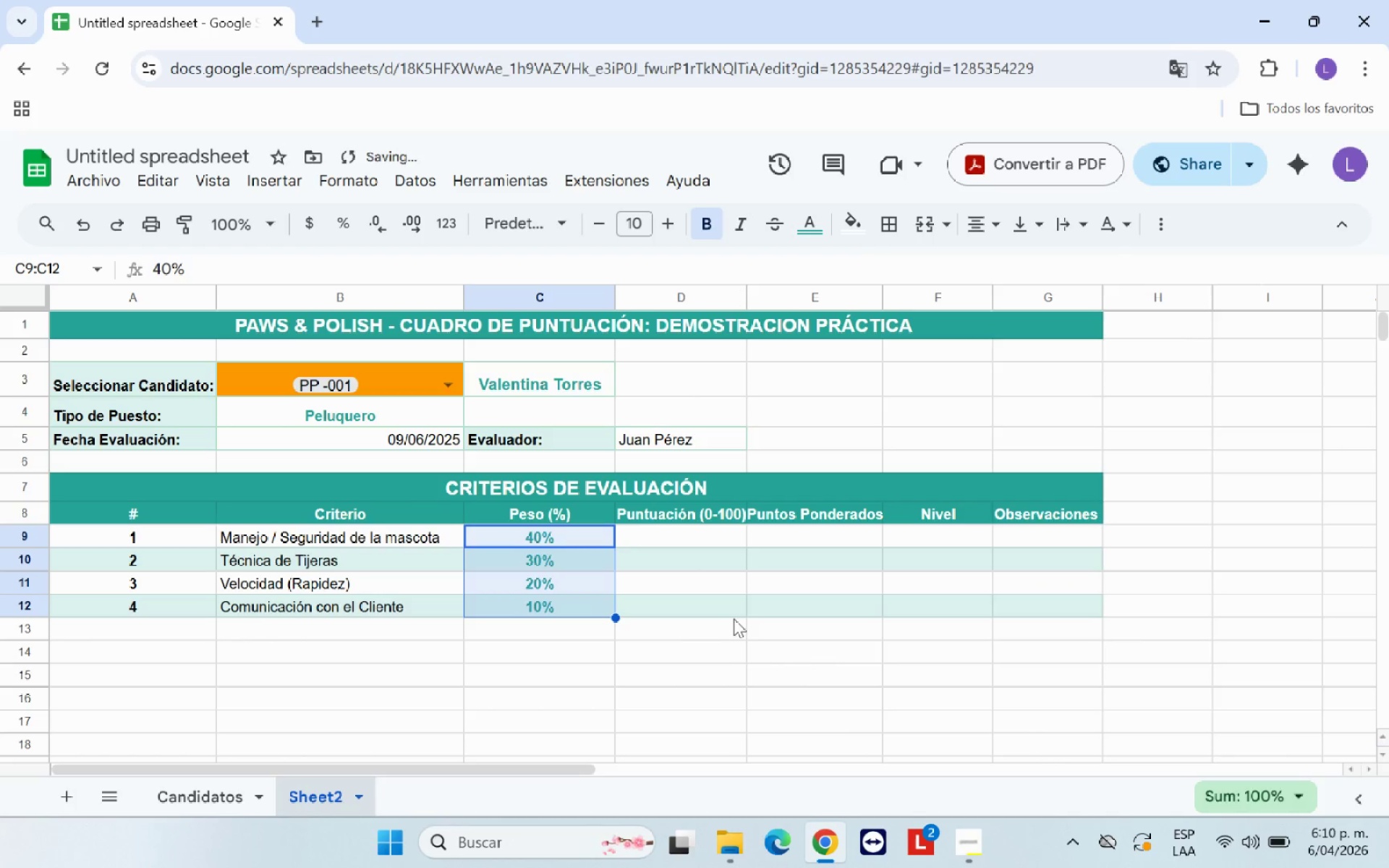 
left_click([723, 630])
 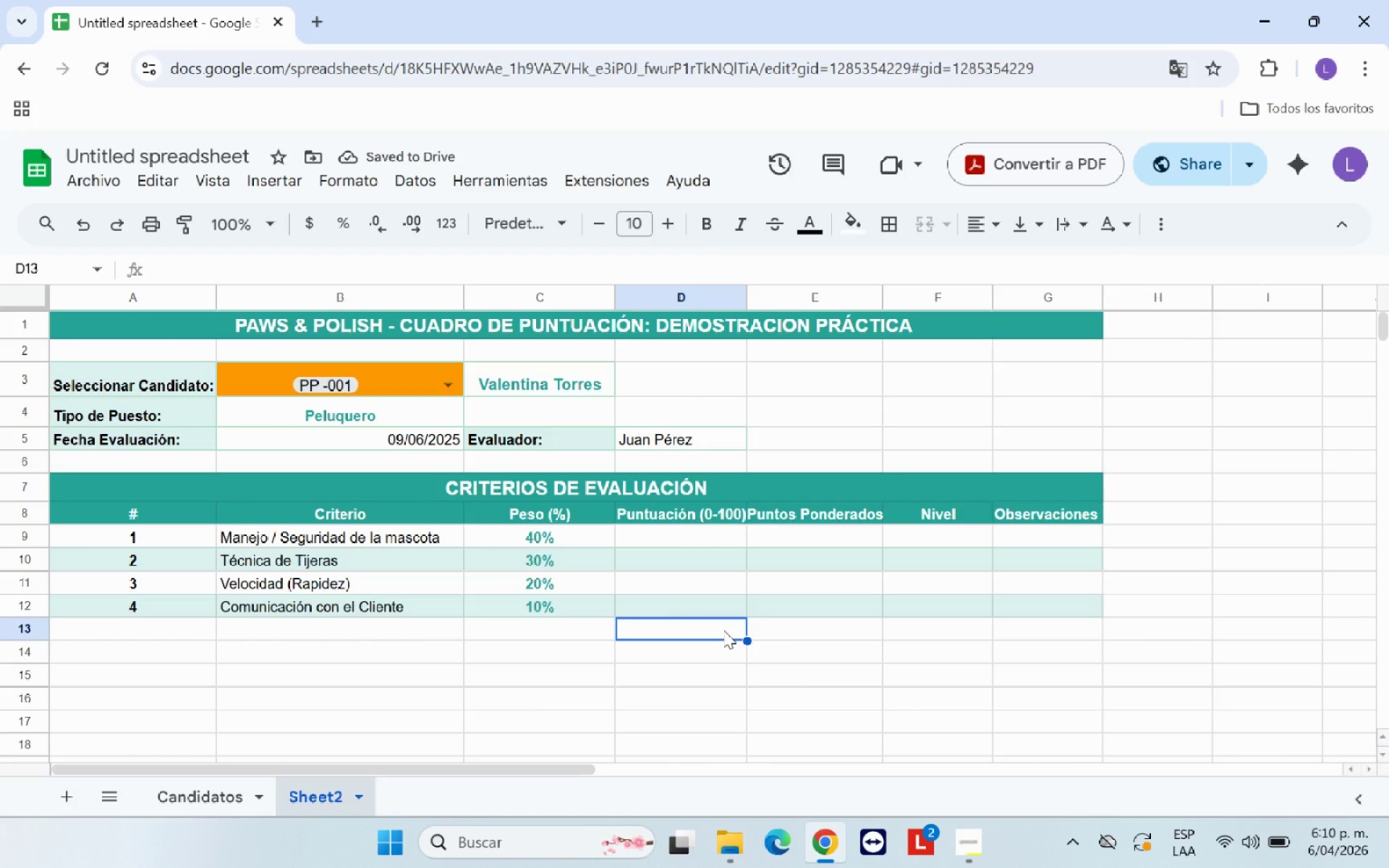 
left_click([684, 536])
 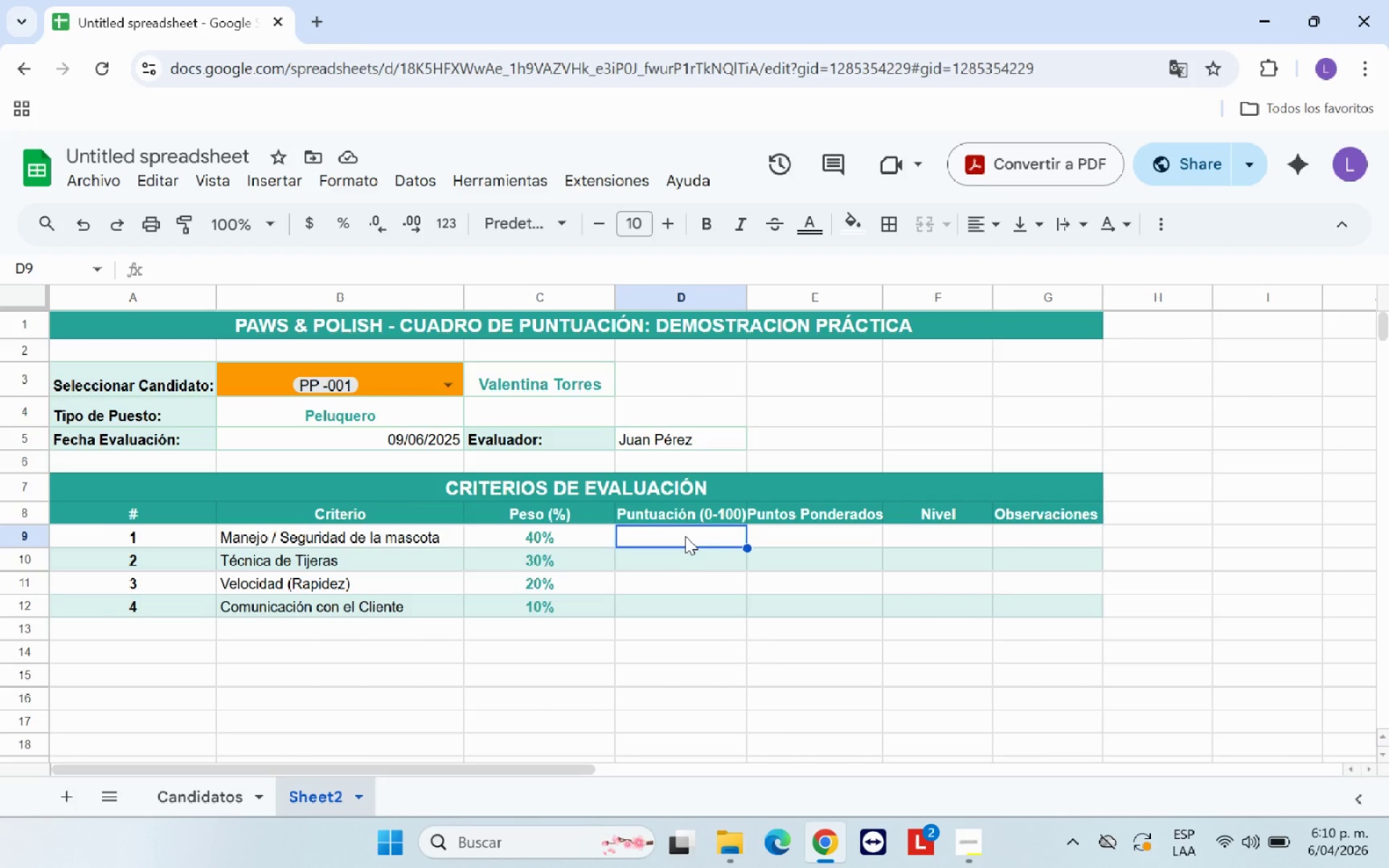 
wait(5.05)
 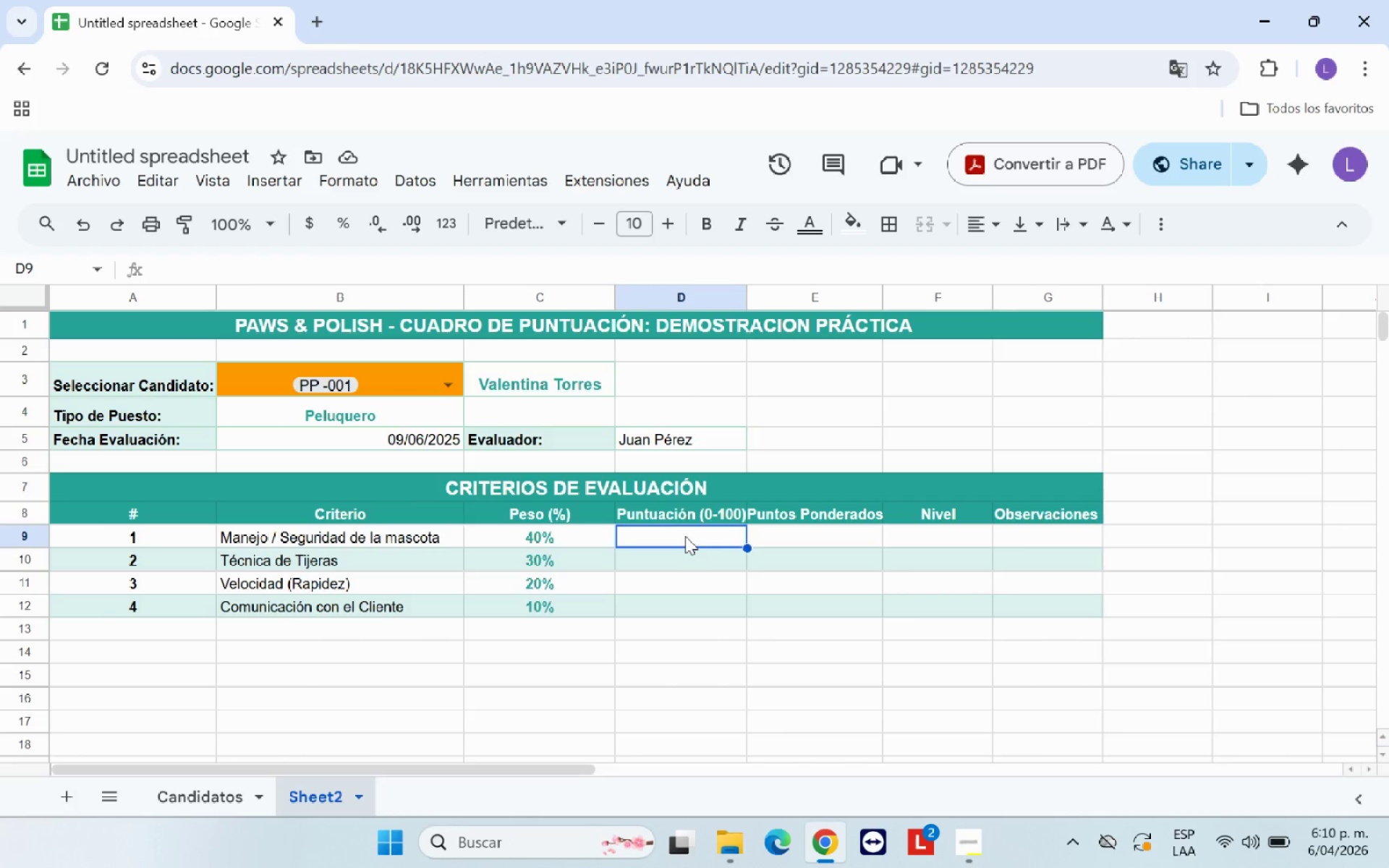 
type(808080)
 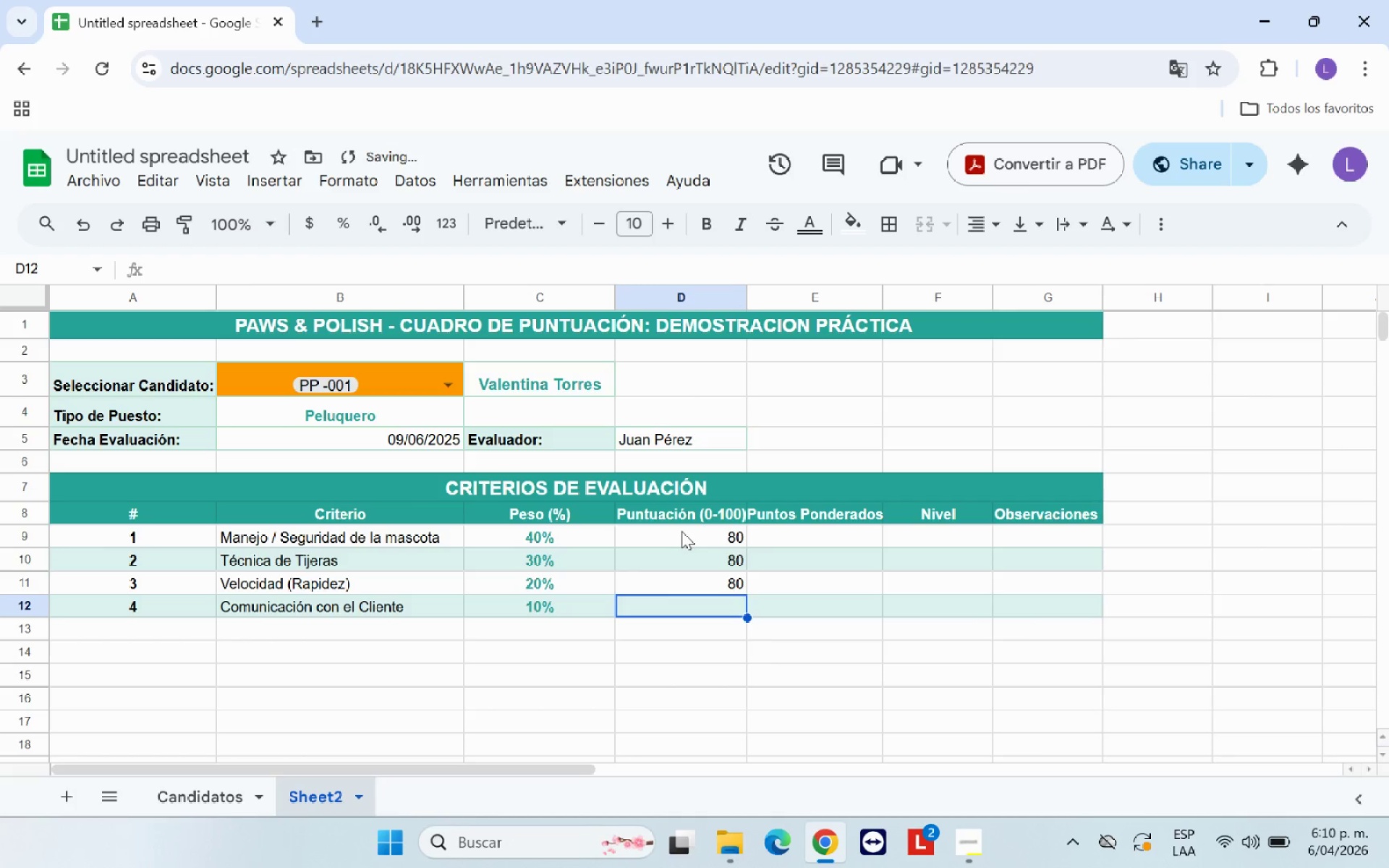 
hold_key(key=Enter, duration=1.45)
 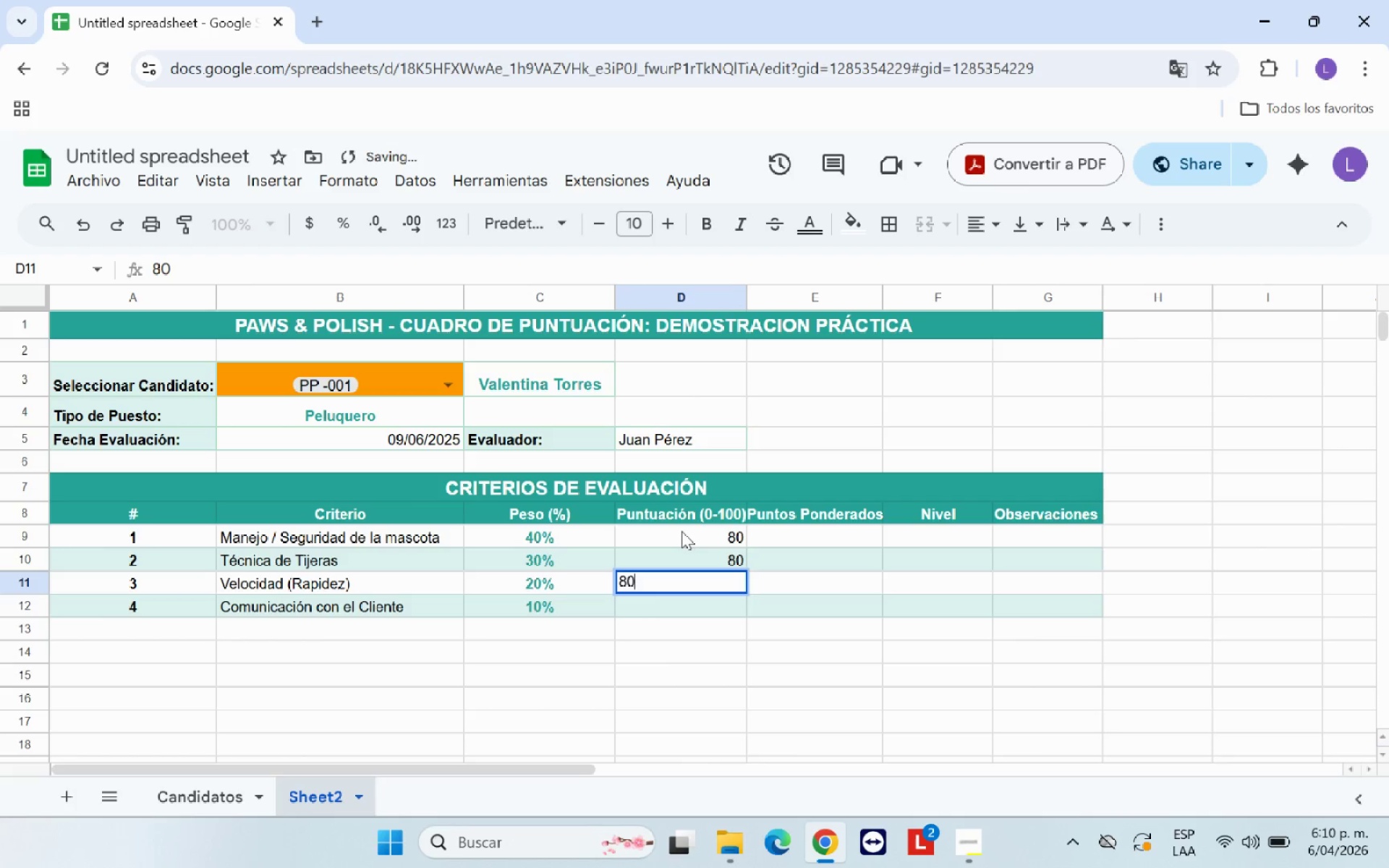 
key(Enter)
 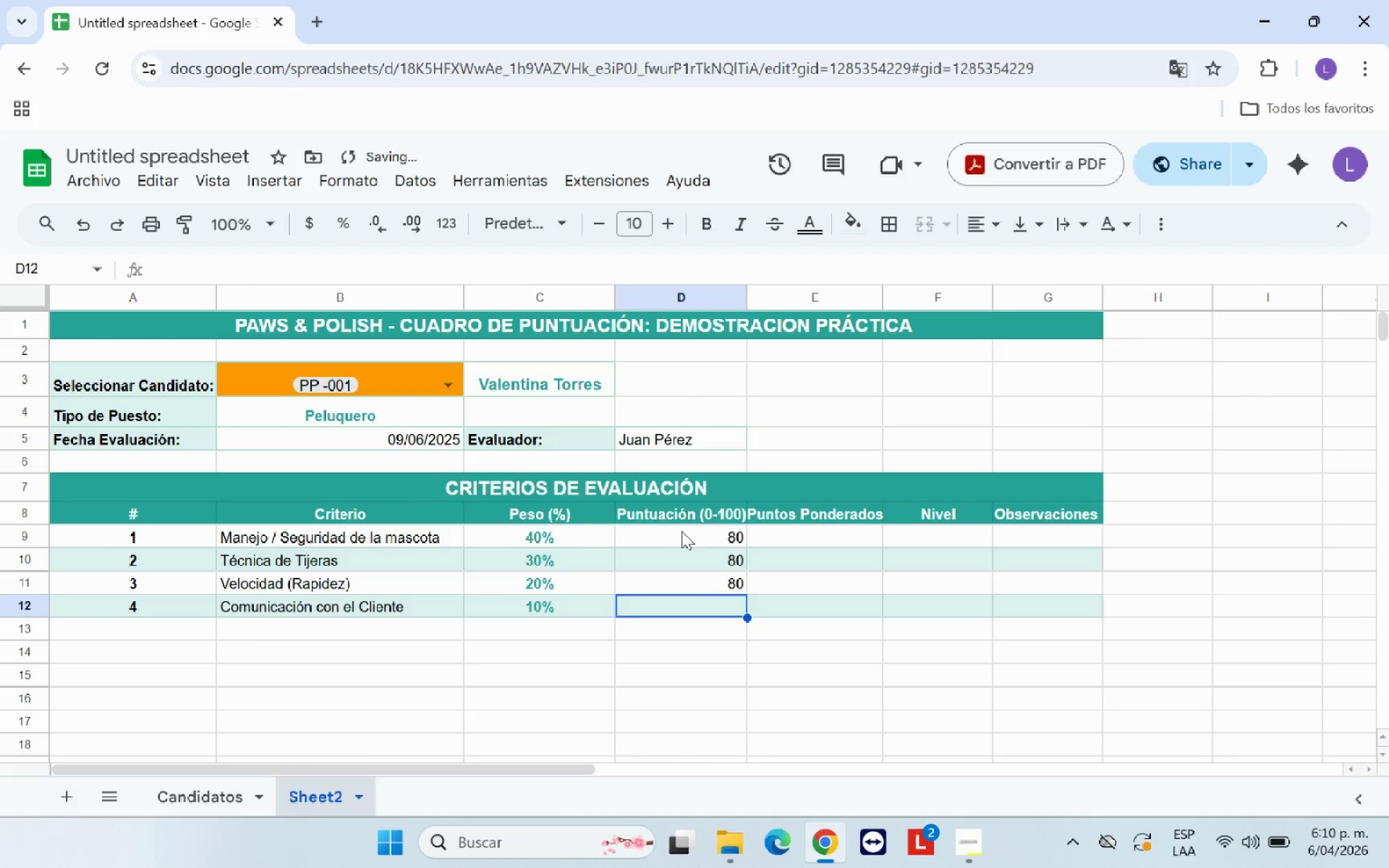 
type(80)
 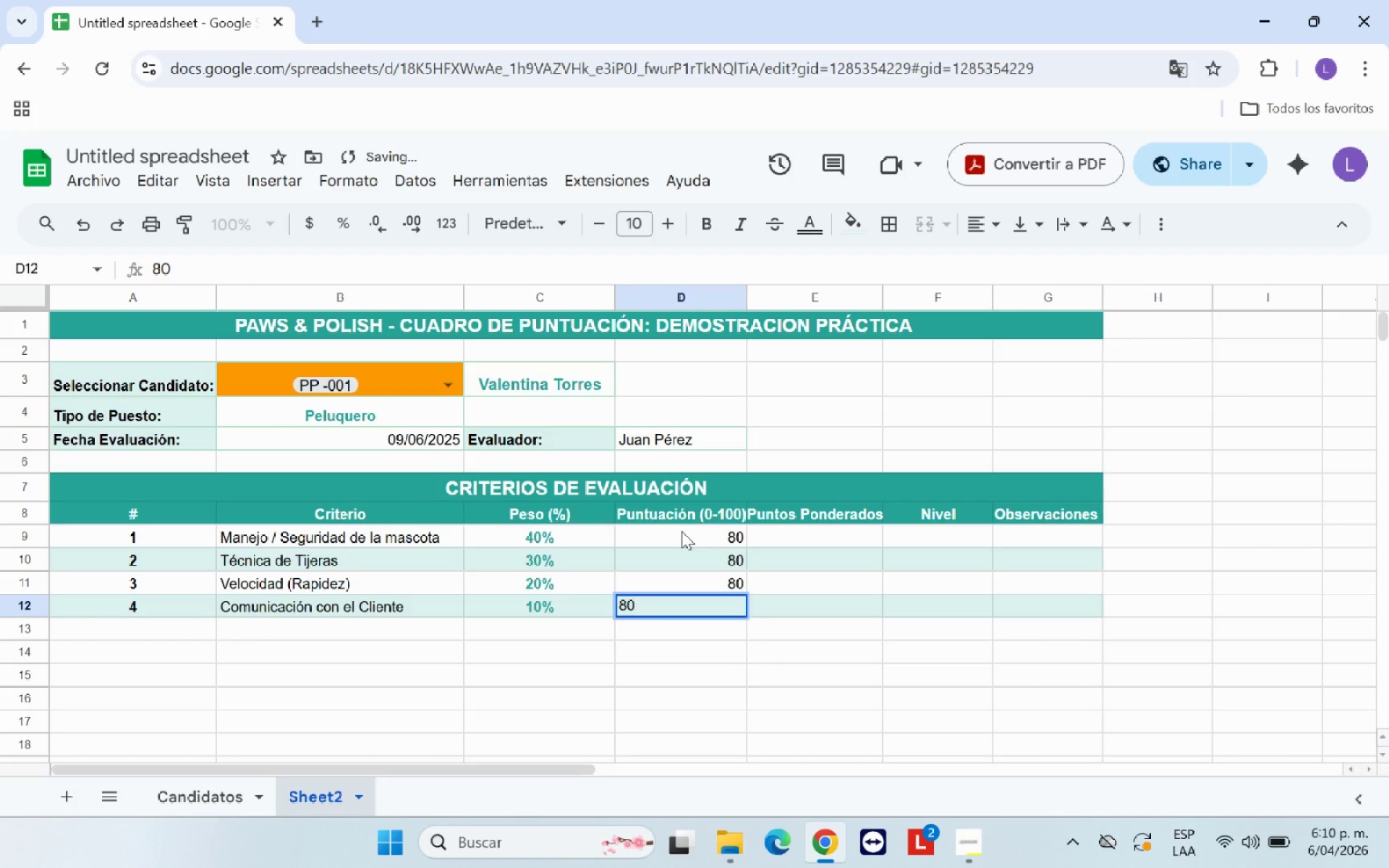 
key(Enter)
 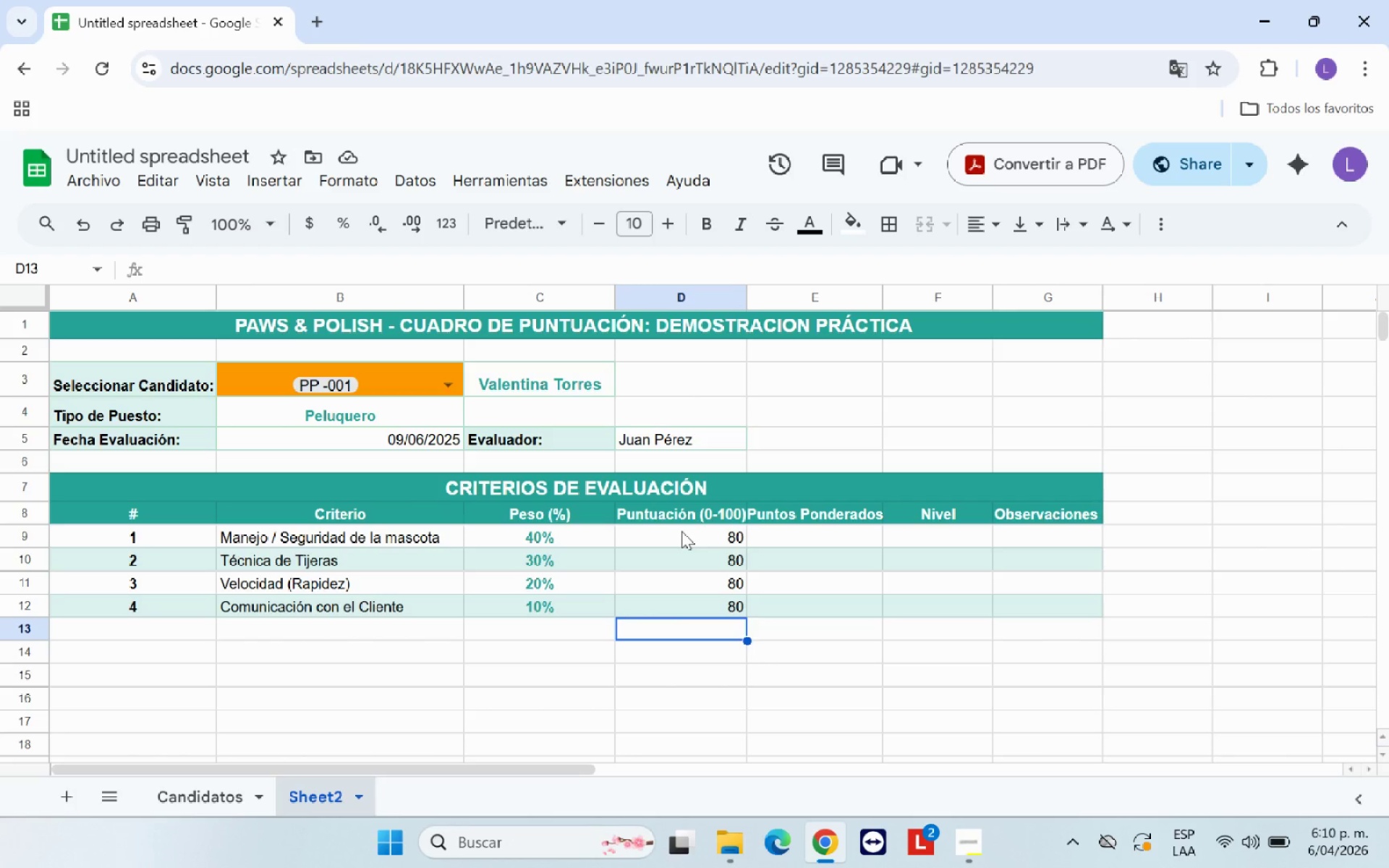 
wait(10.98)
 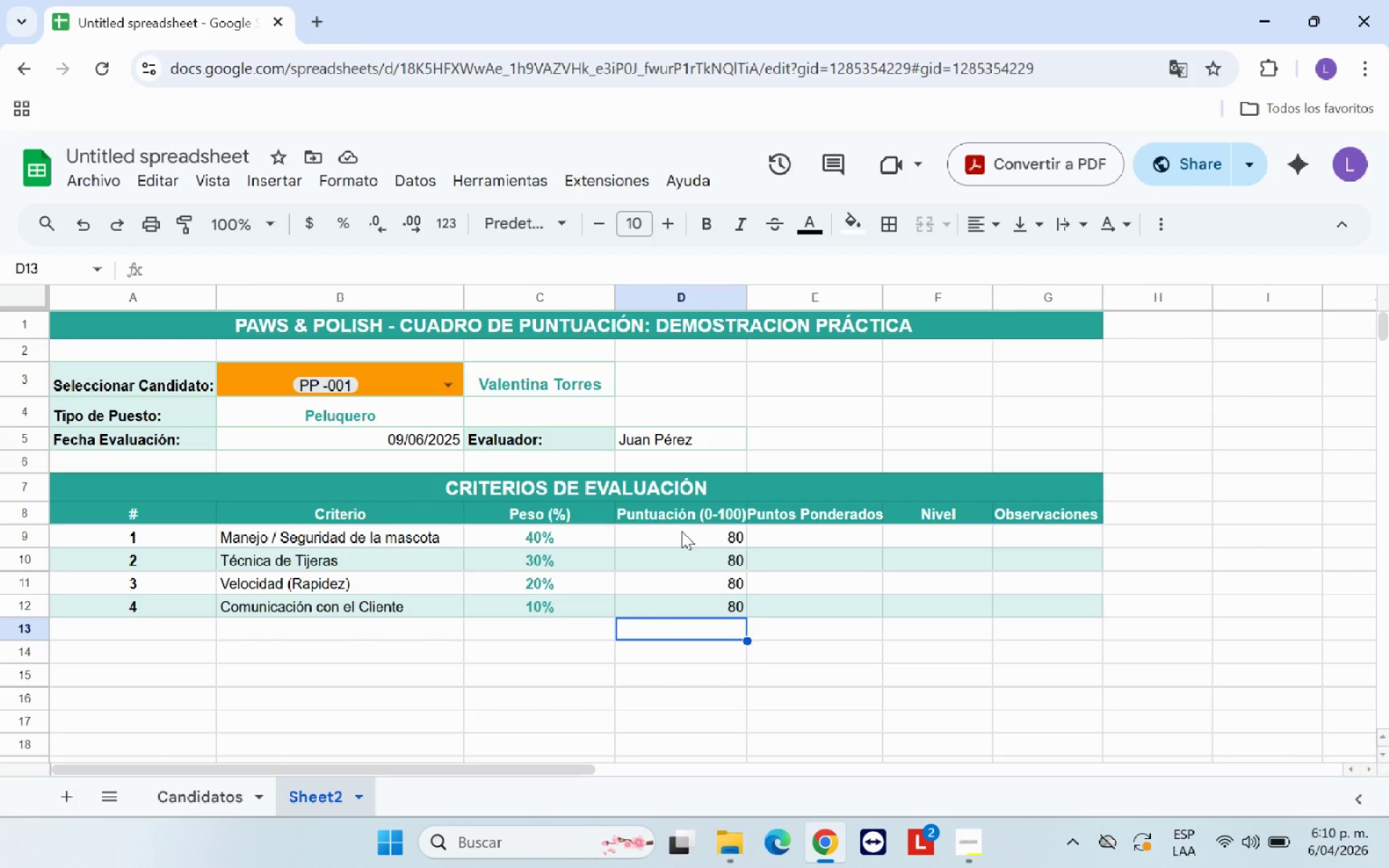 
left_click_drag(start_coordinate=[715, 537], to_coordinate=[716, 615])
 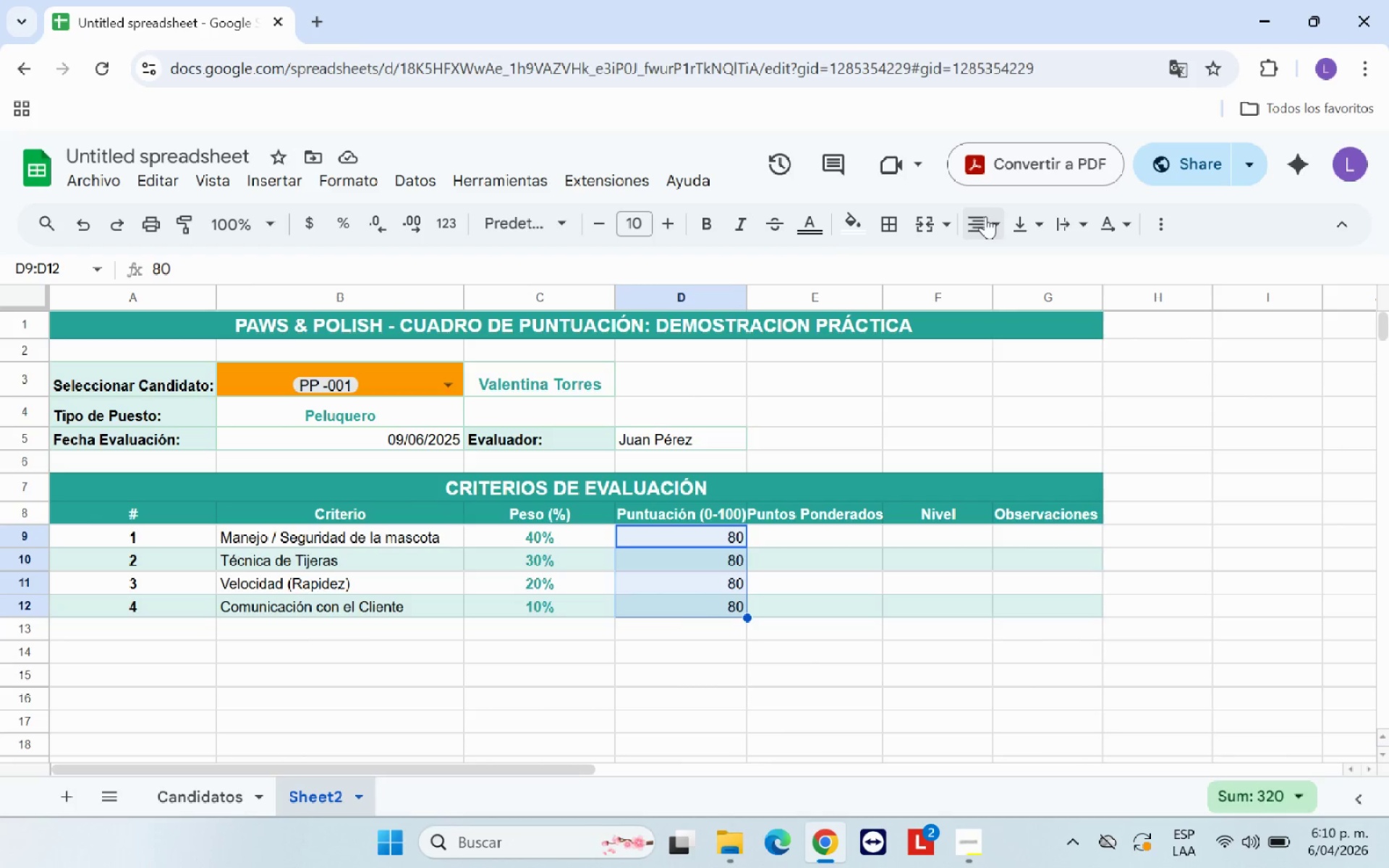 
left_click([985, 216])
 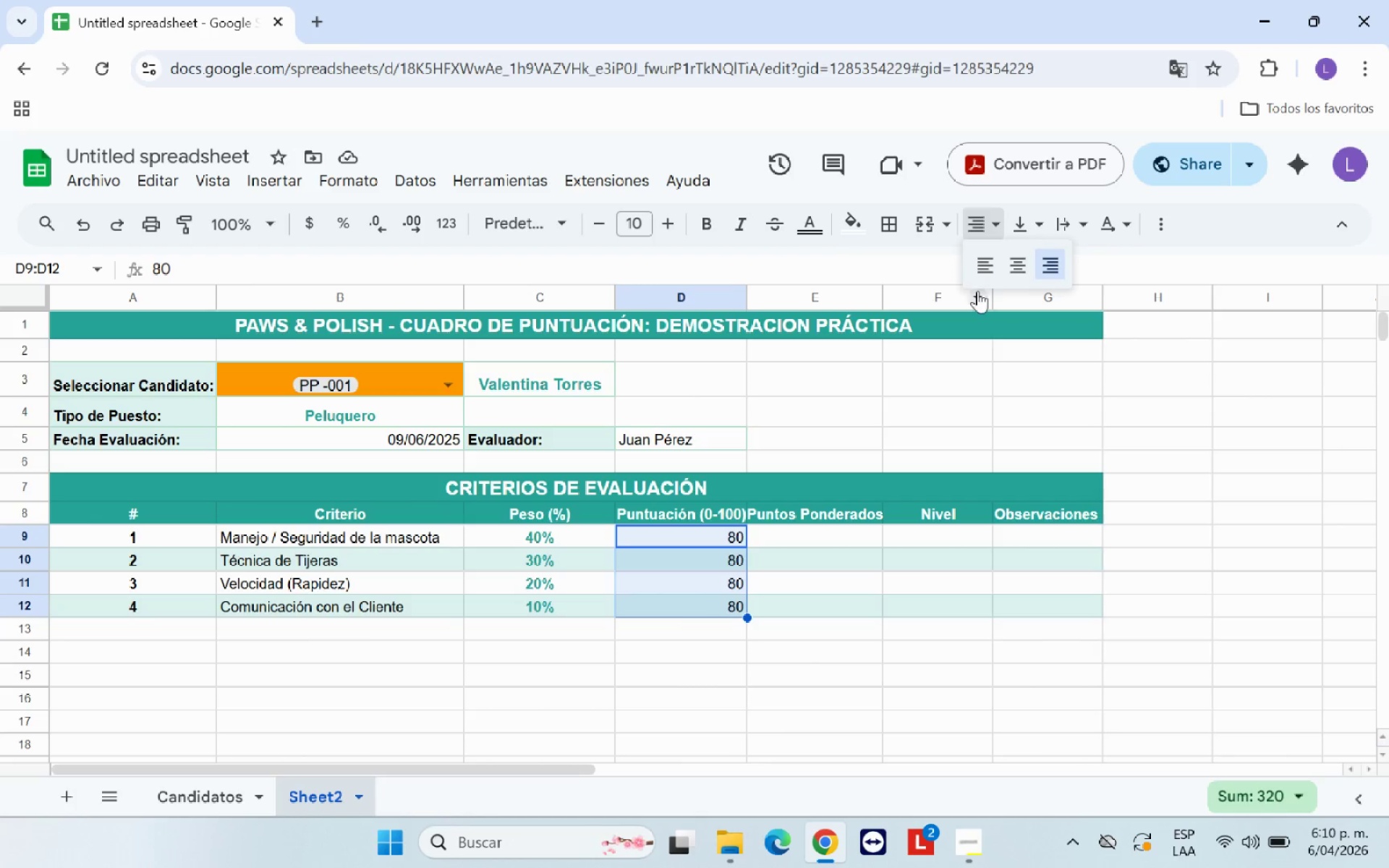 
left_click([1017, 271])
 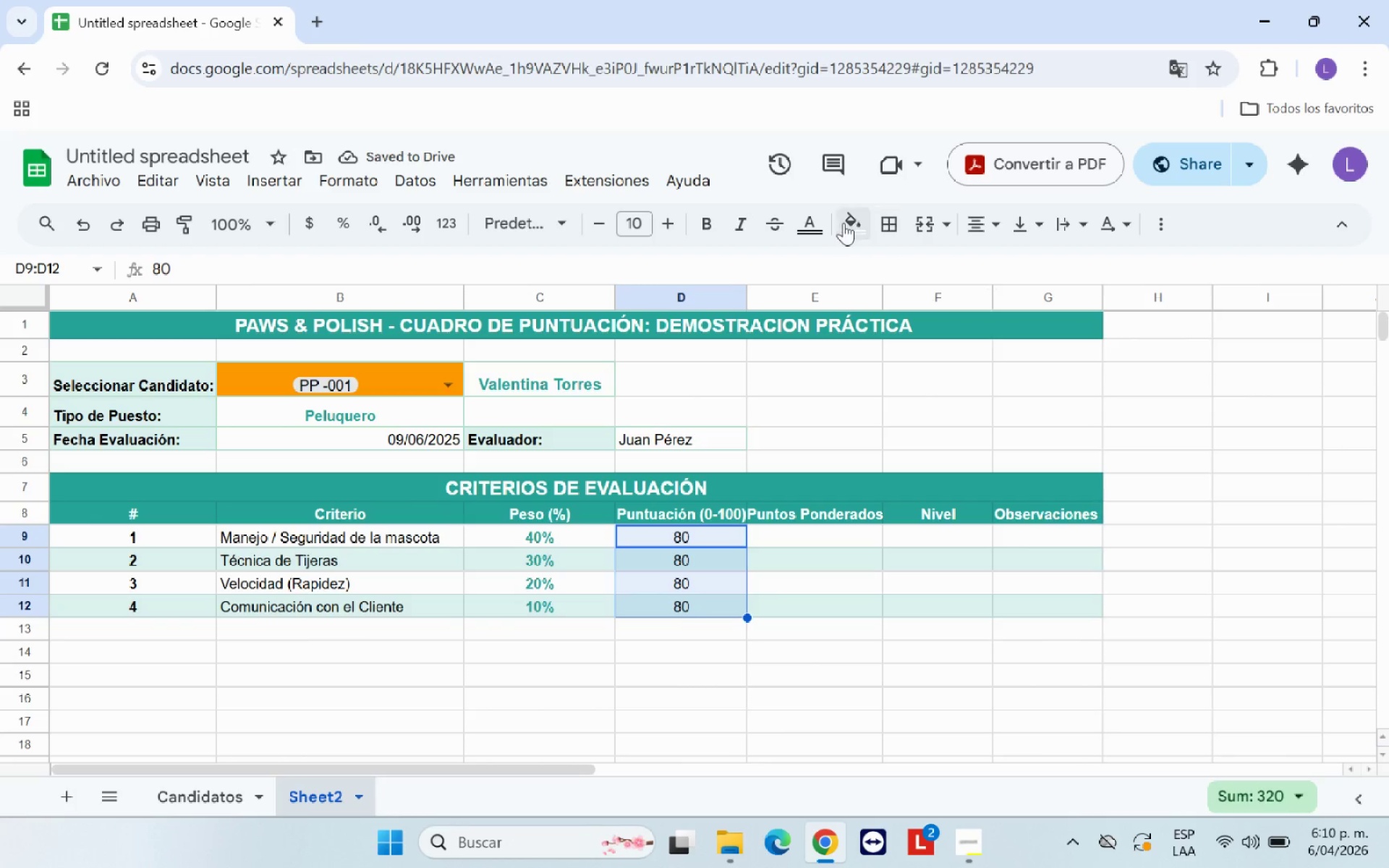 
left_click([860, 237])
 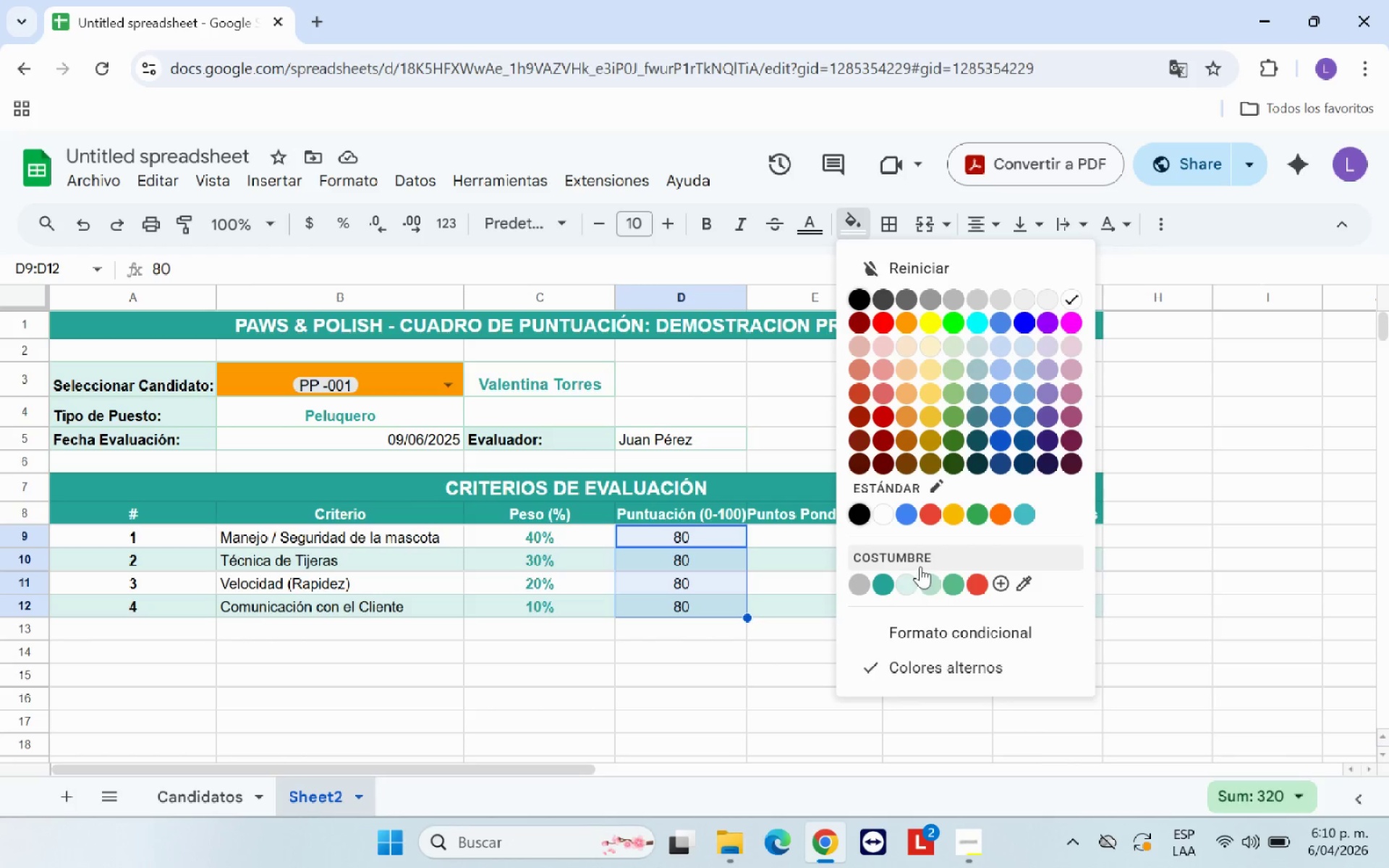 
left_click([907, 582])
 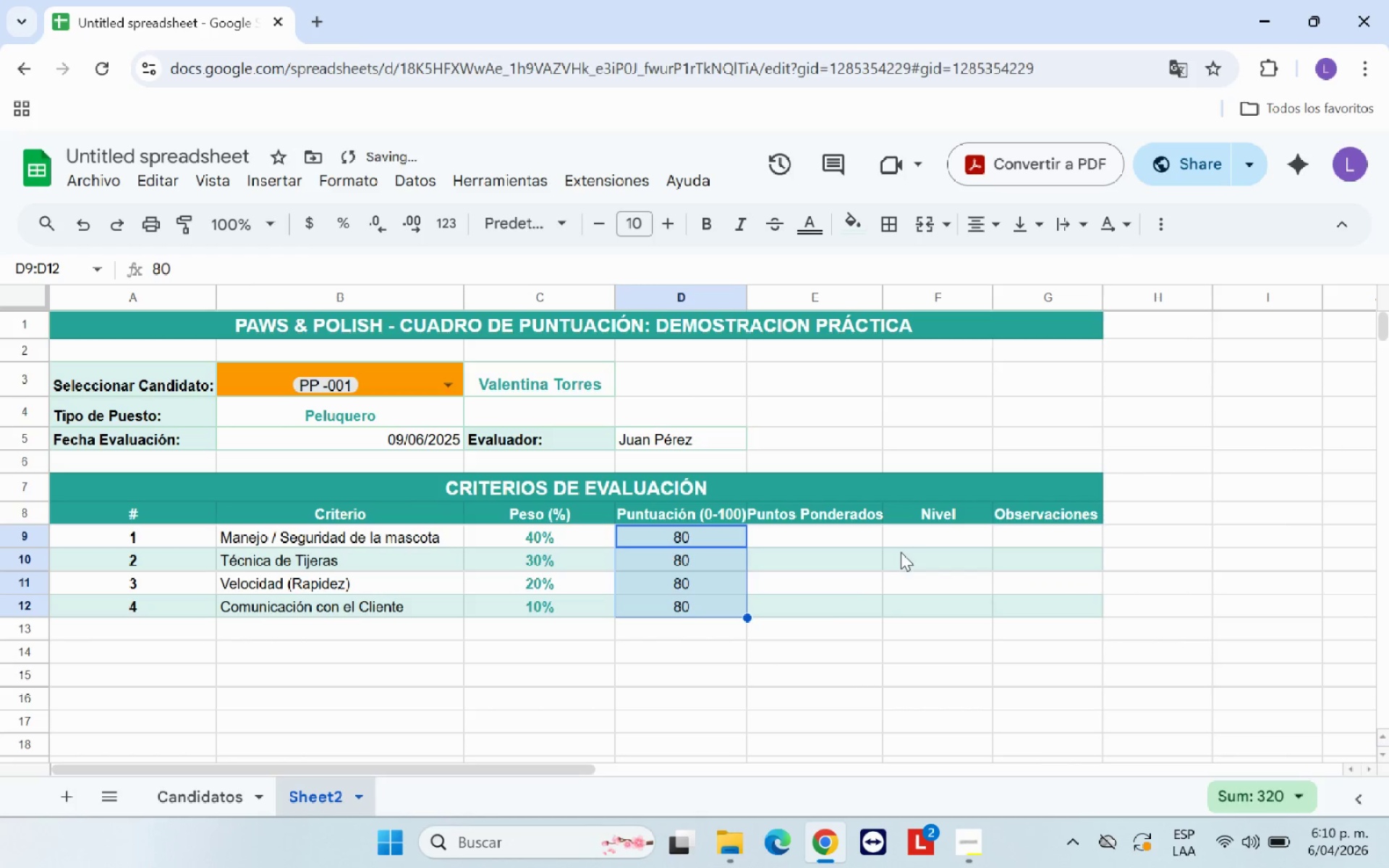 
left_click([857, 599])
 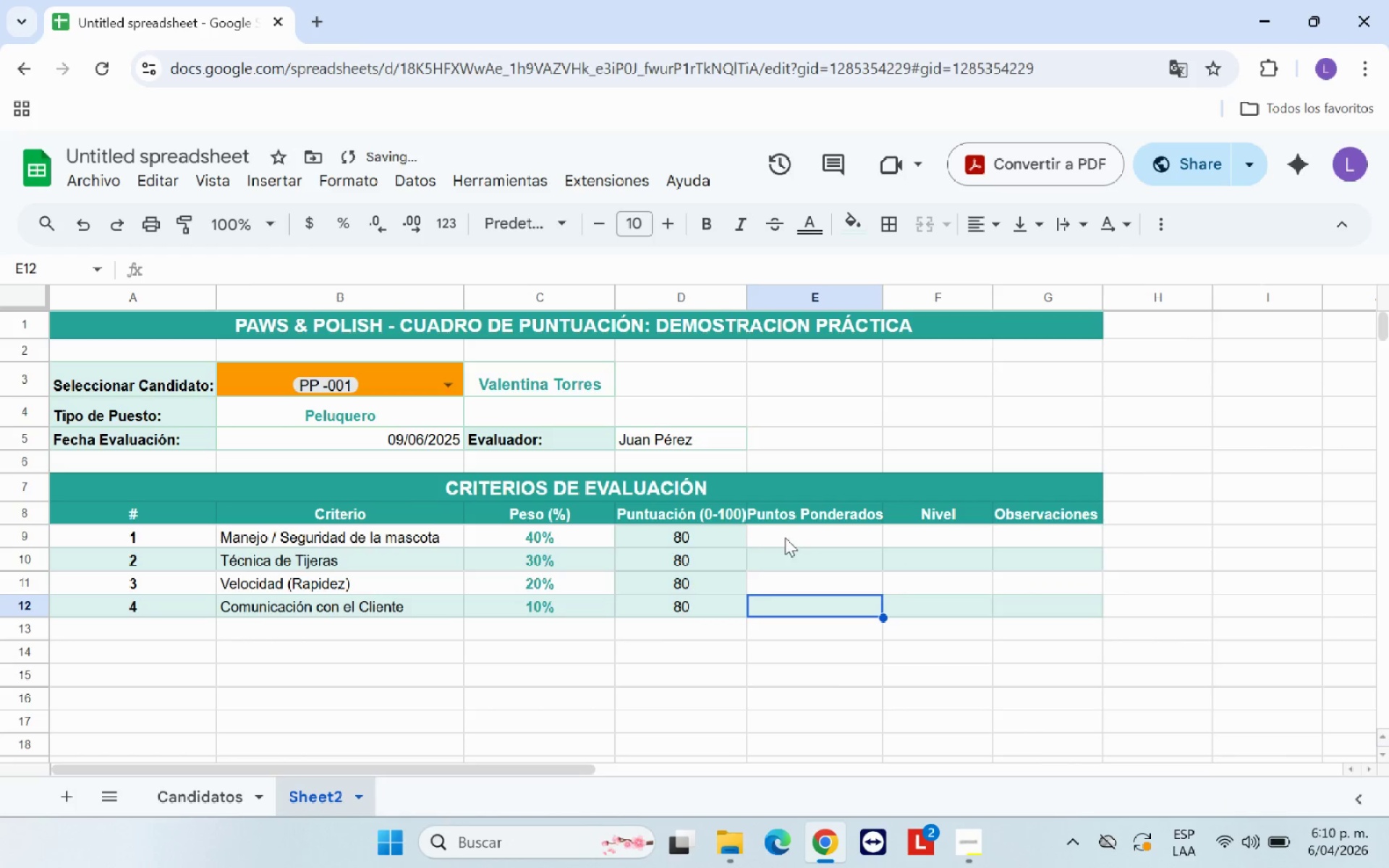 
left_click([853, 537])
 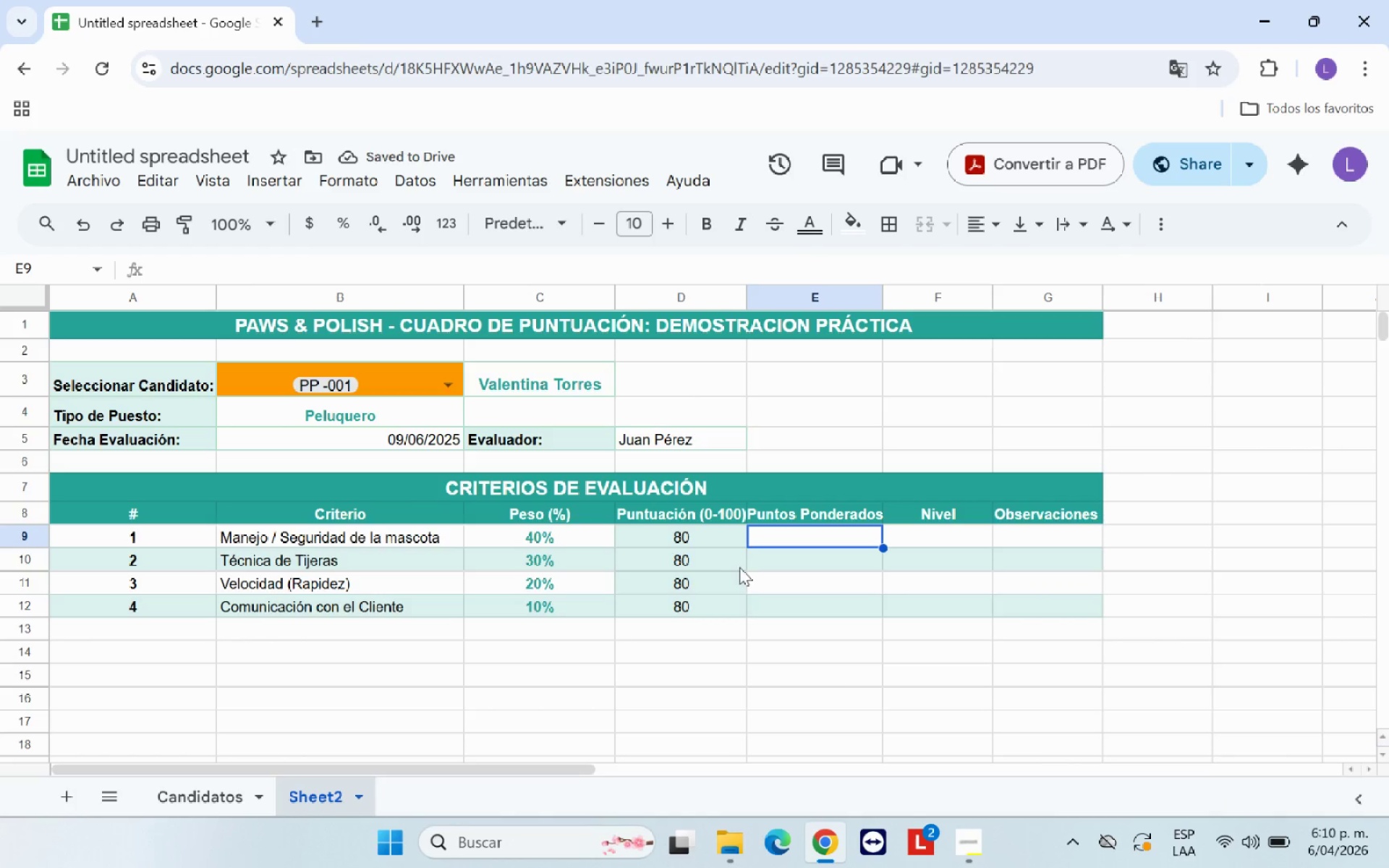 
left_click_drag(start_coordinate=[708, 533], to_coordinate=[698, 598])
 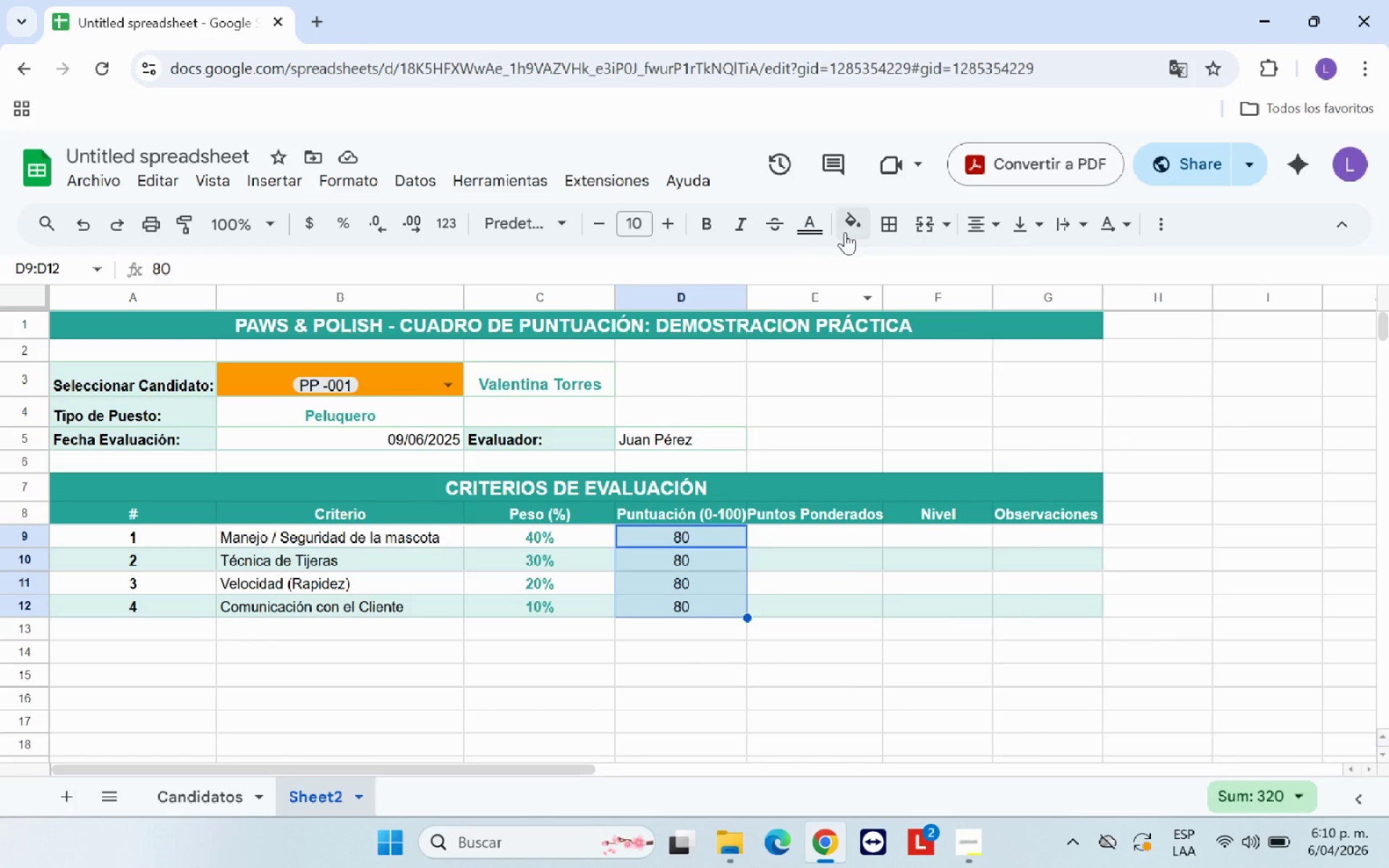 
left_click([845, 227])
 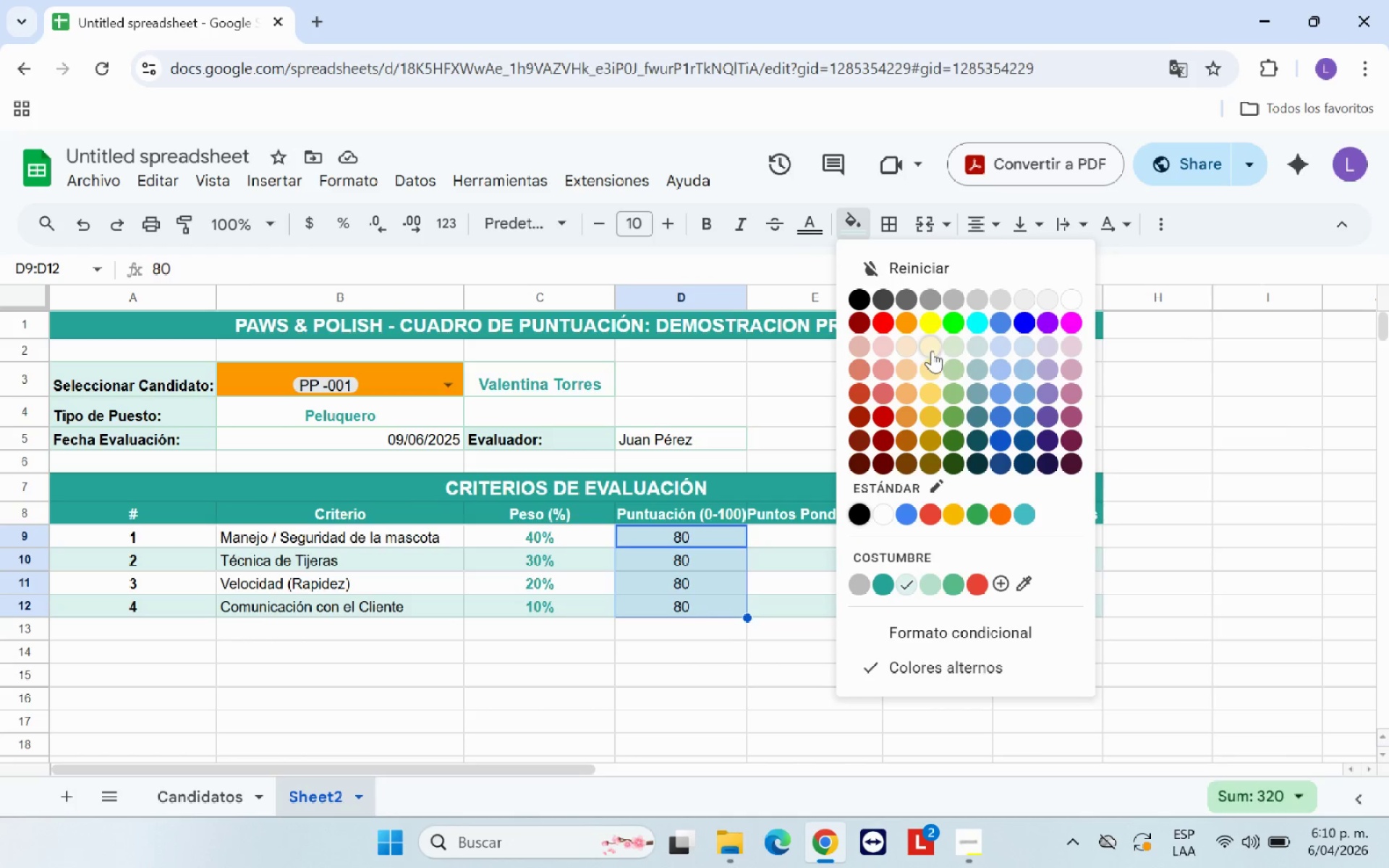 
left_click([933, 349])
 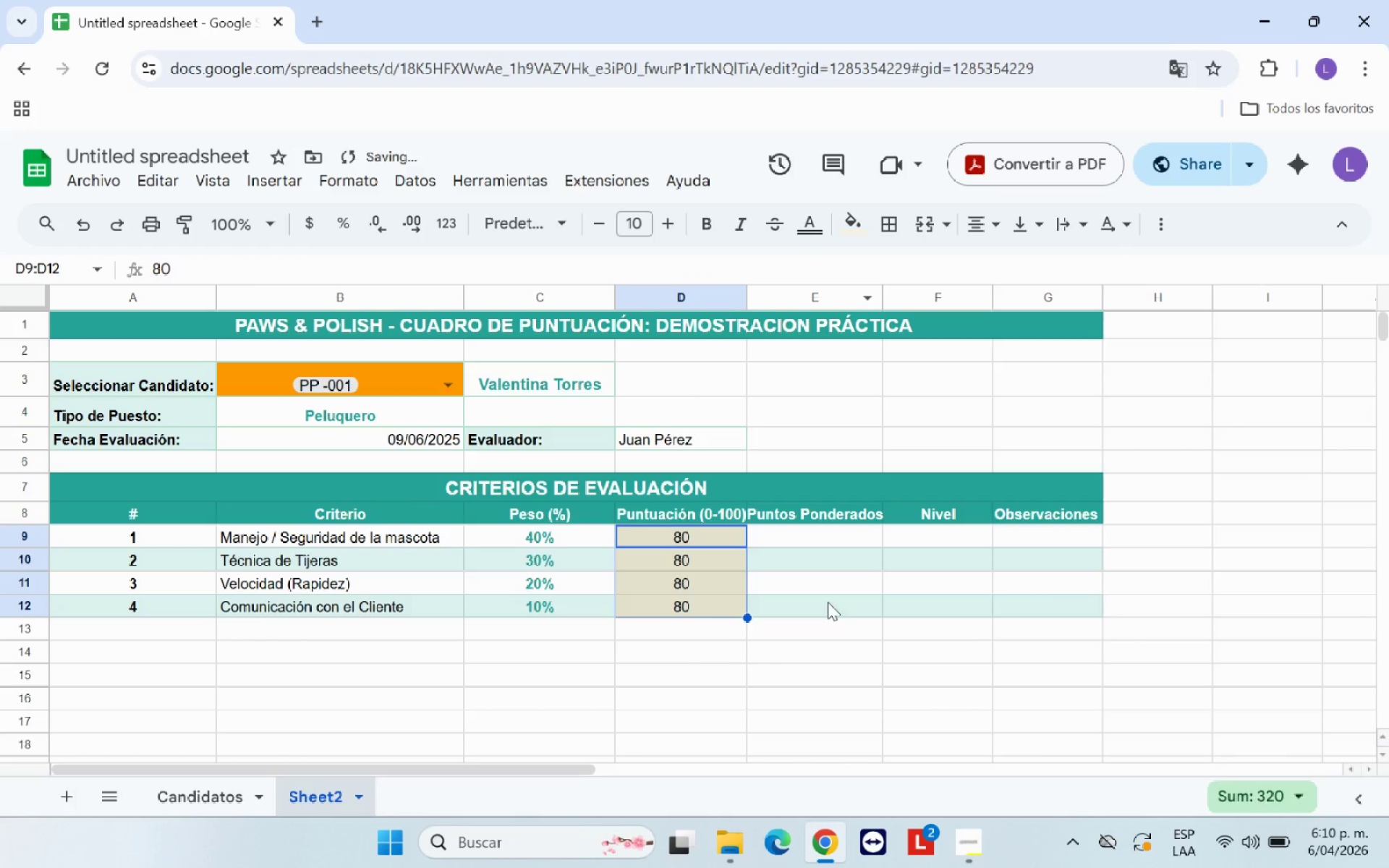 
left_click([828, 627])
 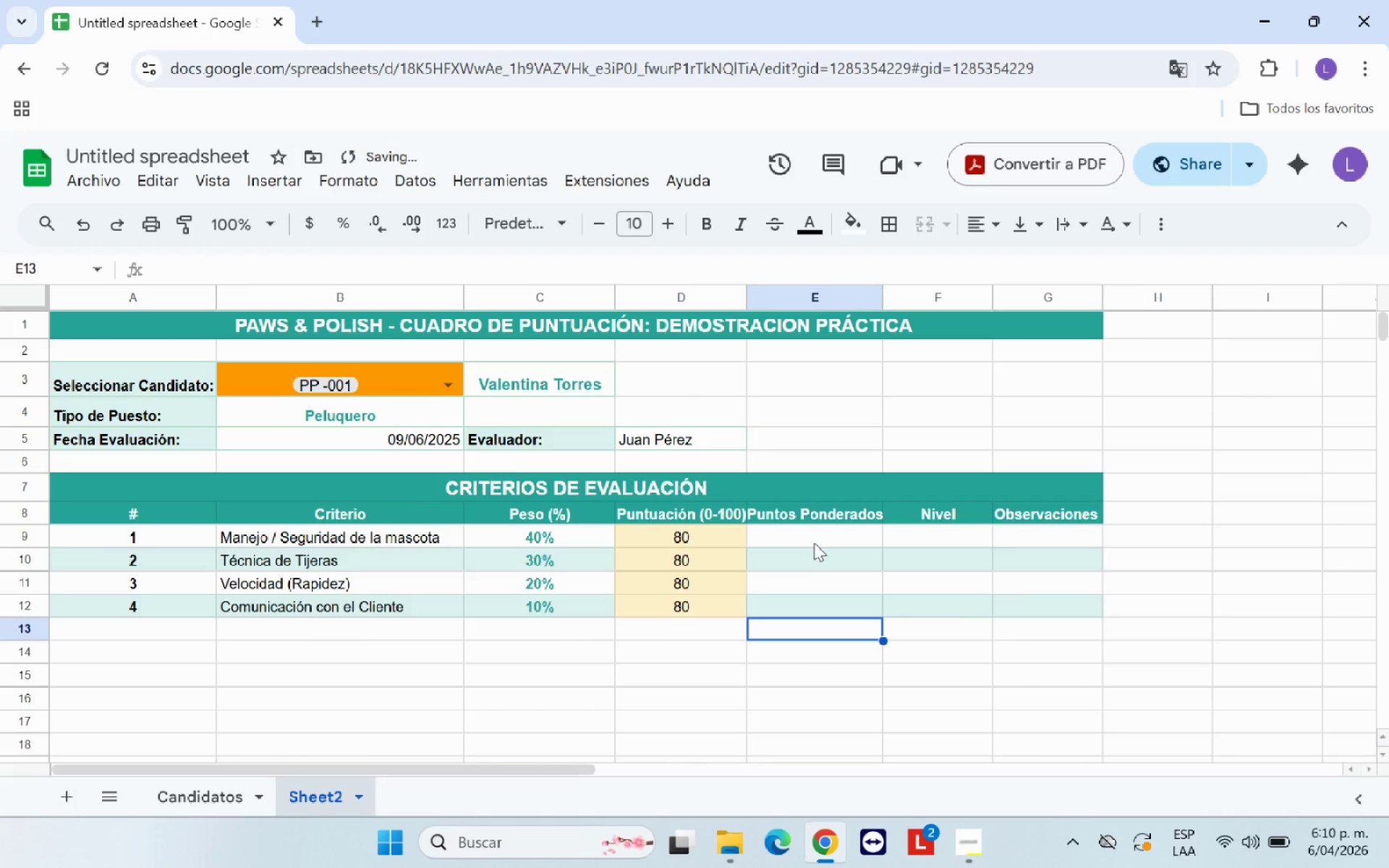 
left_click([819, 532])
 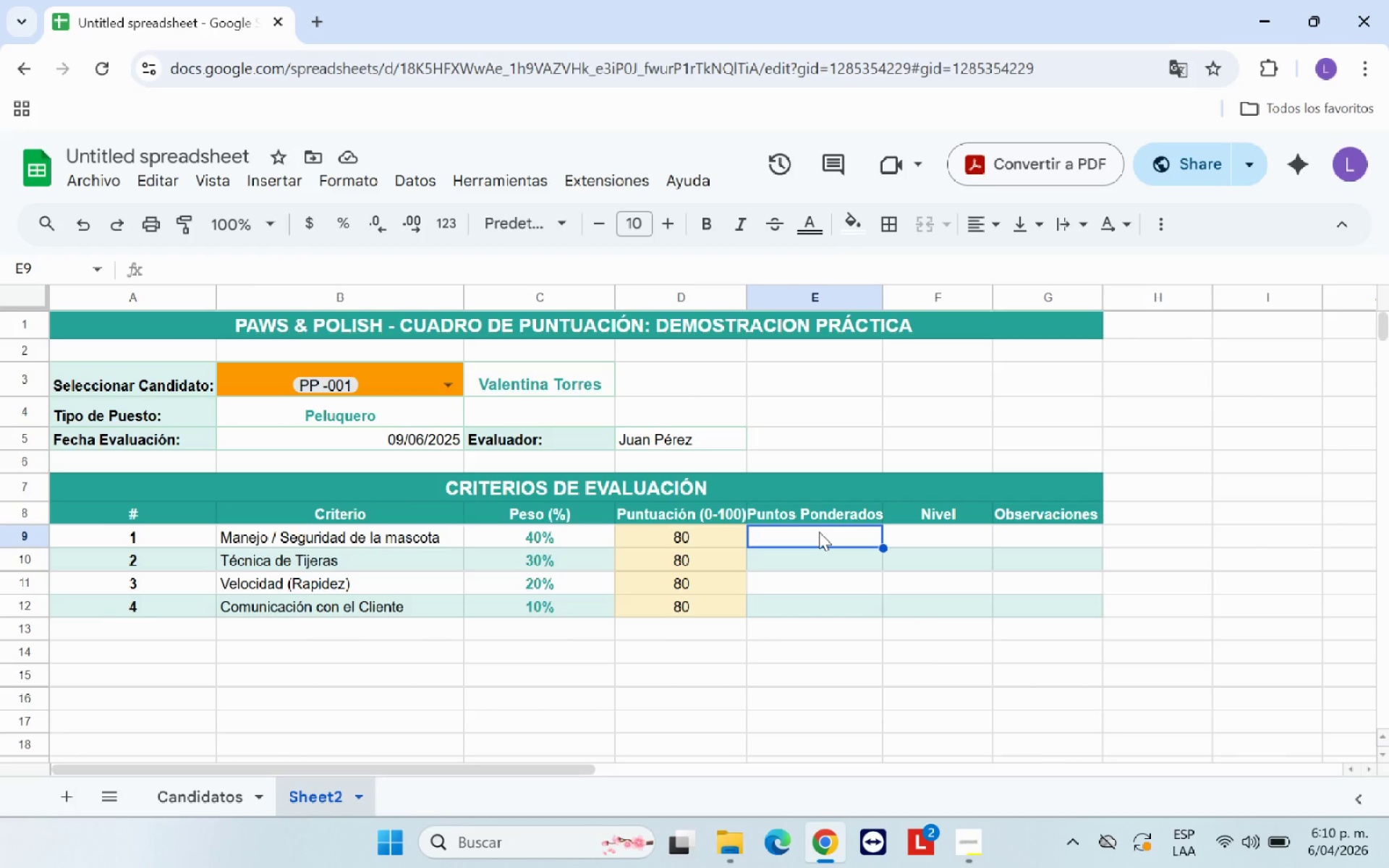 
wait(7.14)
 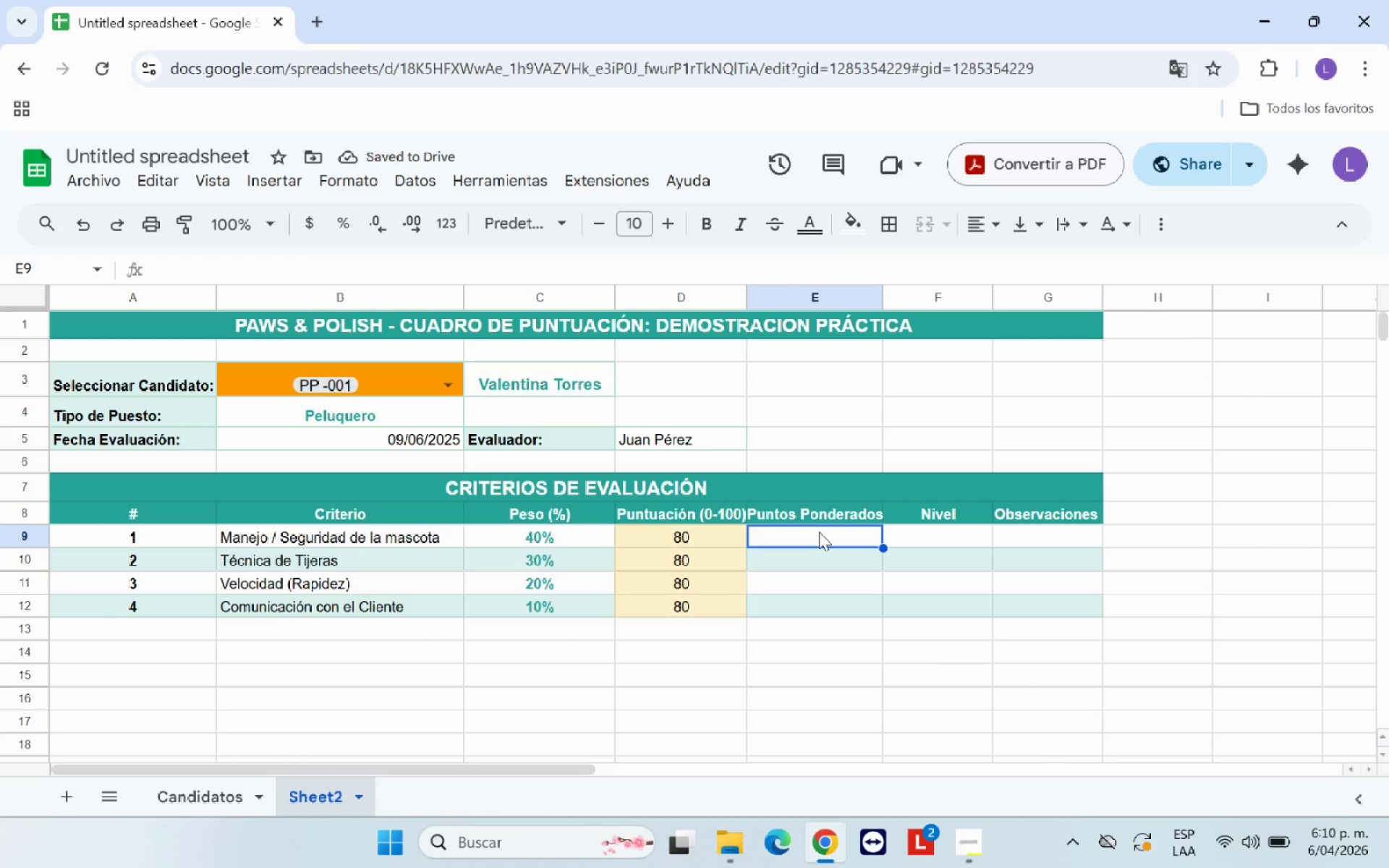 
key(Shift+0)
 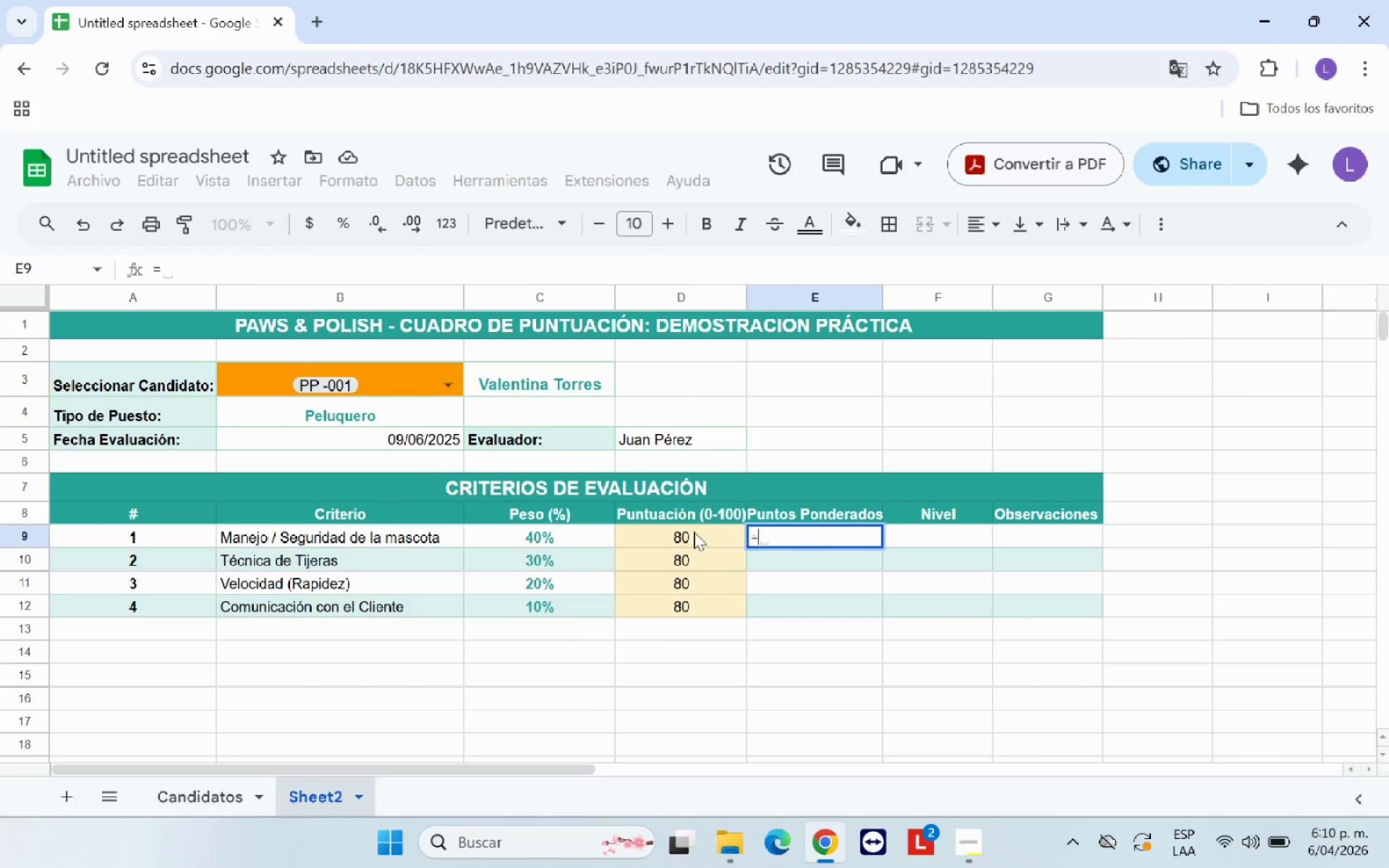 
left_click([694, 532])
 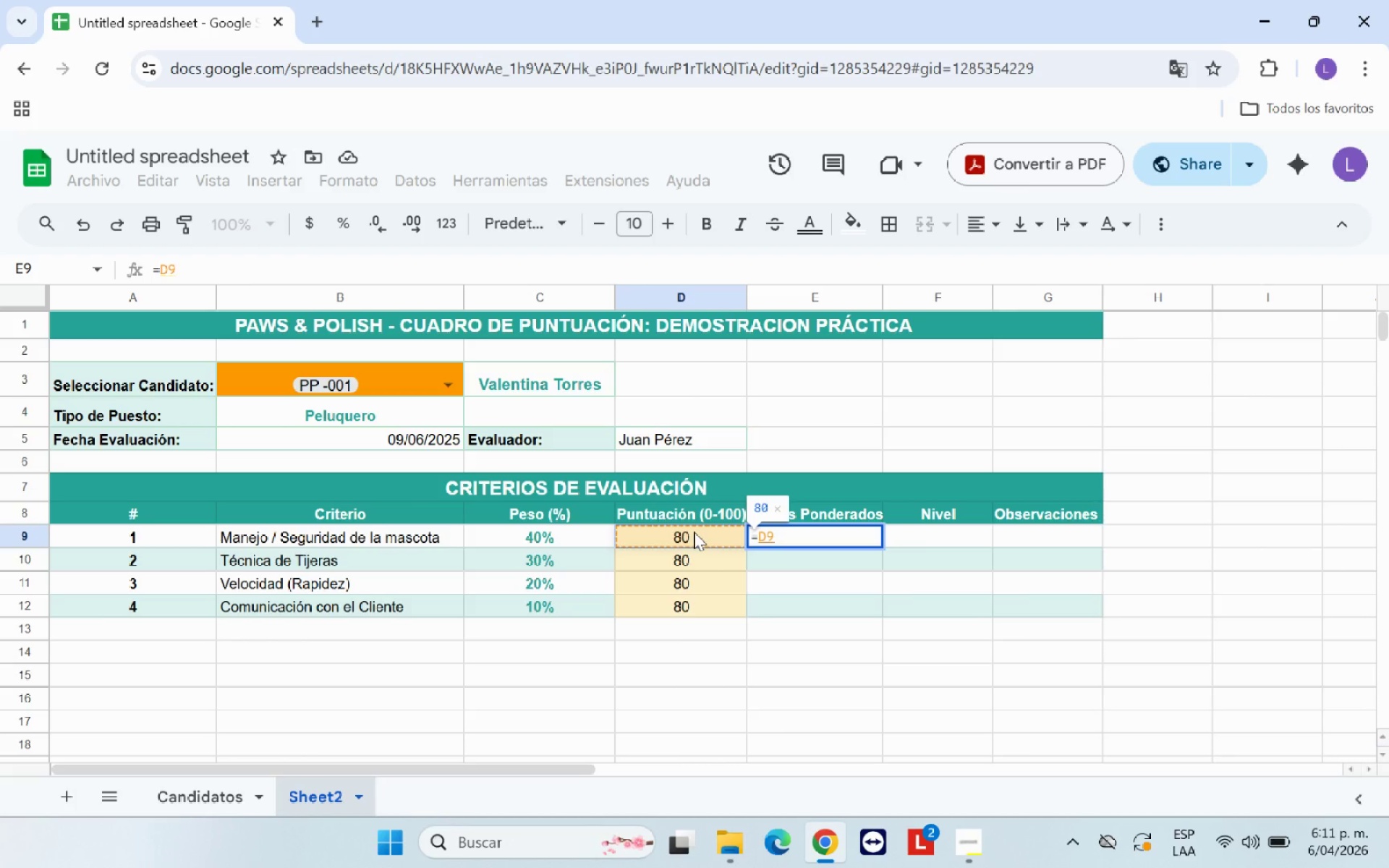 
key(Equal)
 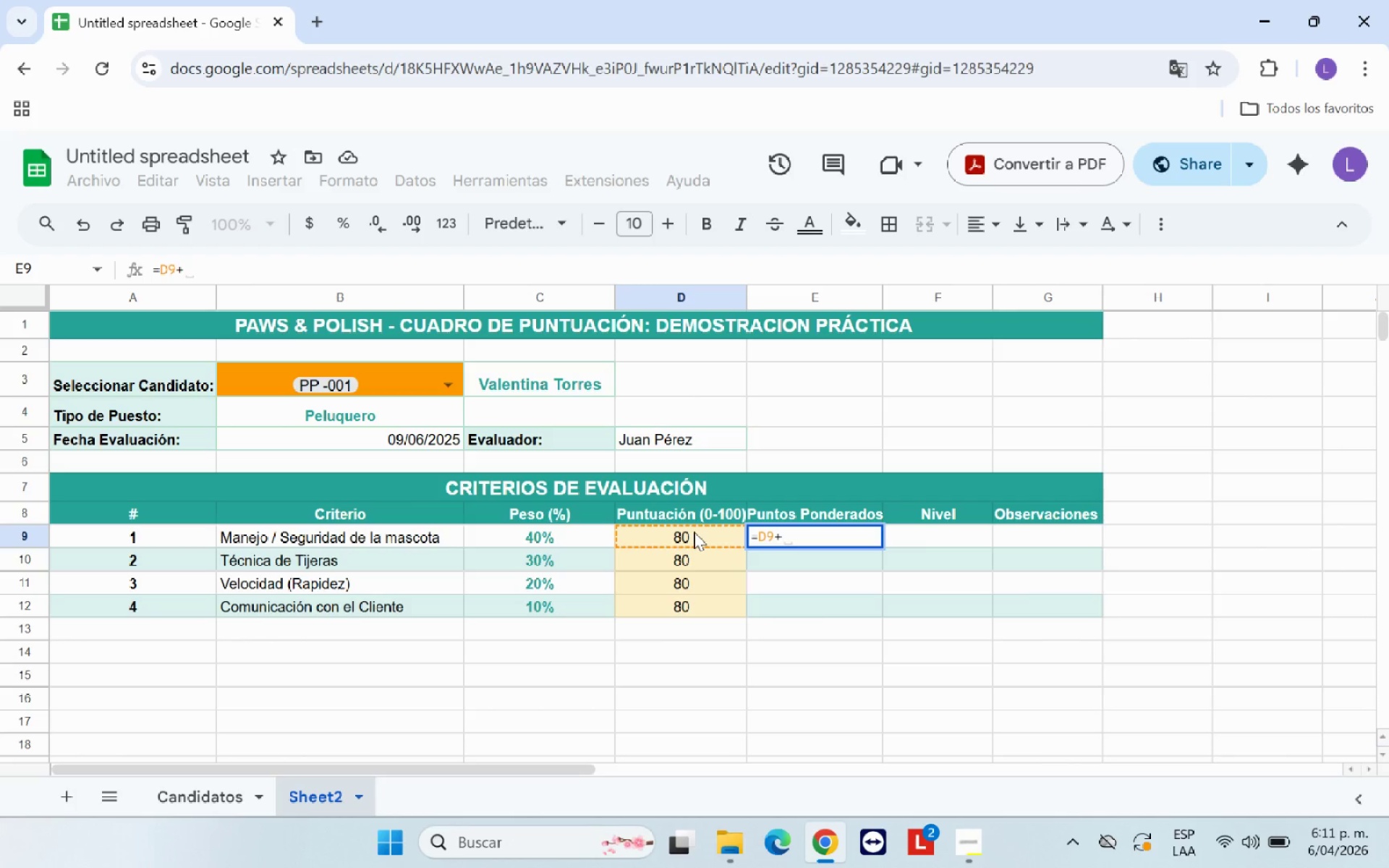 
key(Backspace)
 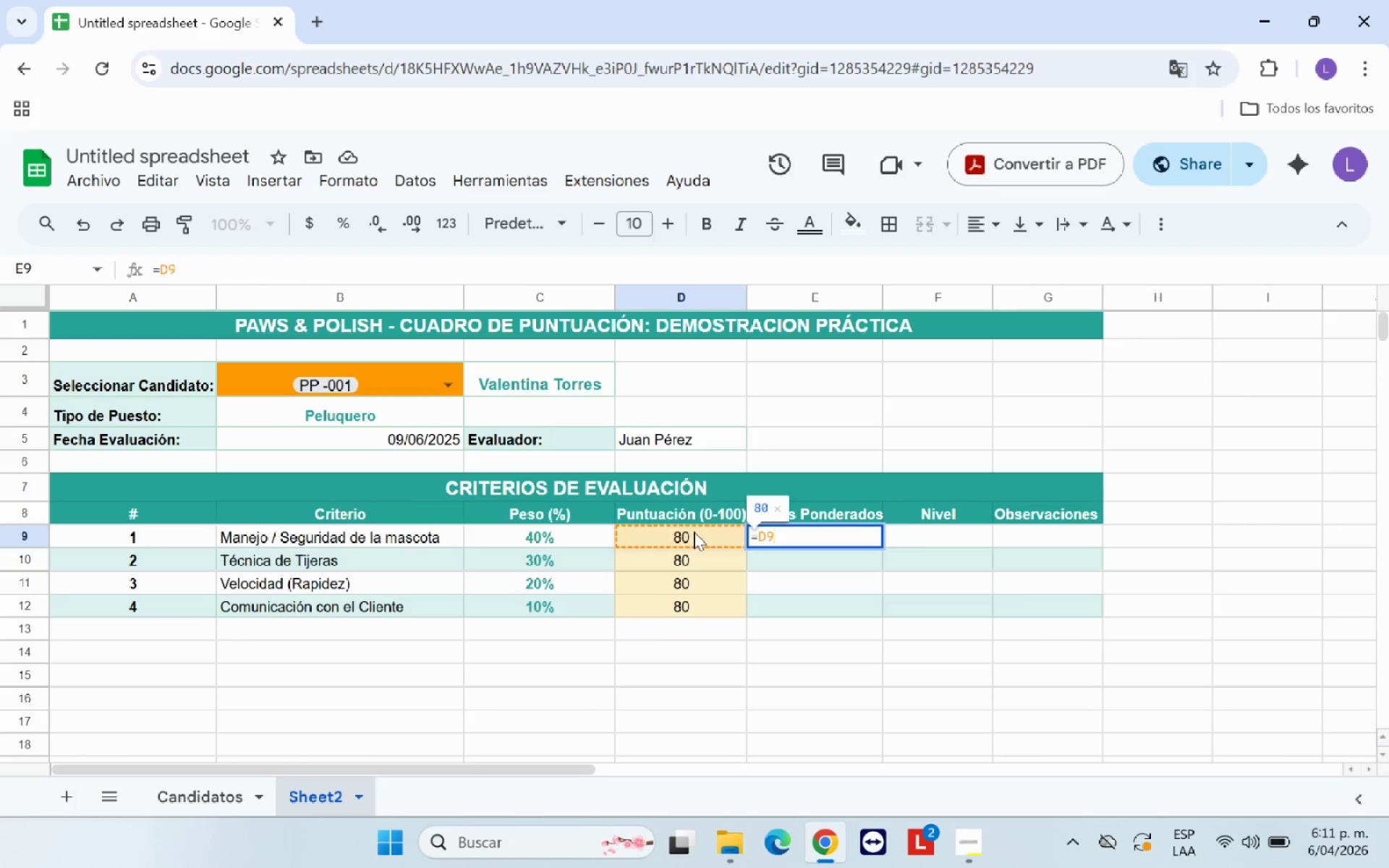 
key(Shift+ShiftRight)
 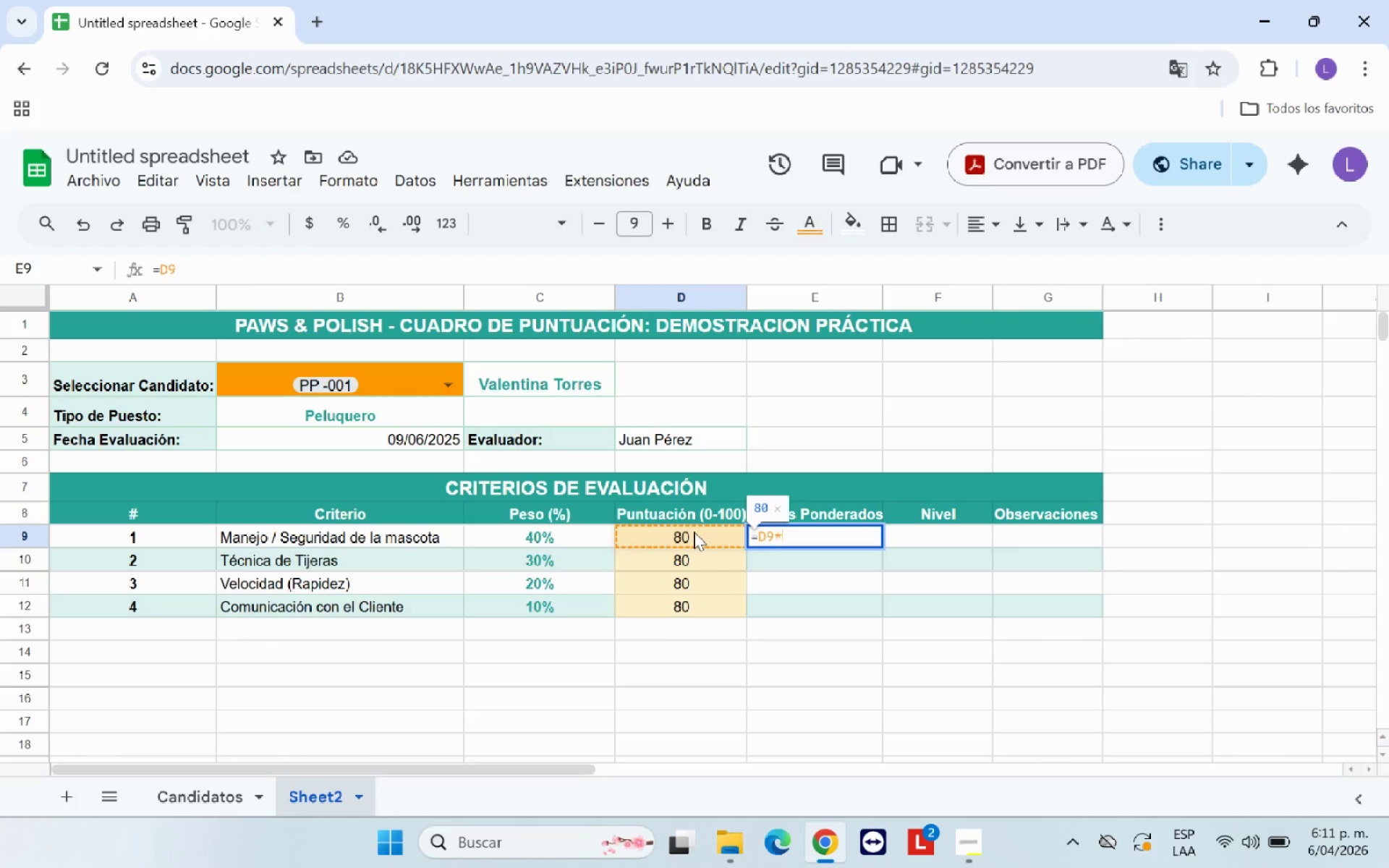 
key(Equal)
 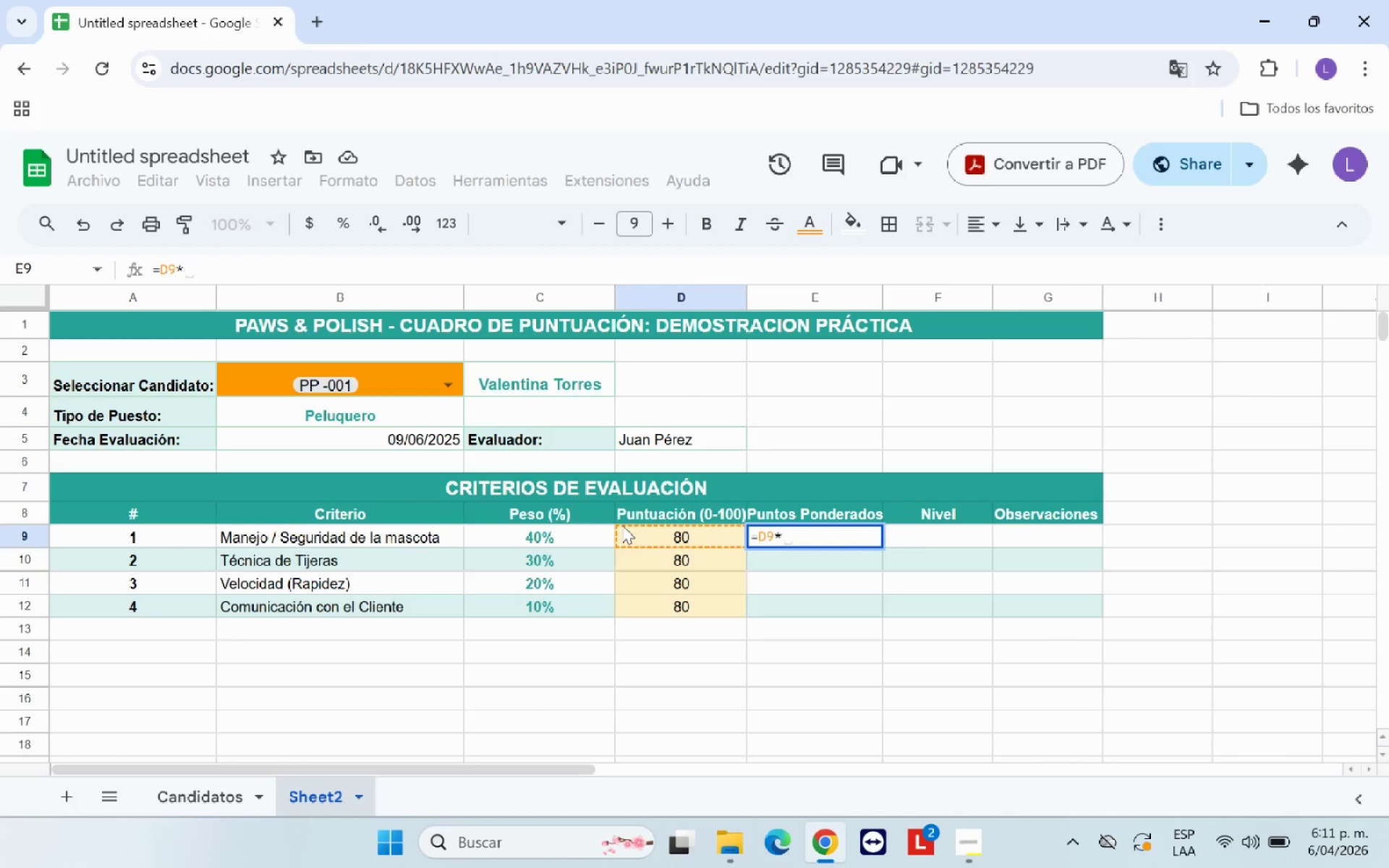 
left_click([594, 537])
 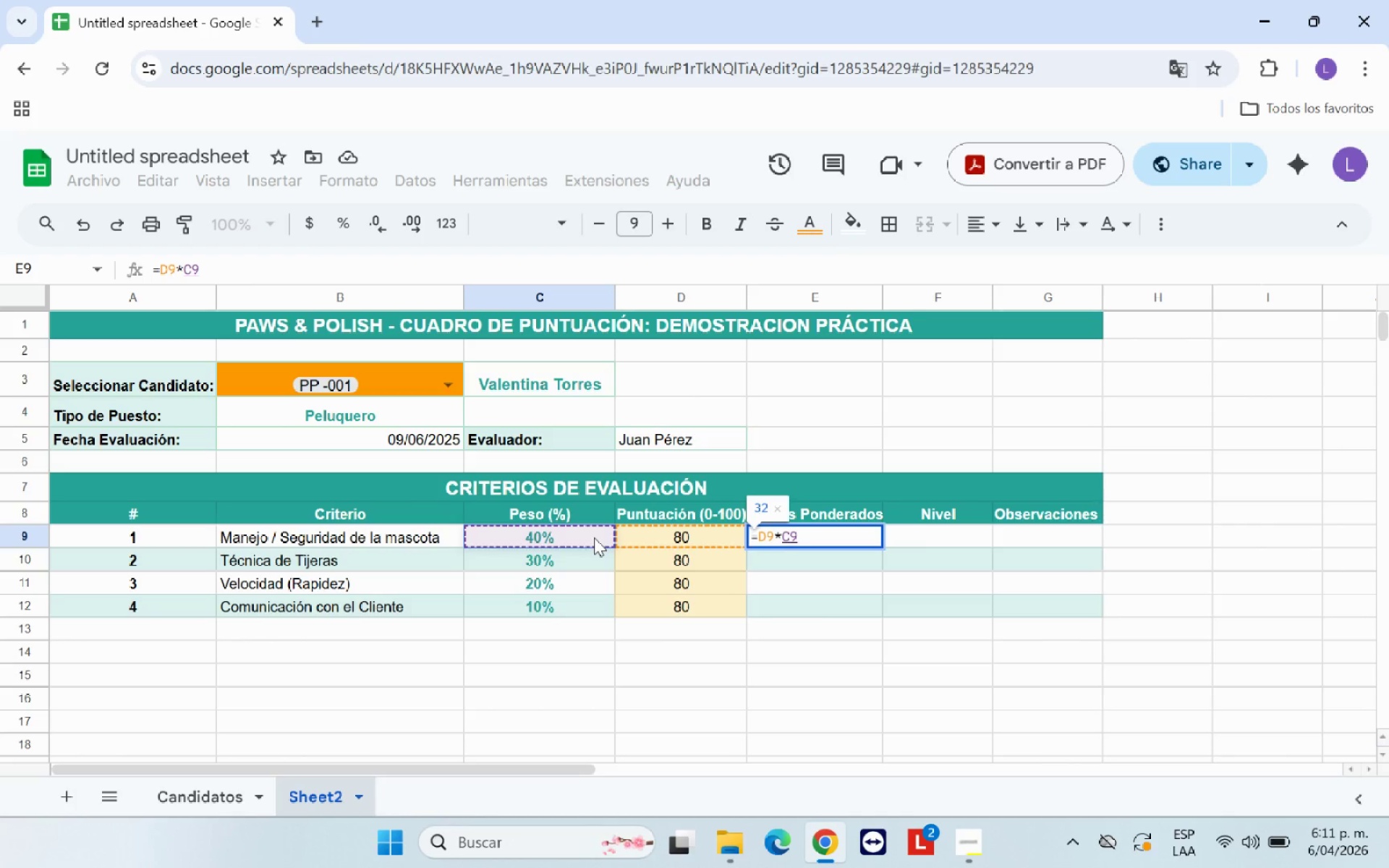 
key(Enter)
 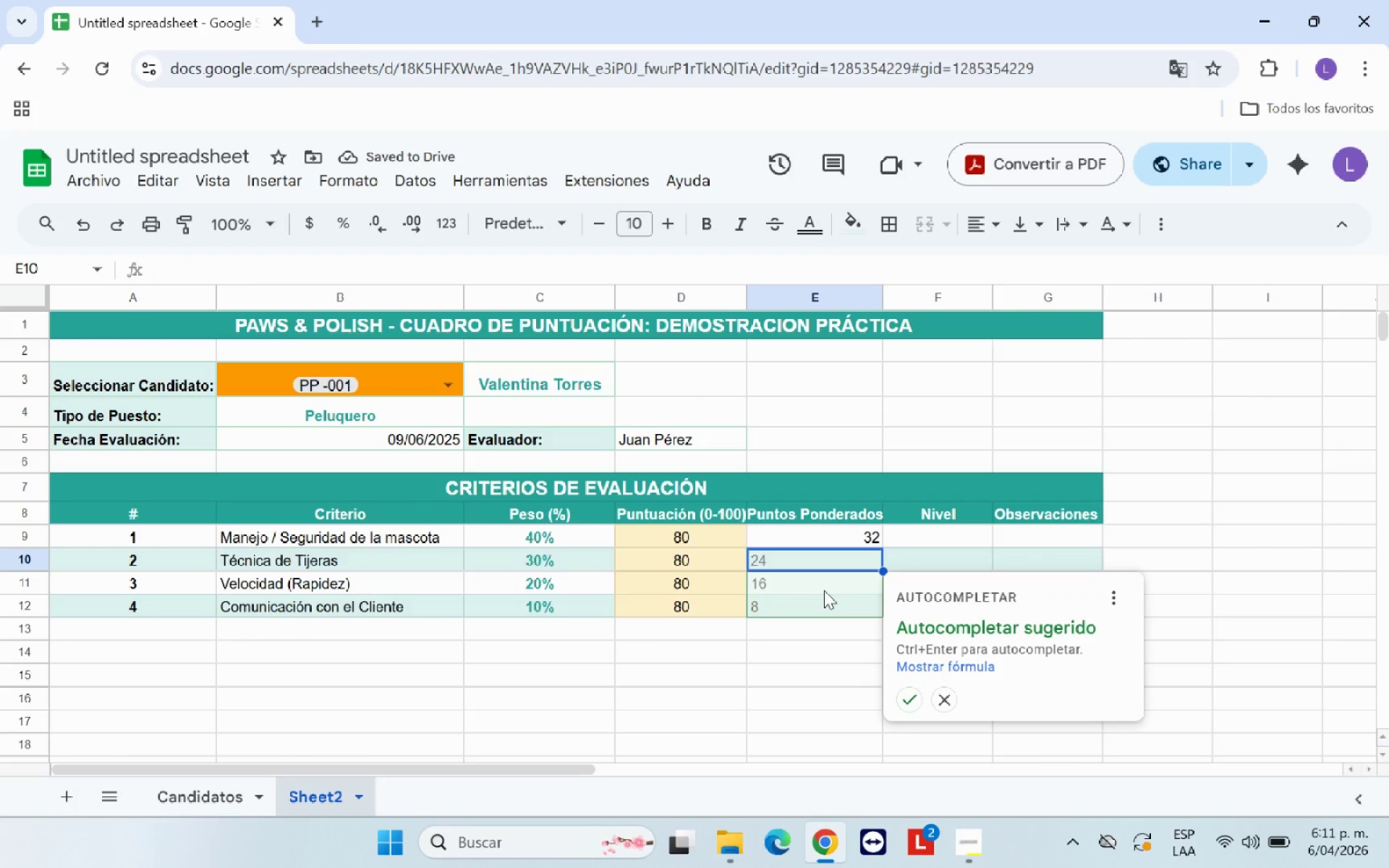 
wait(5.44)
 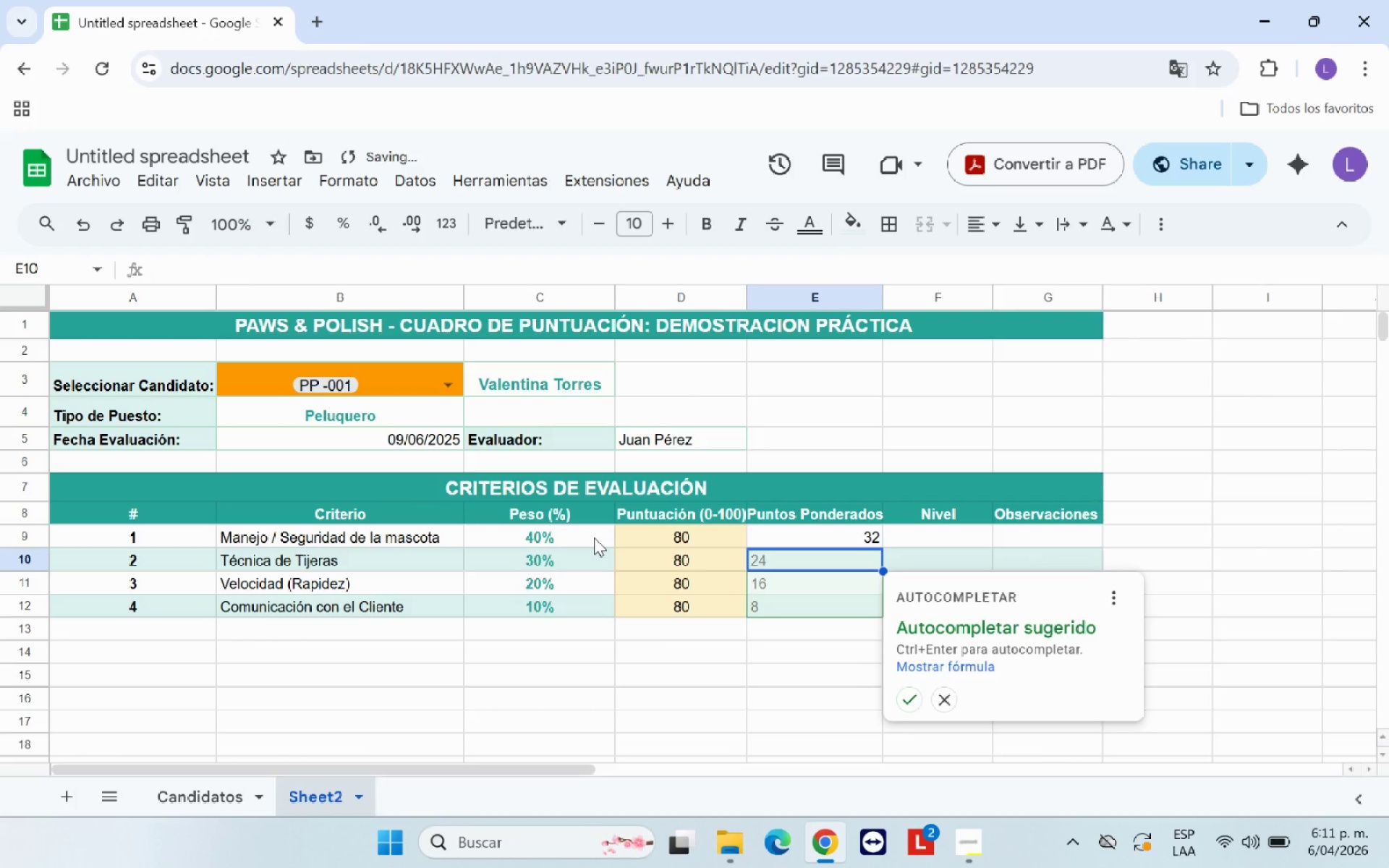 
left_click([912, 699])
 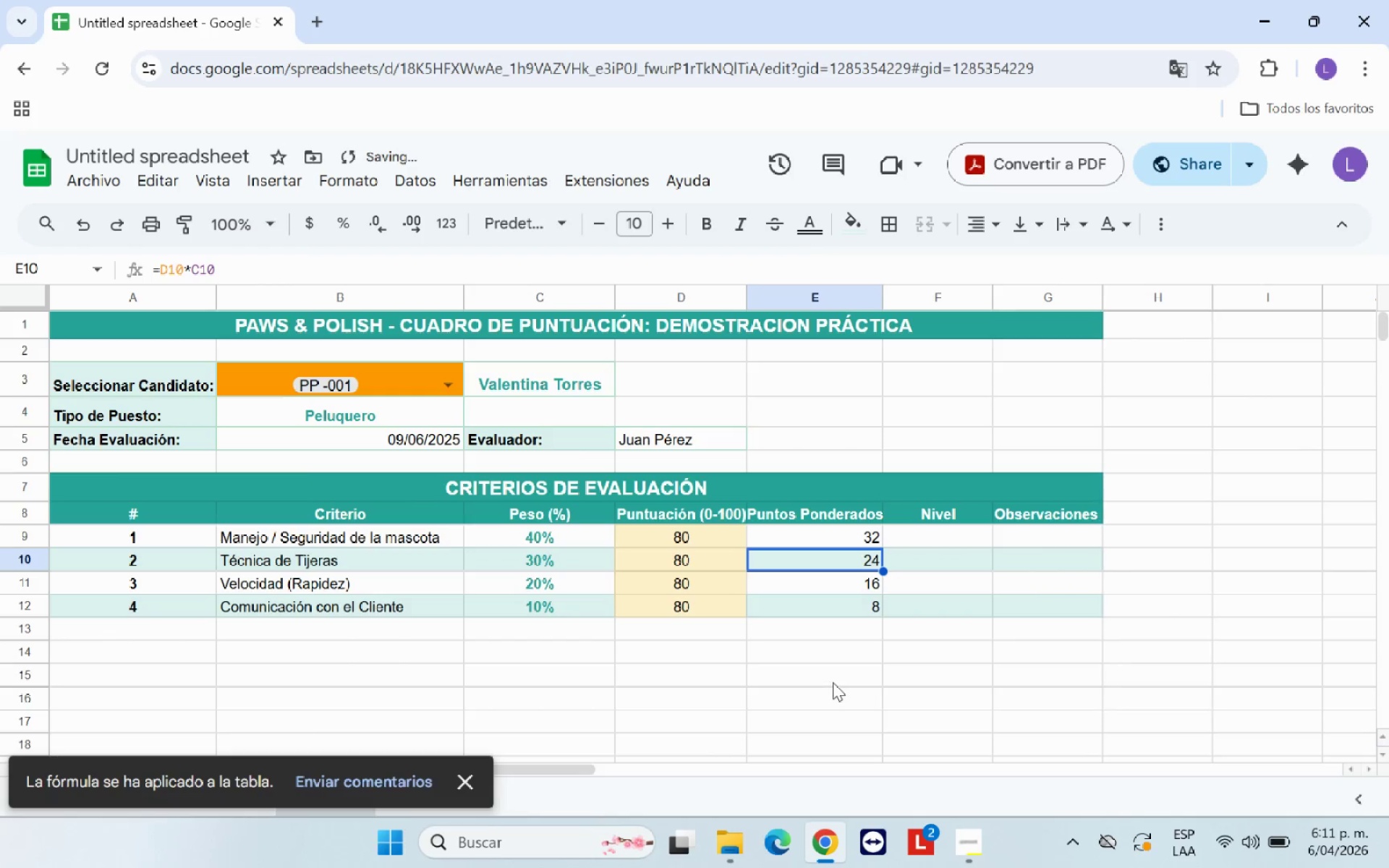 
left_click([832, 682])
 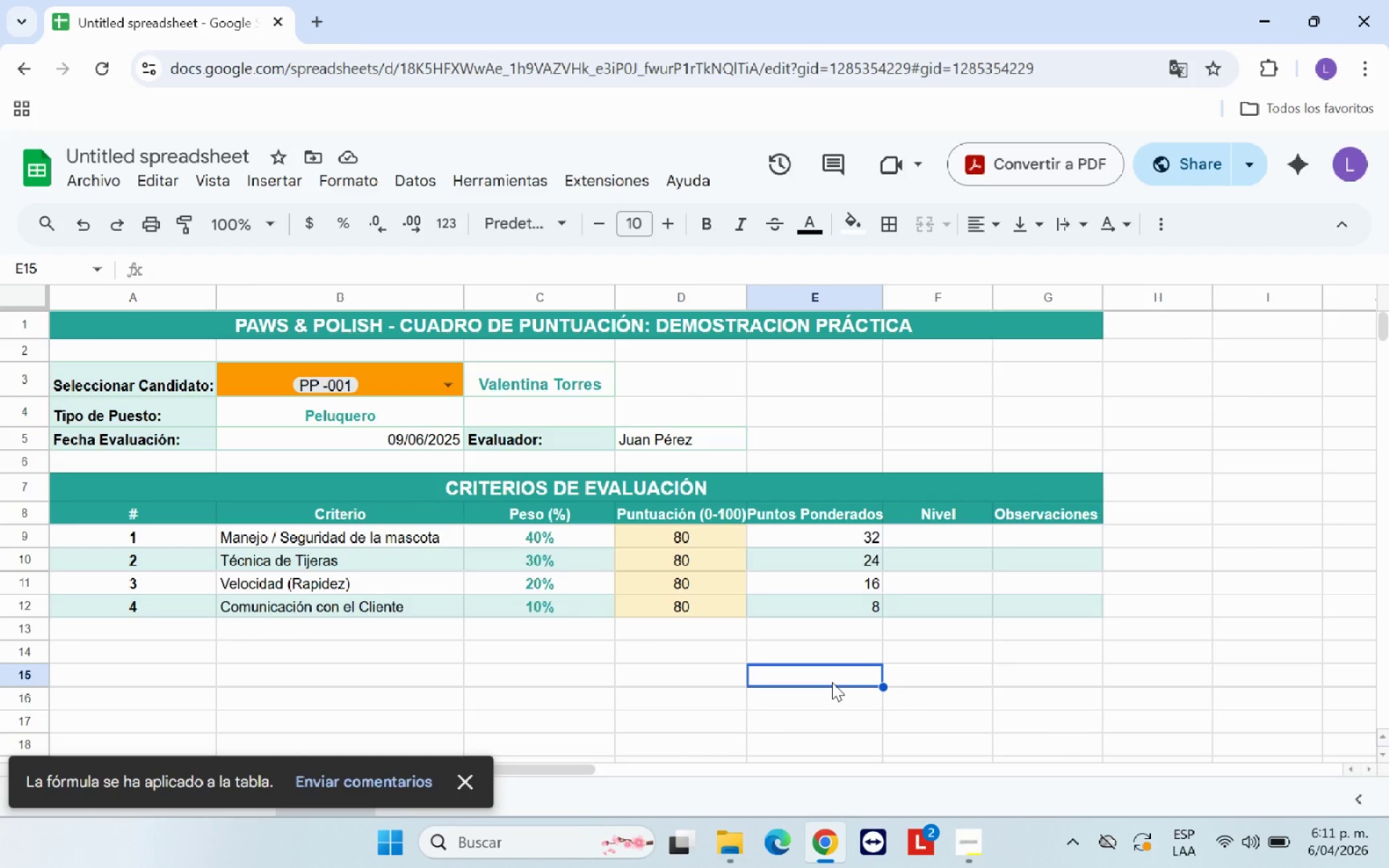 
wait(5.61)
 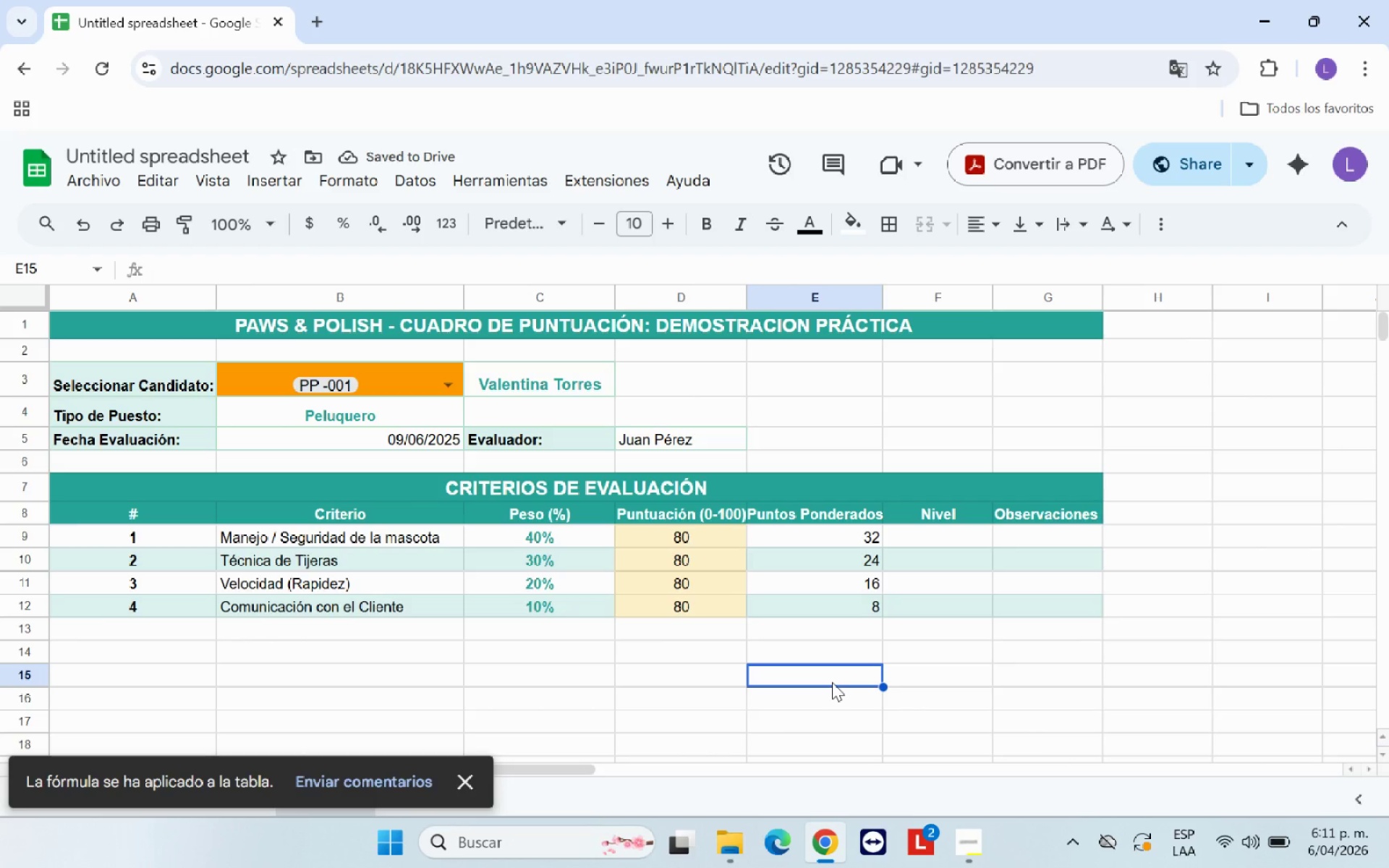 
left_click_drag(start_coordinate=[844, 535], to_coordinate=[844, 603])
 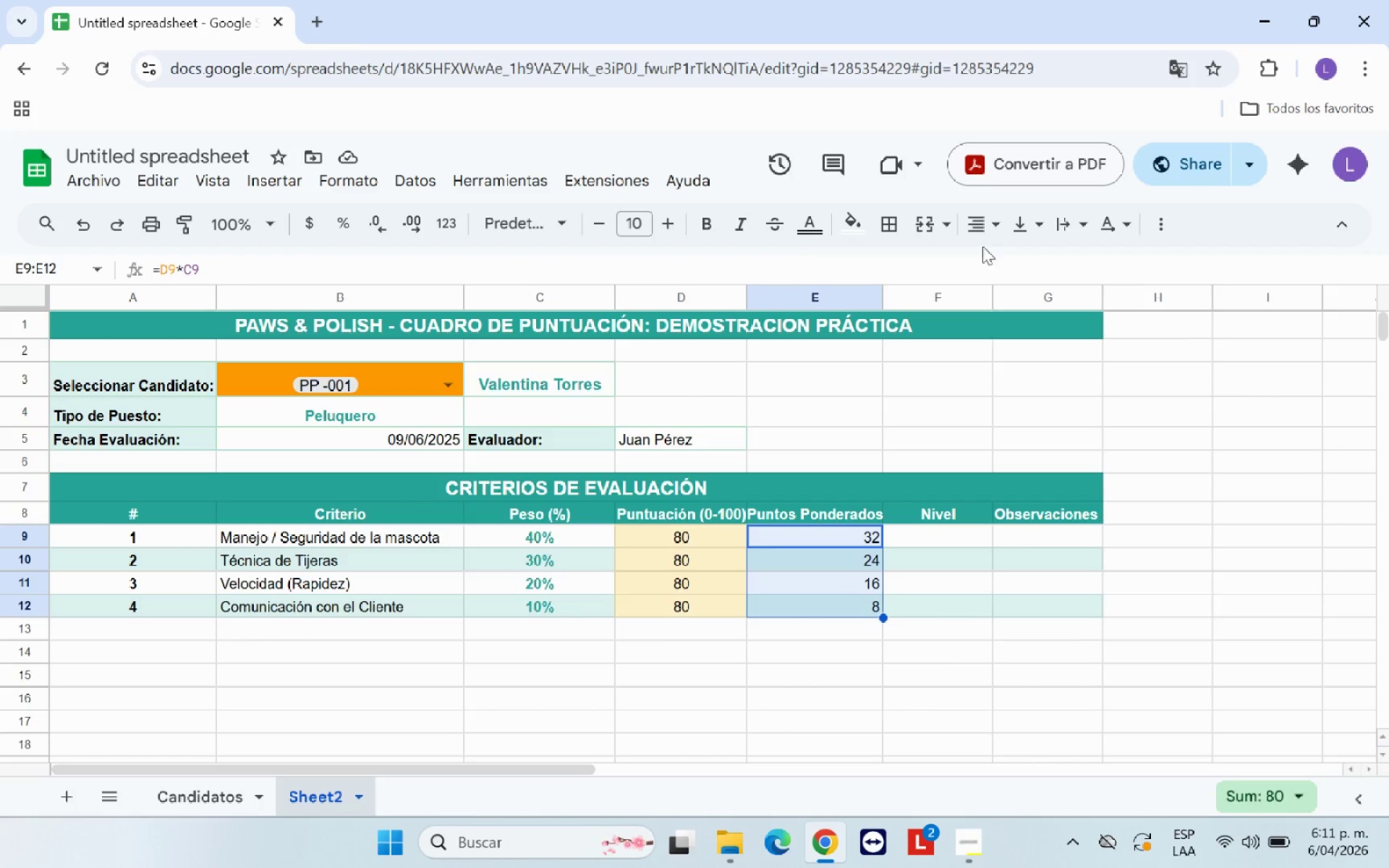 
left_click([998, 231])
 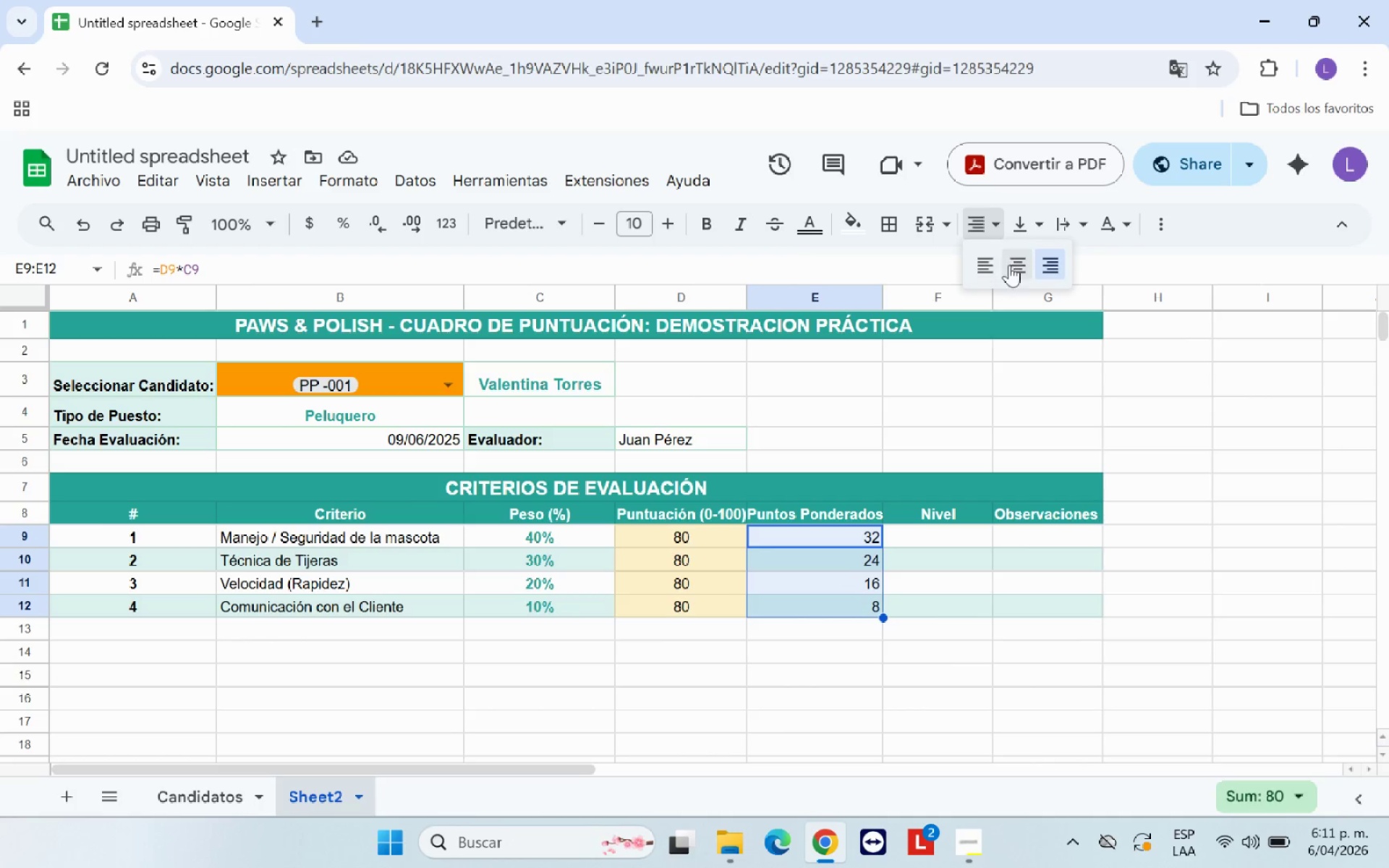 
left_click([1017, 268])
 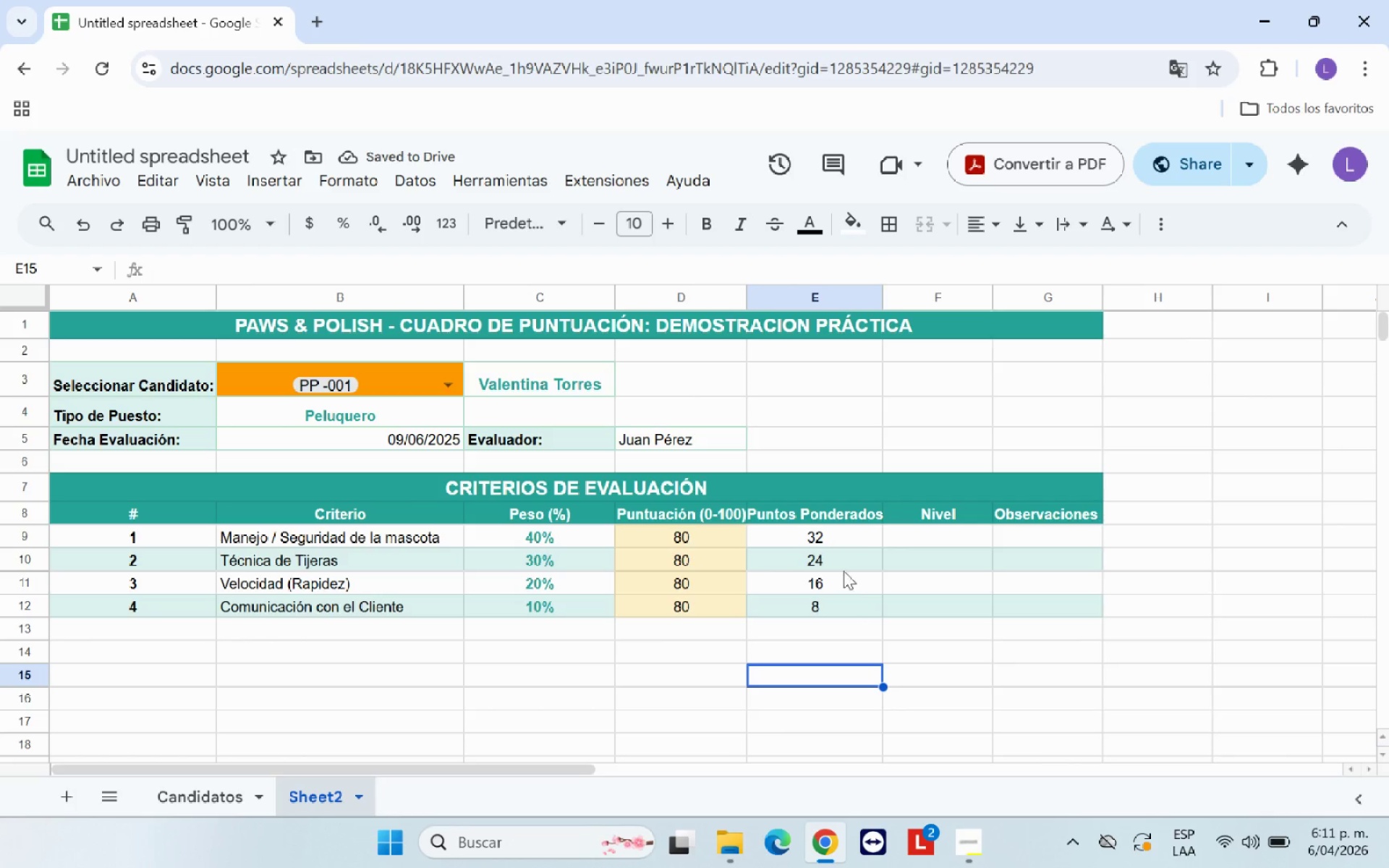 
left_click([940, 535])
 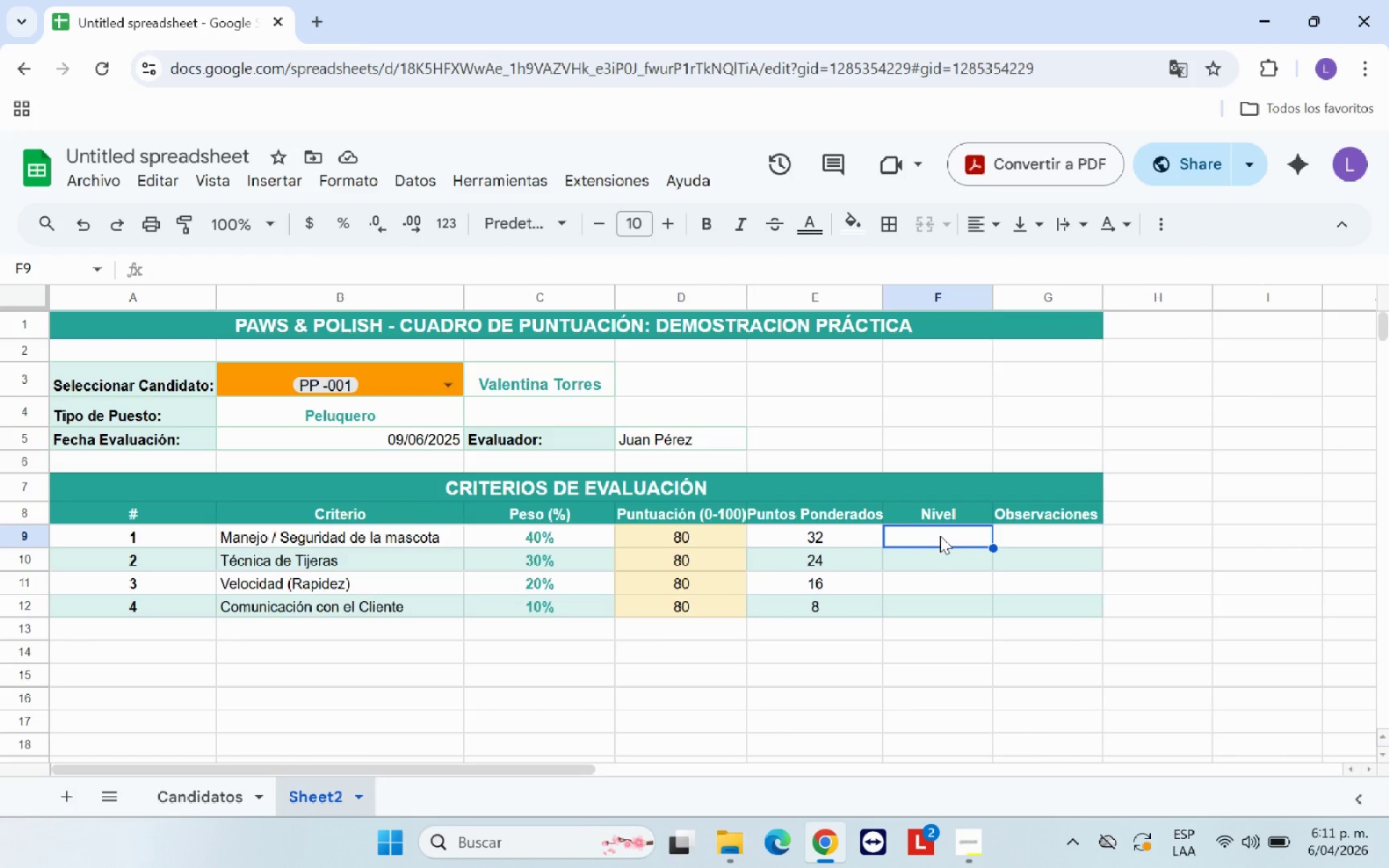 
left_click([799, 626])
 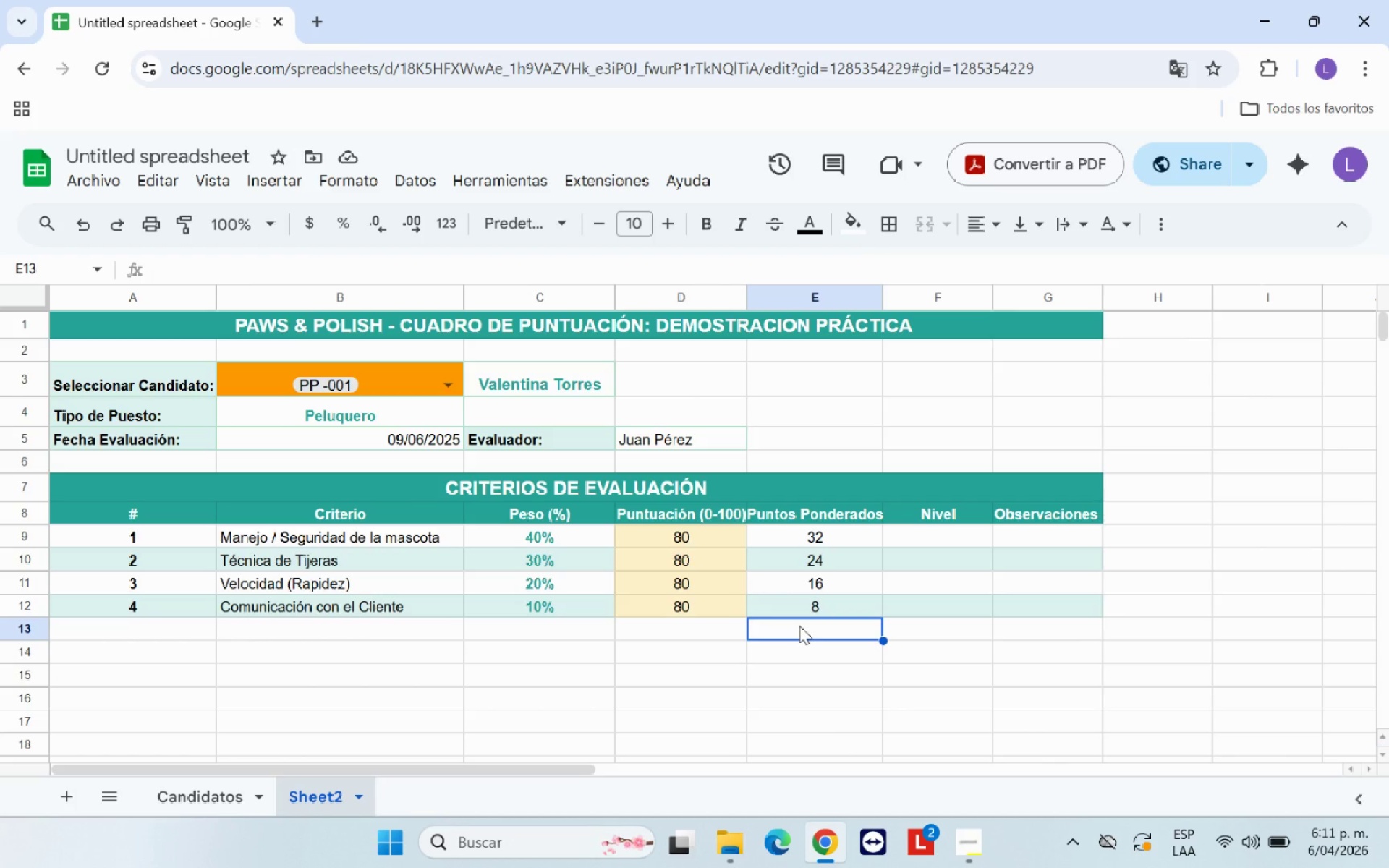 
wait(5.14)
 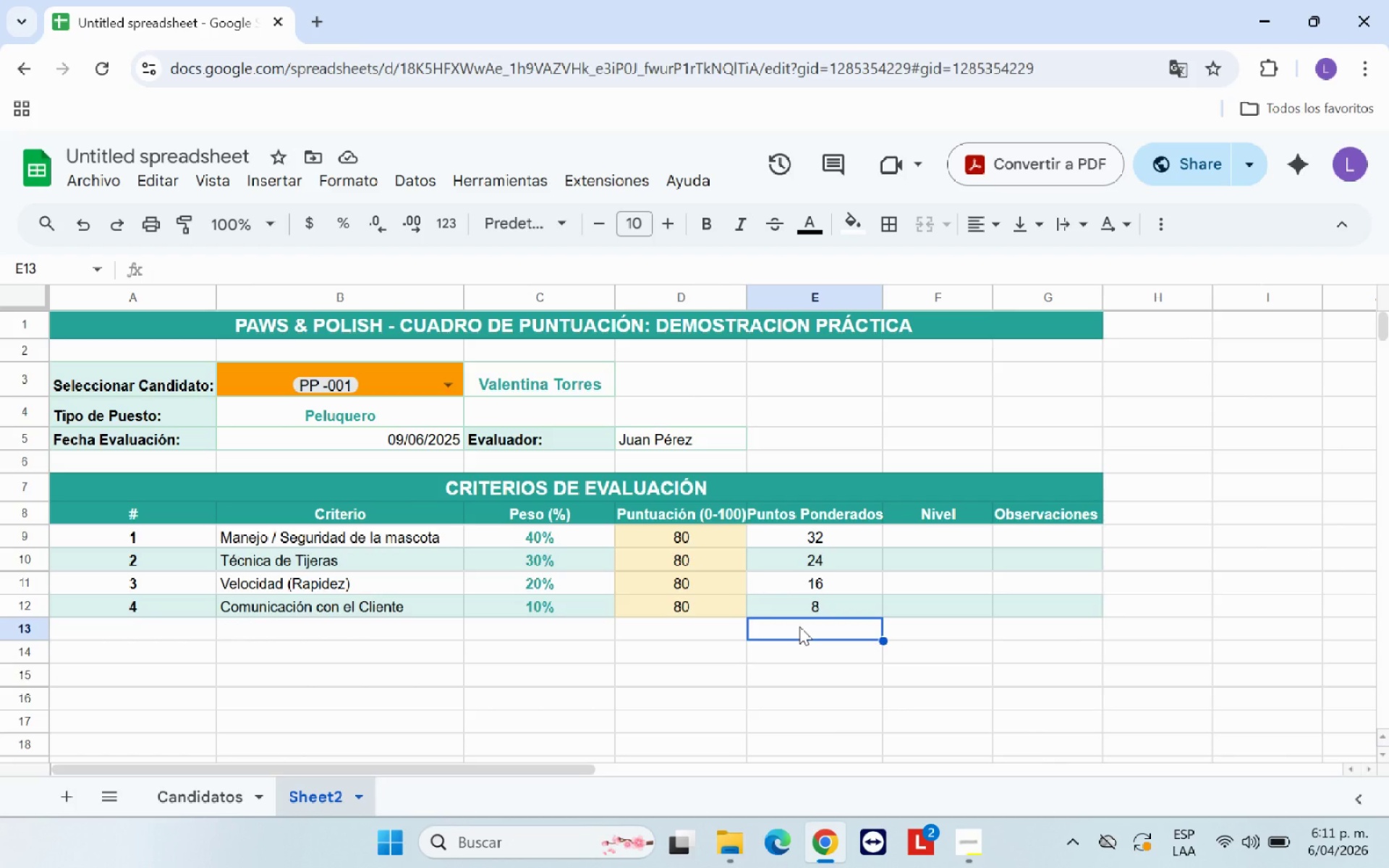 
type()suma)
key(Backspace)
type(a)
key(Backspace)
key(Backspace)
 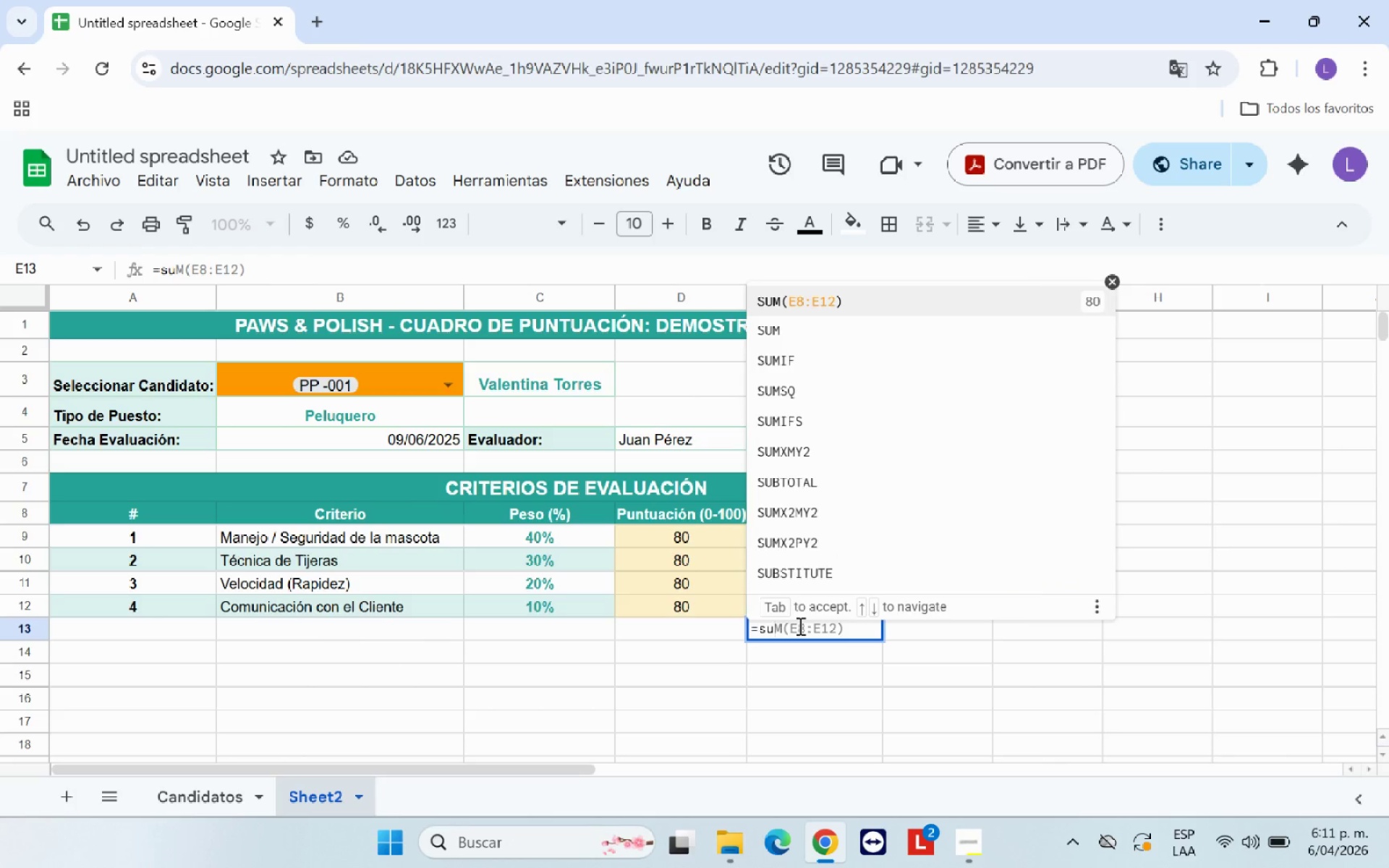 
key(CapsLock)
 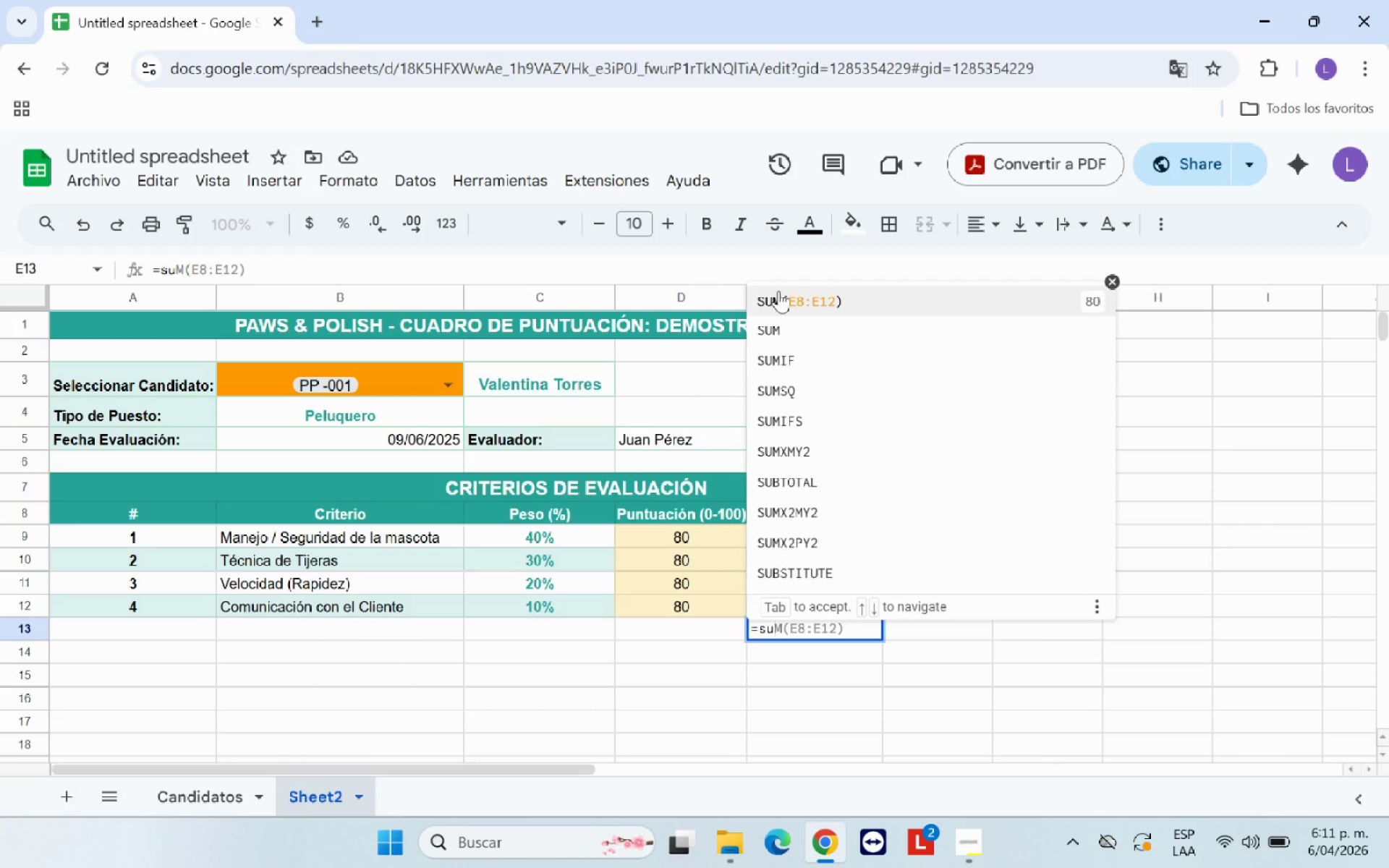 
left_click([778, 291])
 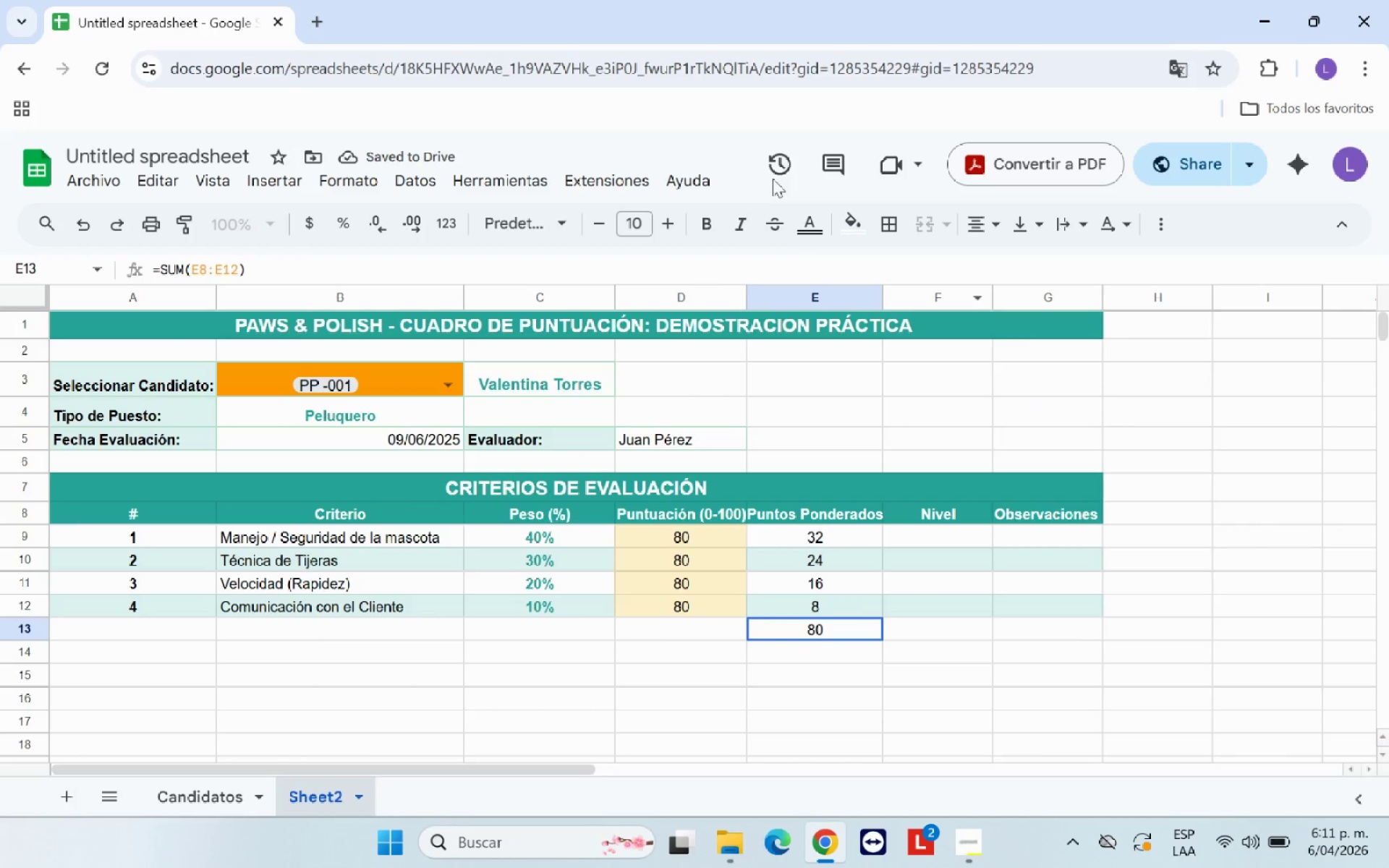 
wait(5.03)
 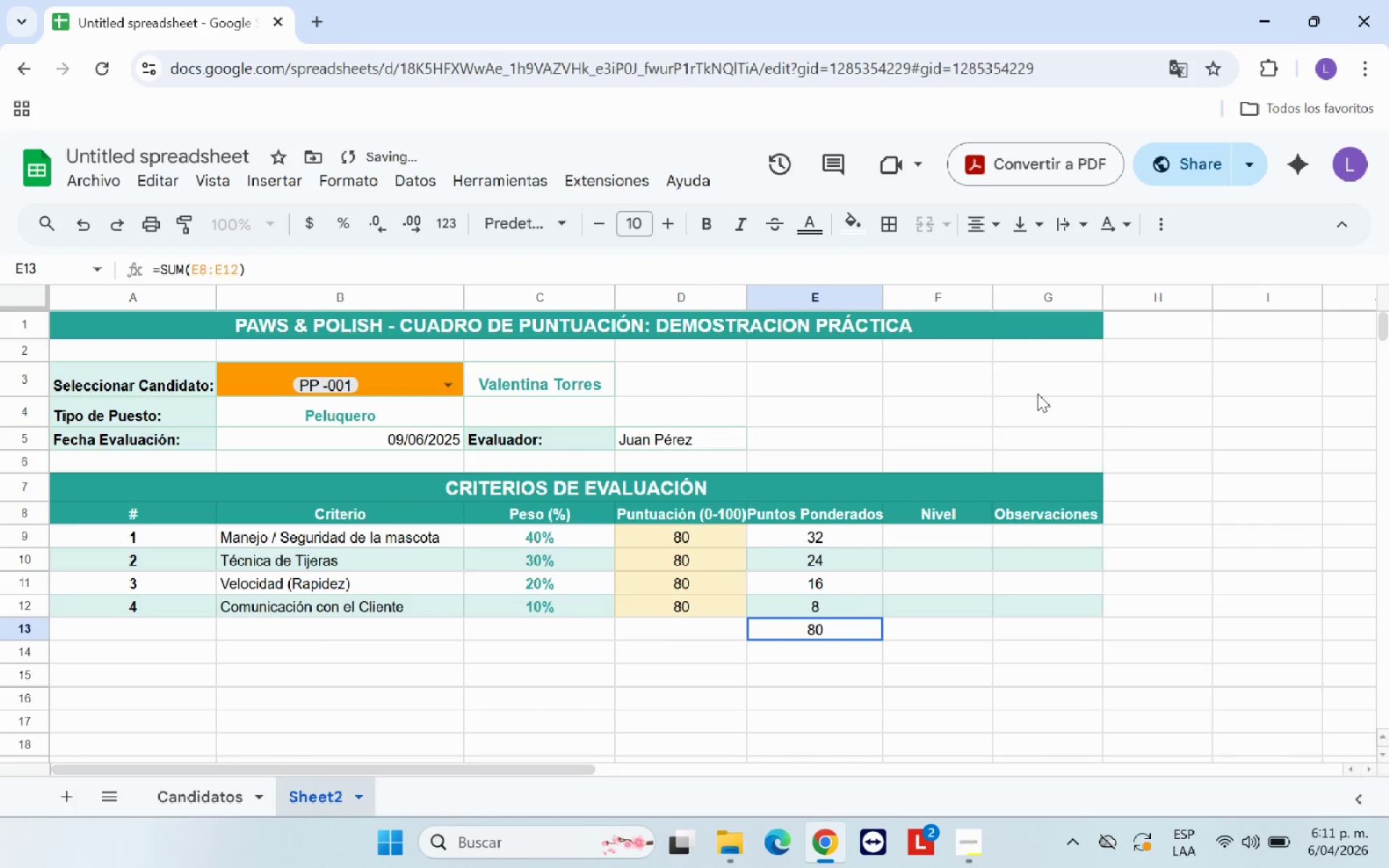 
left_click([853, 231])
 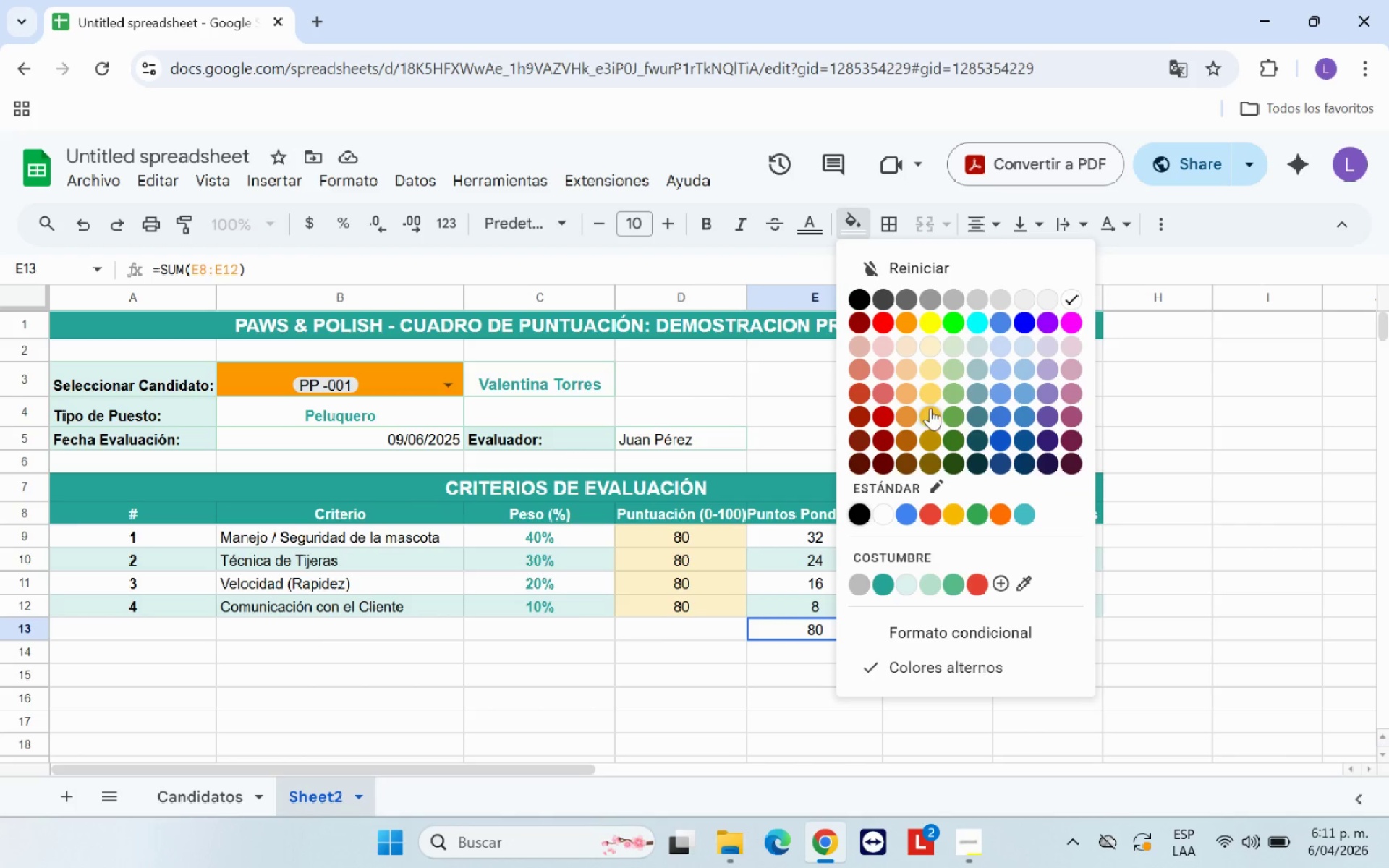 
left_click([935, 414])
 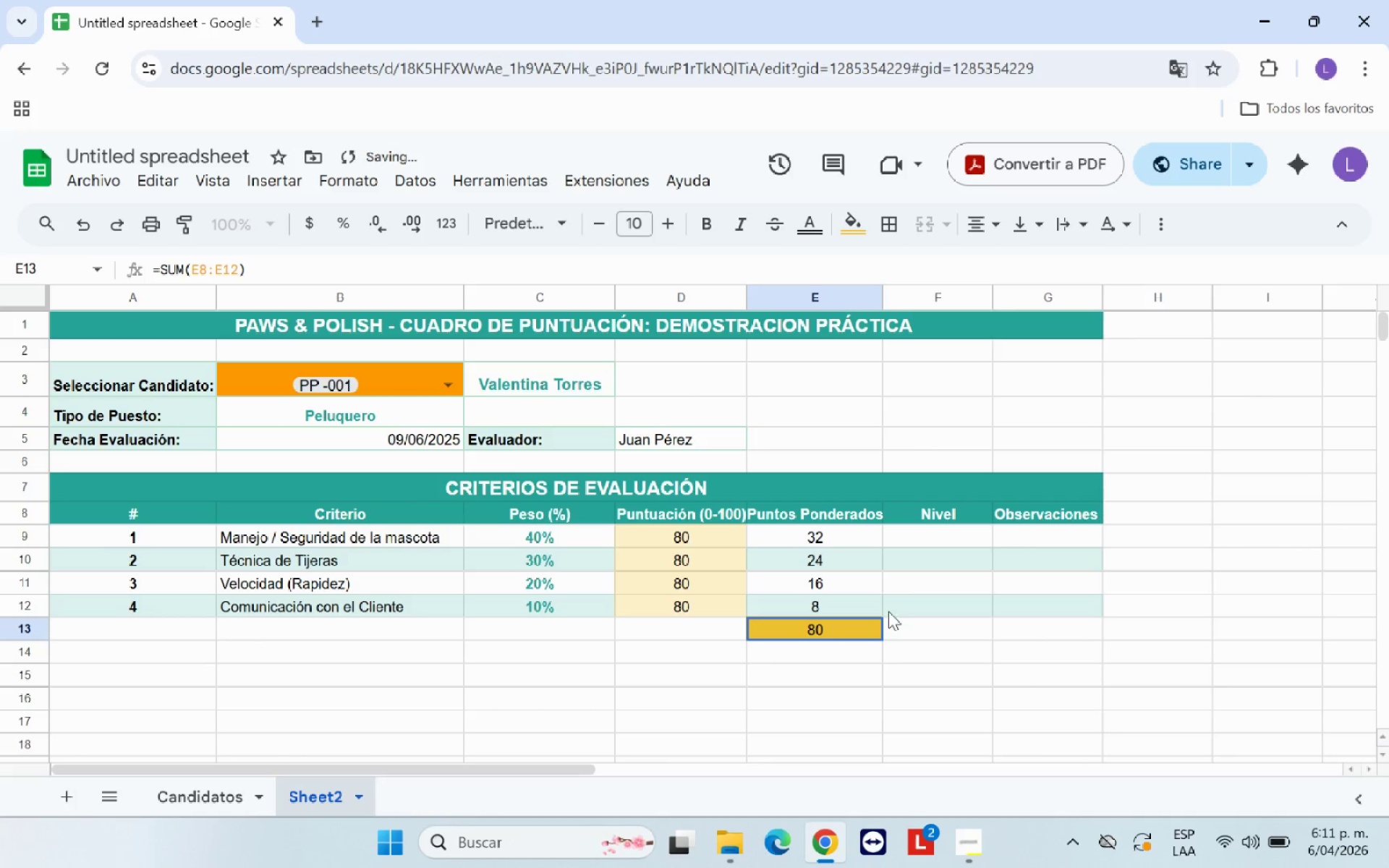 
left_click([883, 651])
 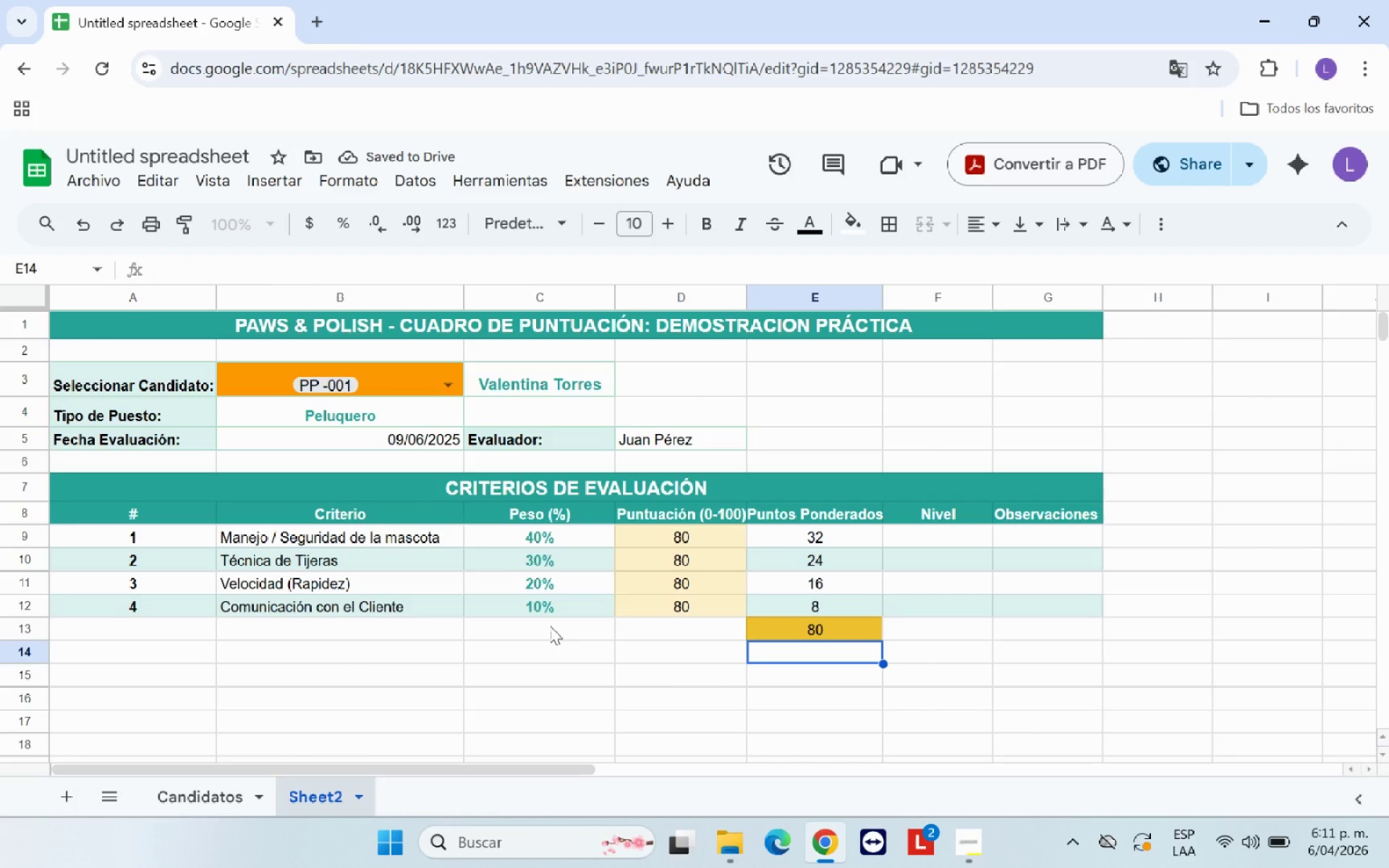 
wait(8.34)
 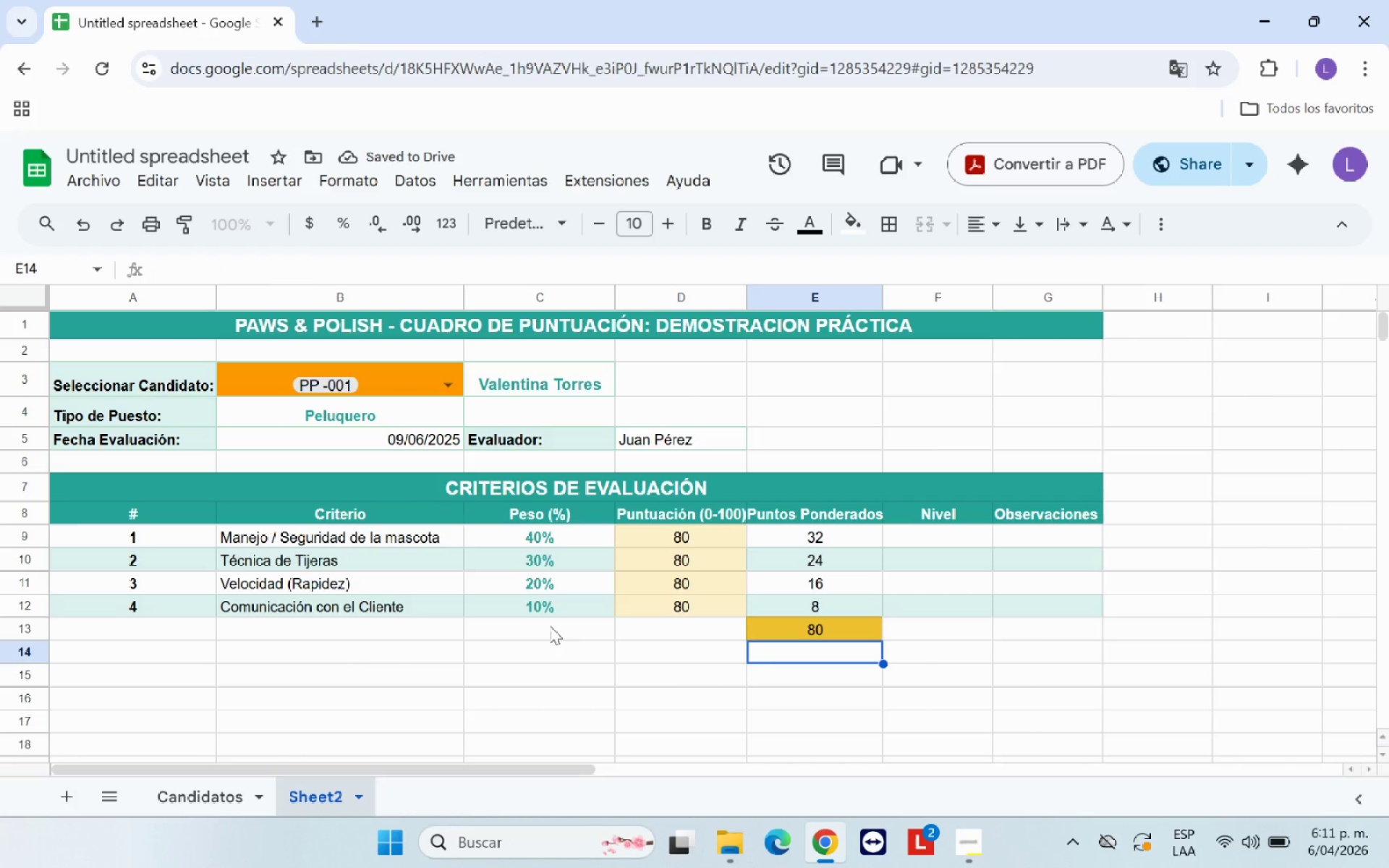 
type(PUNTUACION FINAL PONDERADA )
 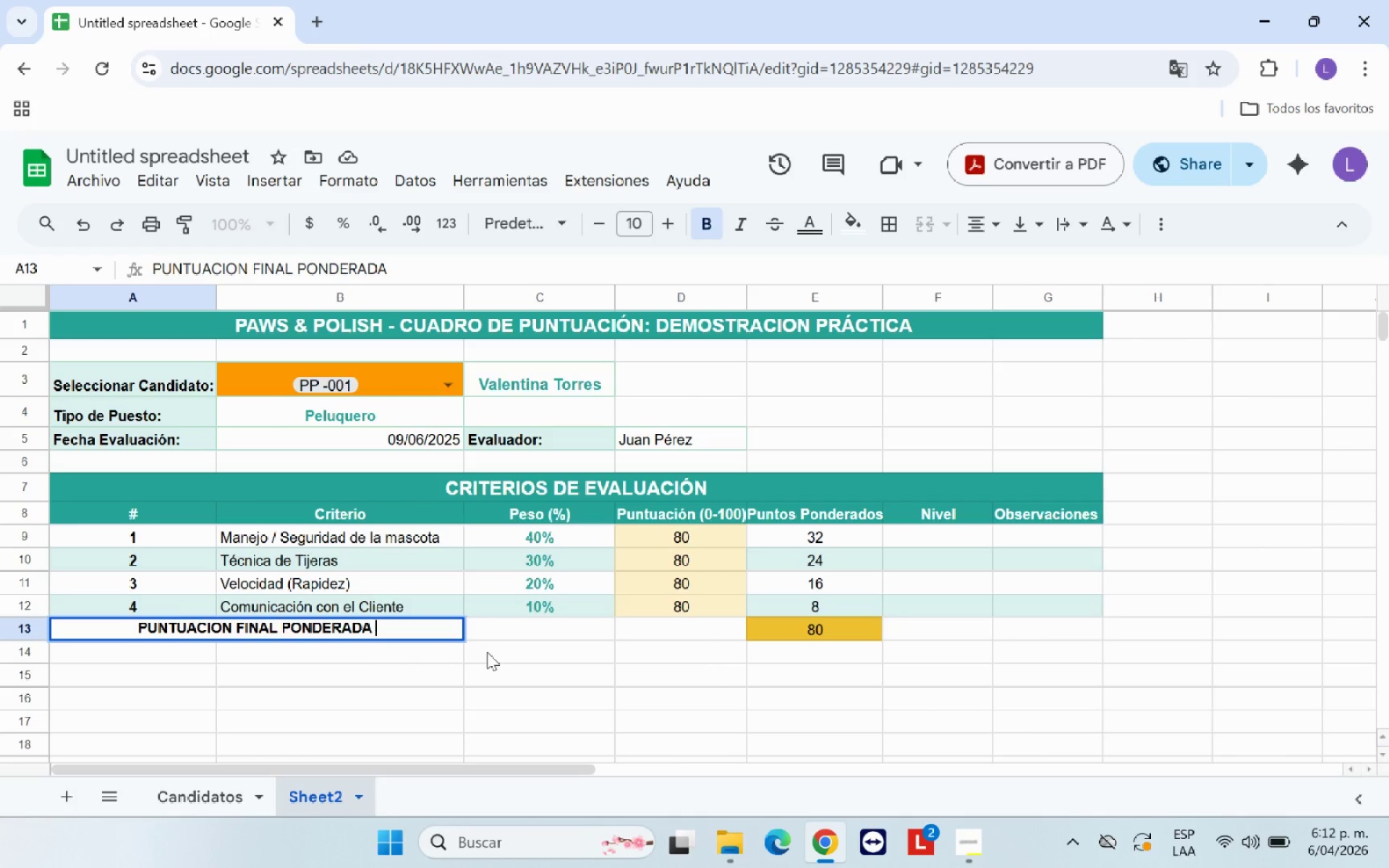 
left_click([518, 631])
 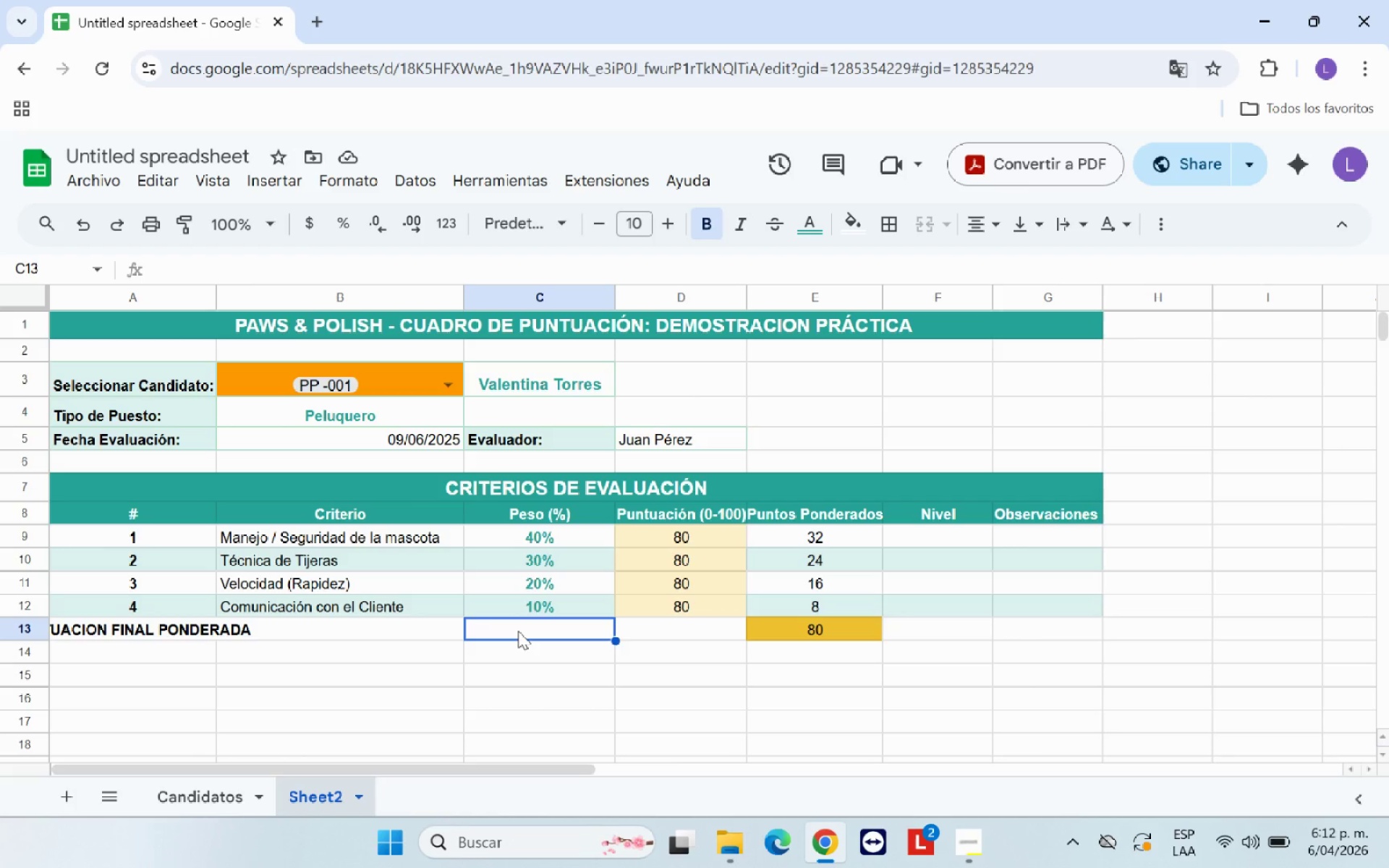 
wait(17.09)
 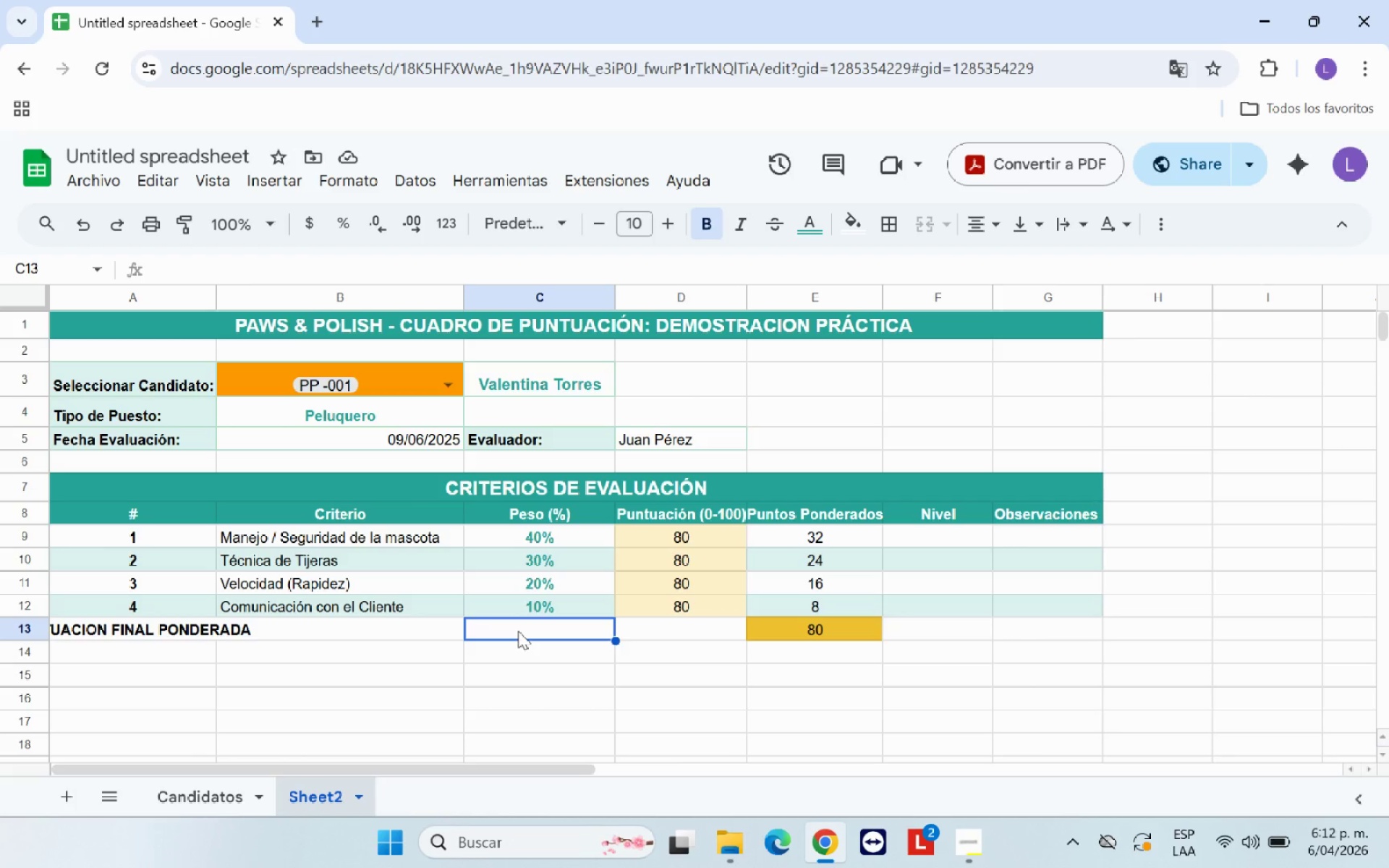 
type()SUMA)
key(Backspace)
 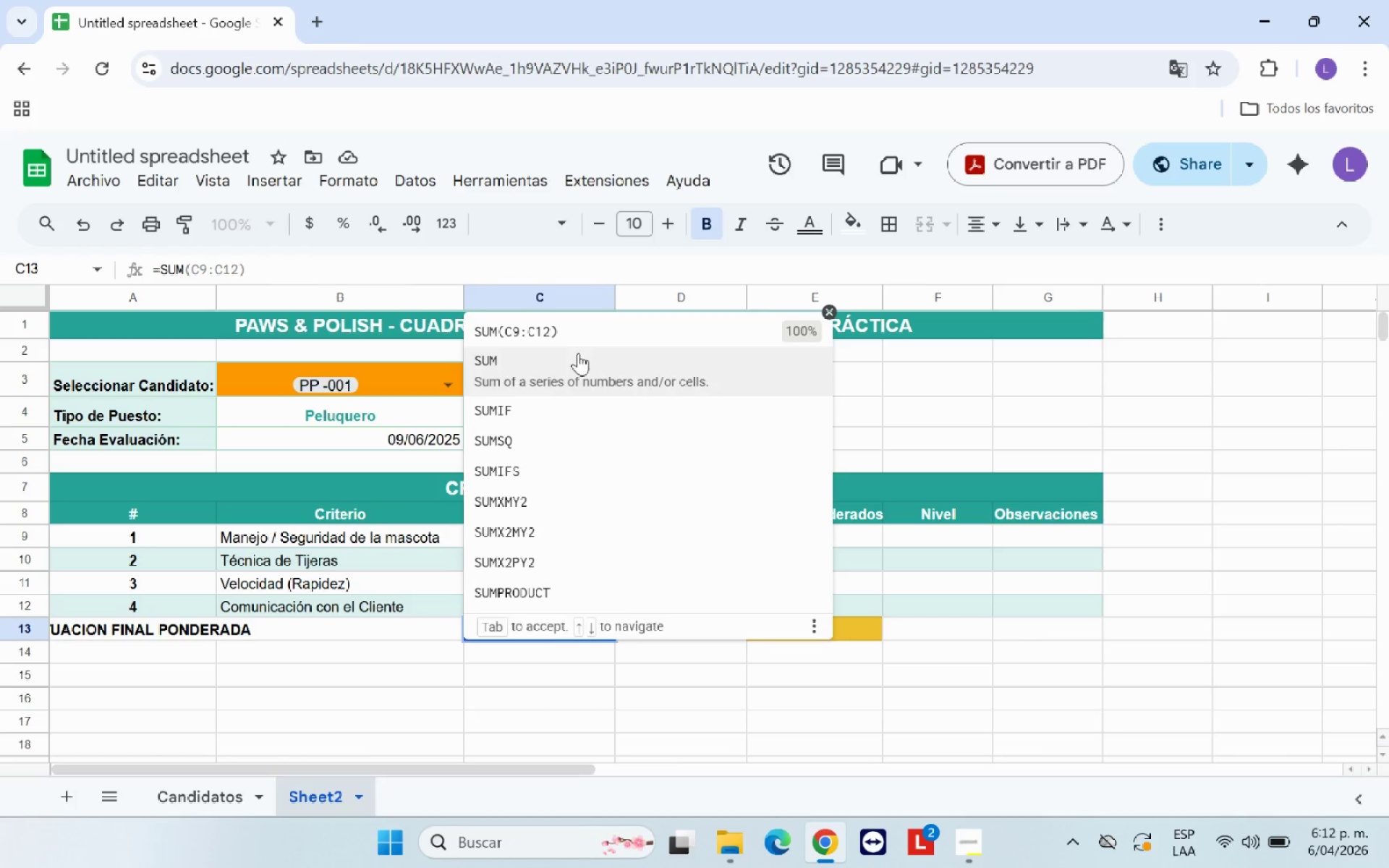 
left_click([577, 333])
 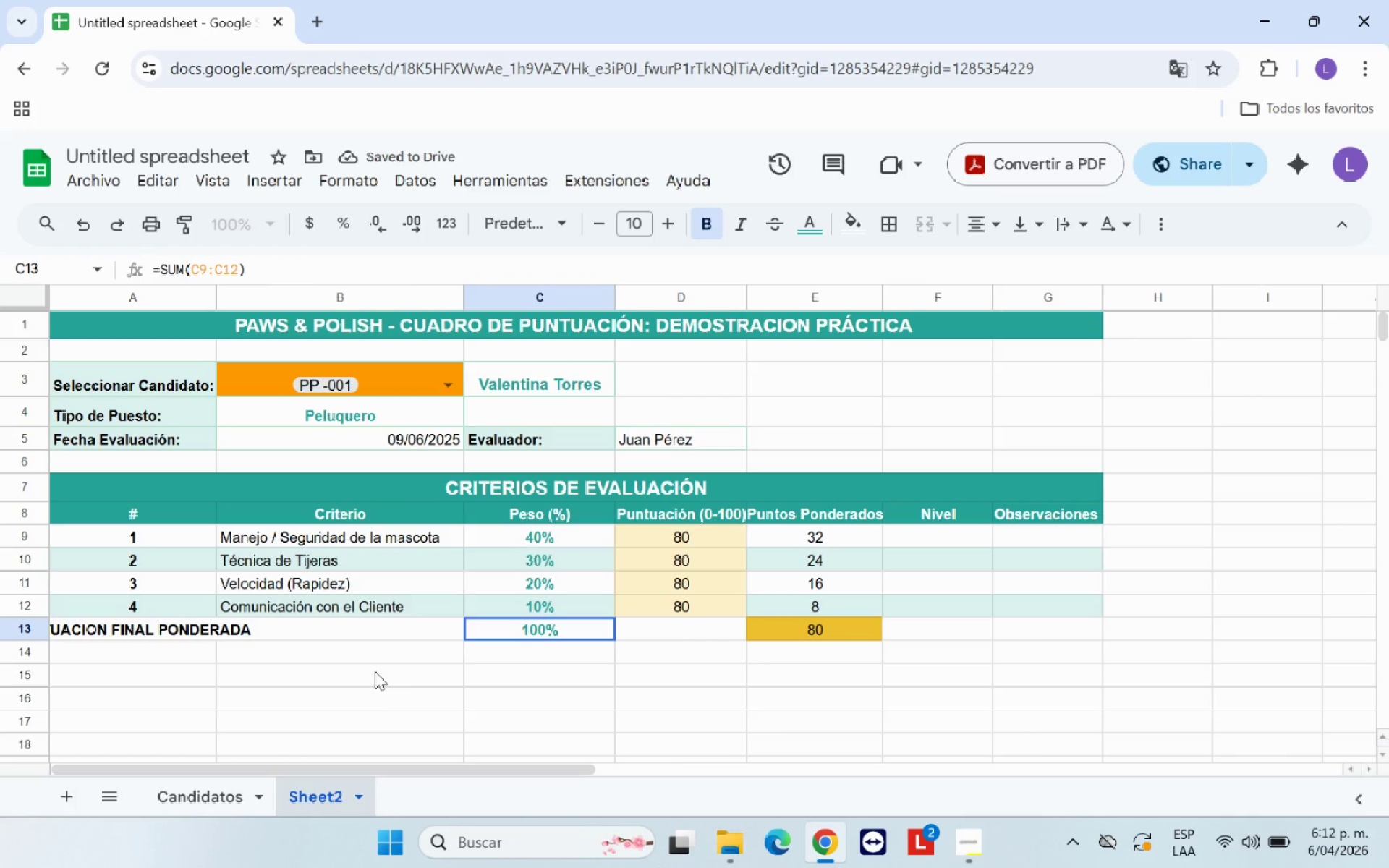 
left_click([443, 653])
 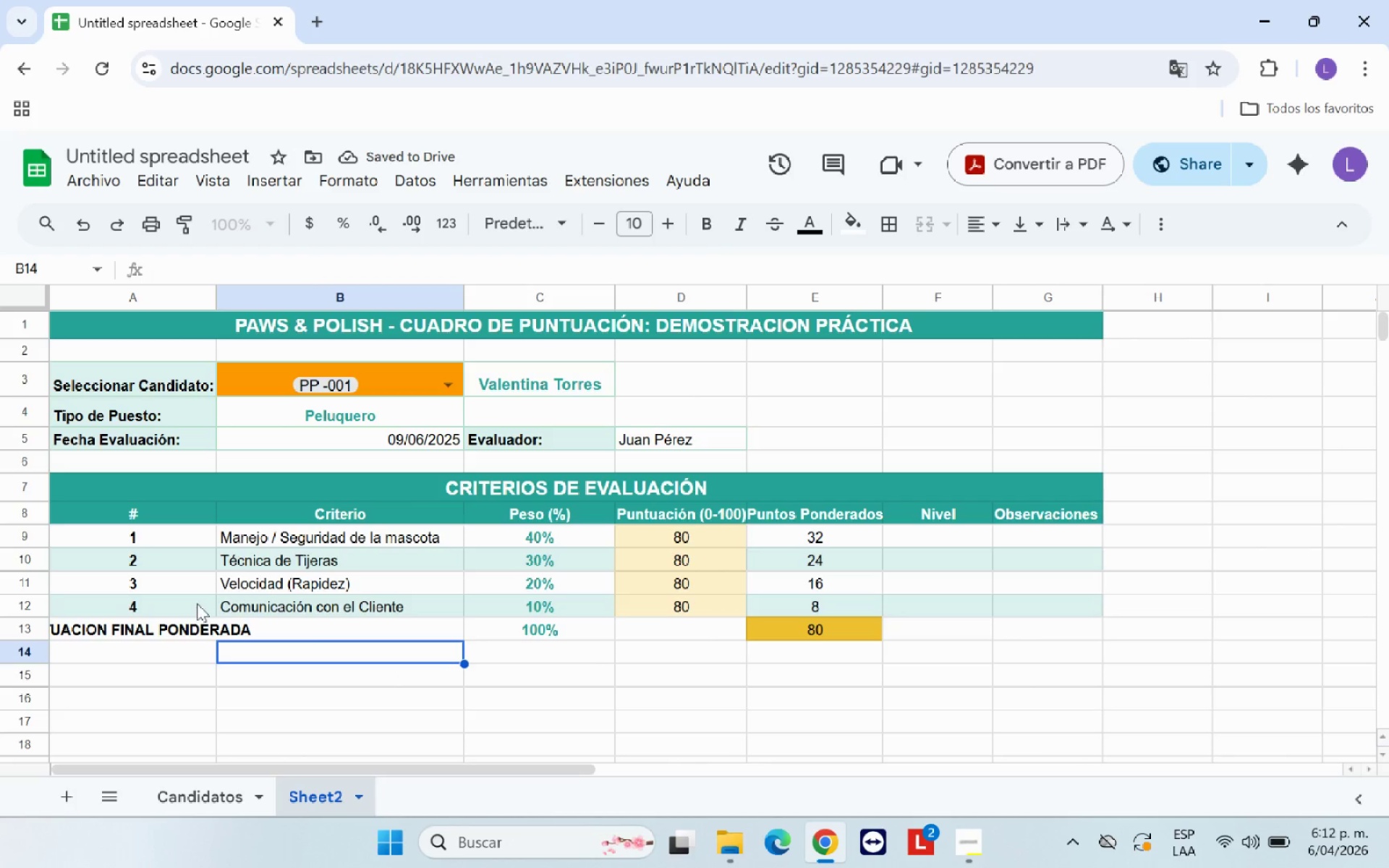 
left_click([161, 621])
 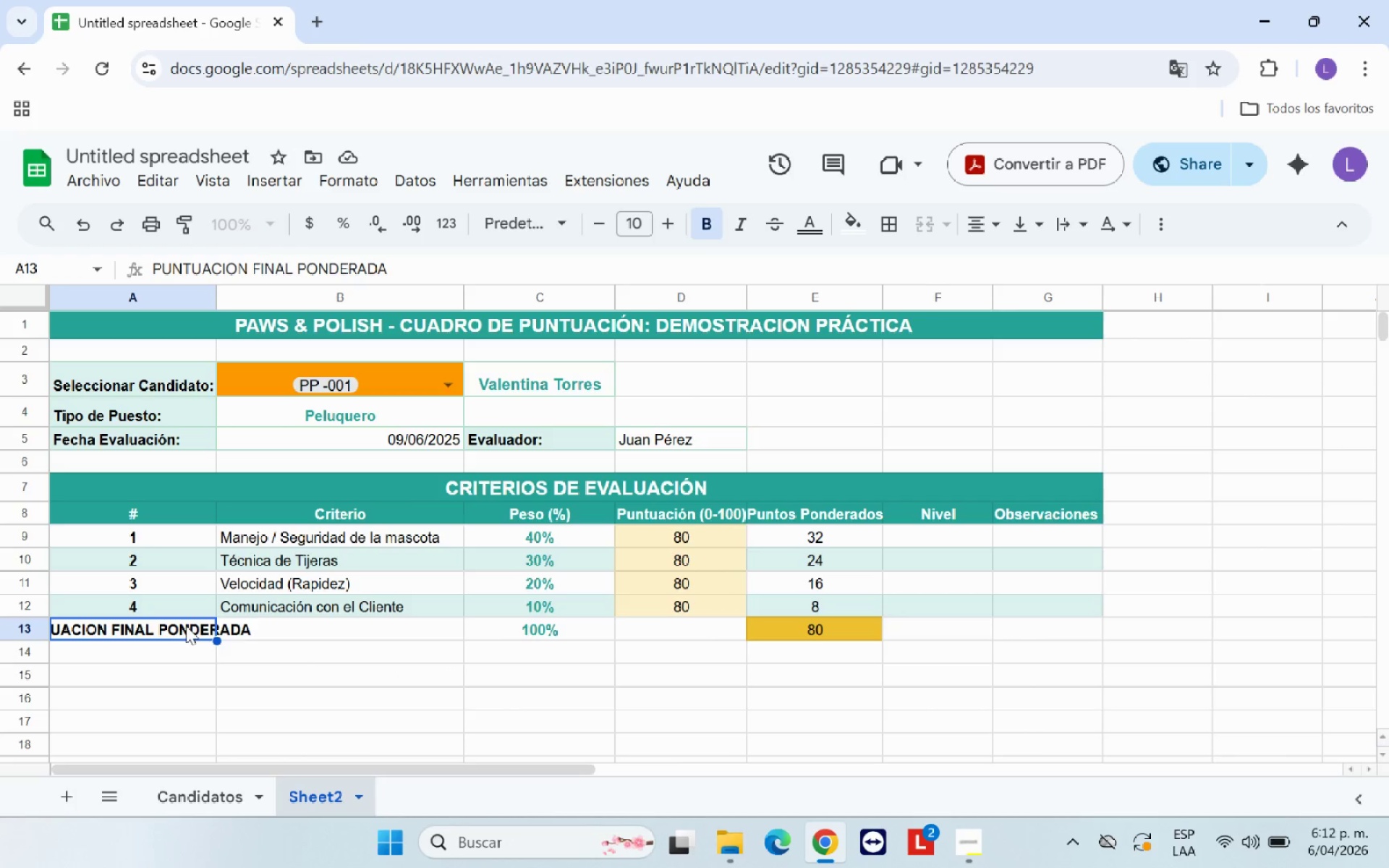 
left_click_drag(start_coordinate=[189, 626], to_coordinate=[286, 629])
 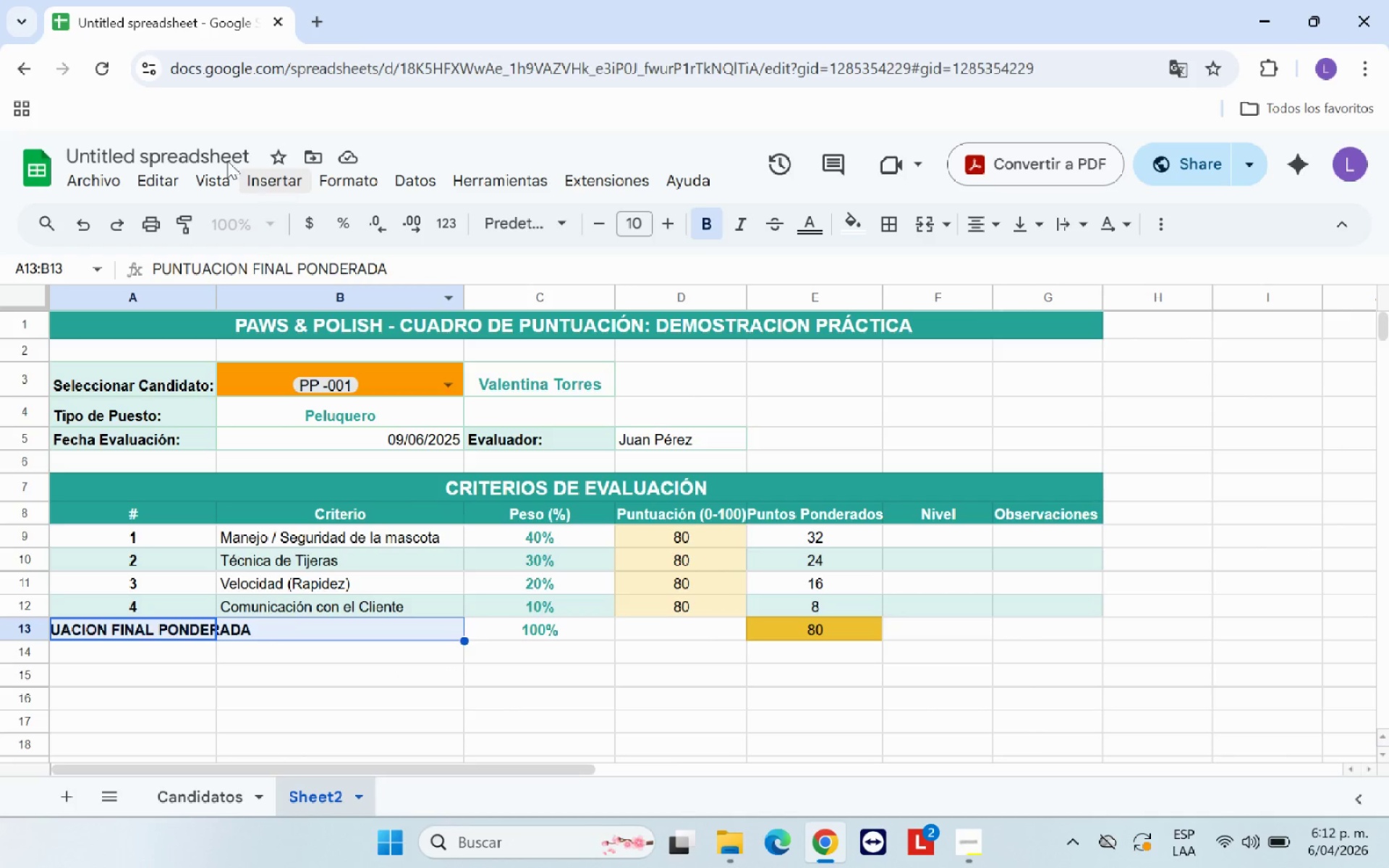 
left_click([174, 176])
 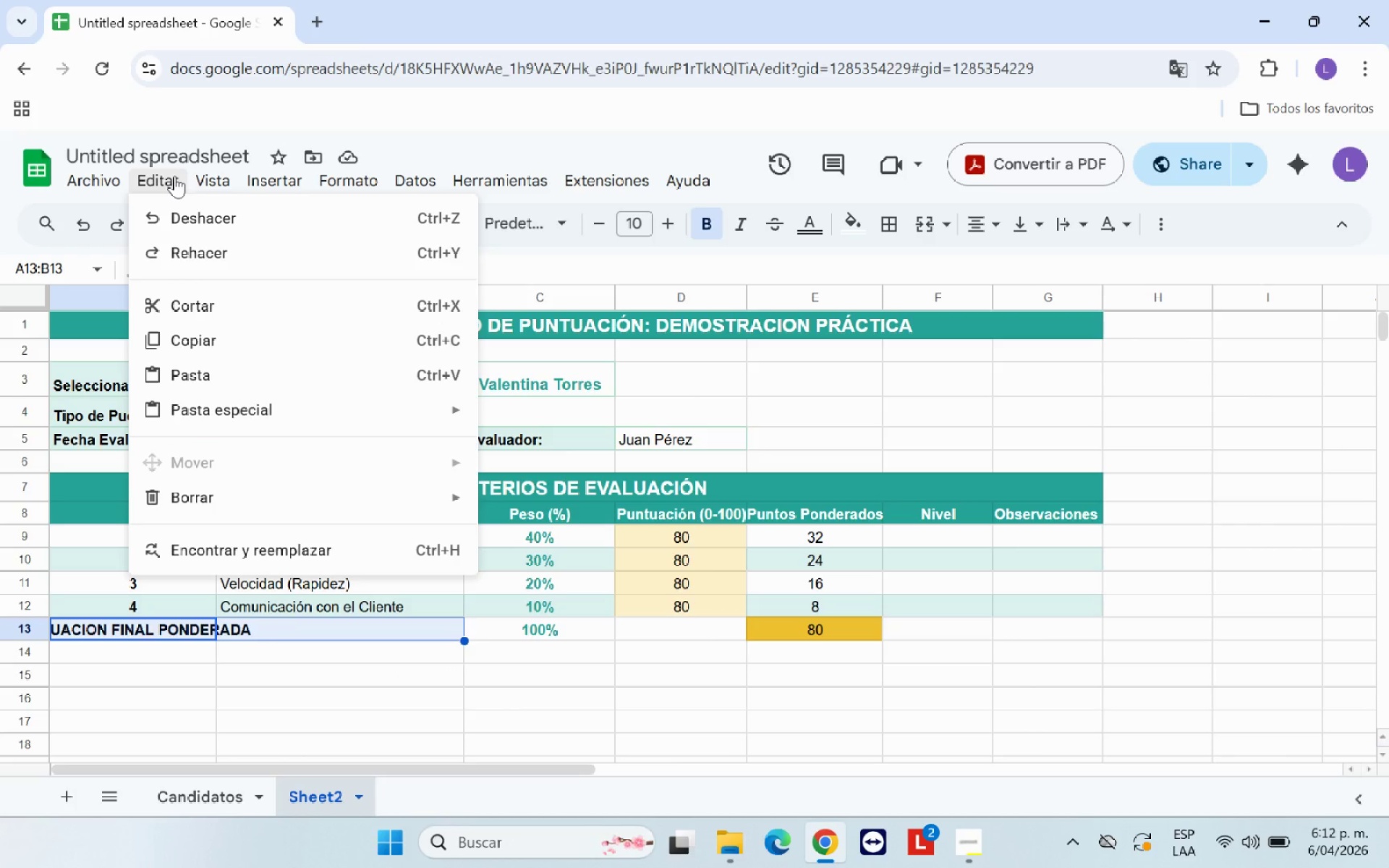 
mouse_move([211, 179])
 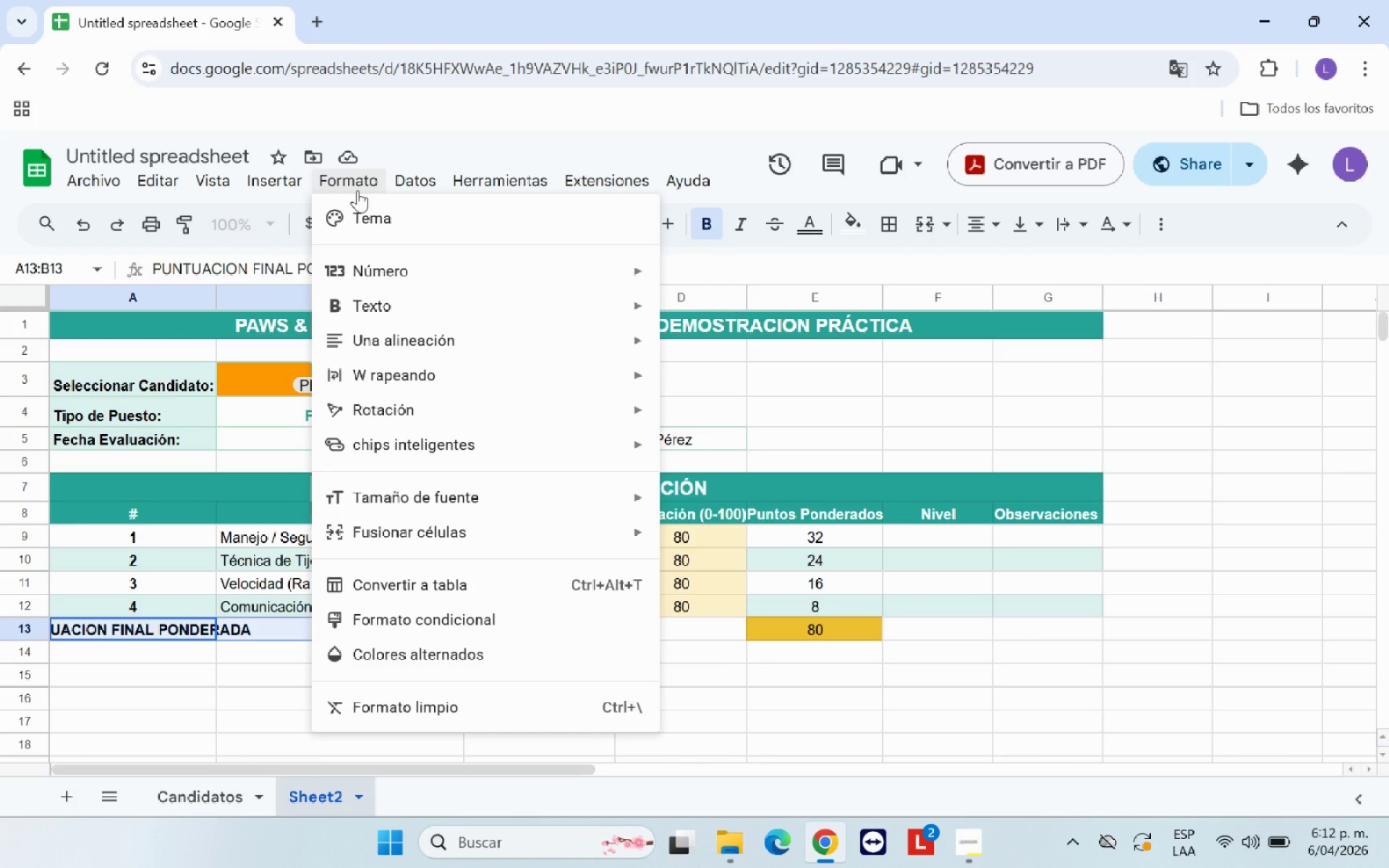 
wait(12.12)
 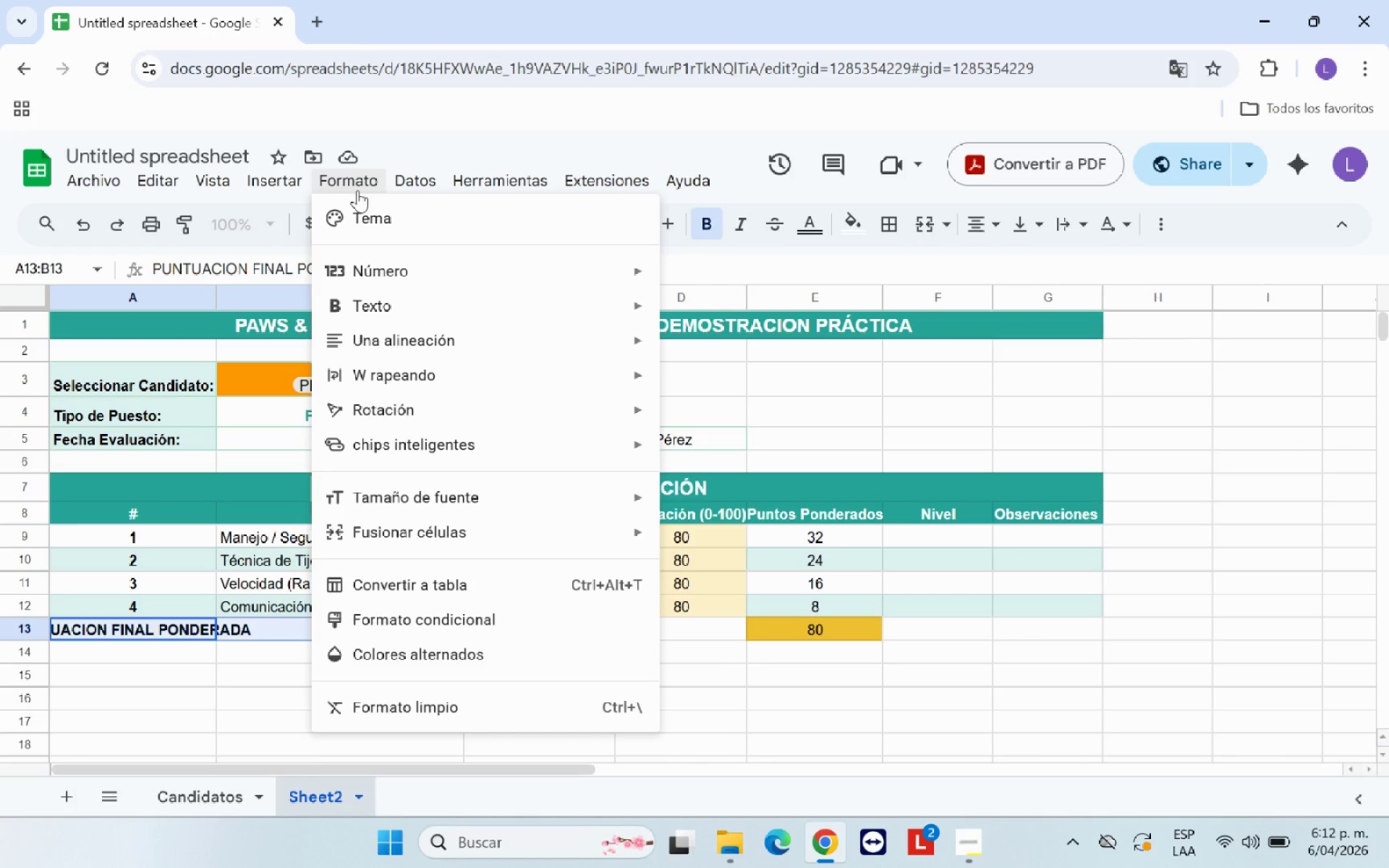 
mouse_move([467, 189])
 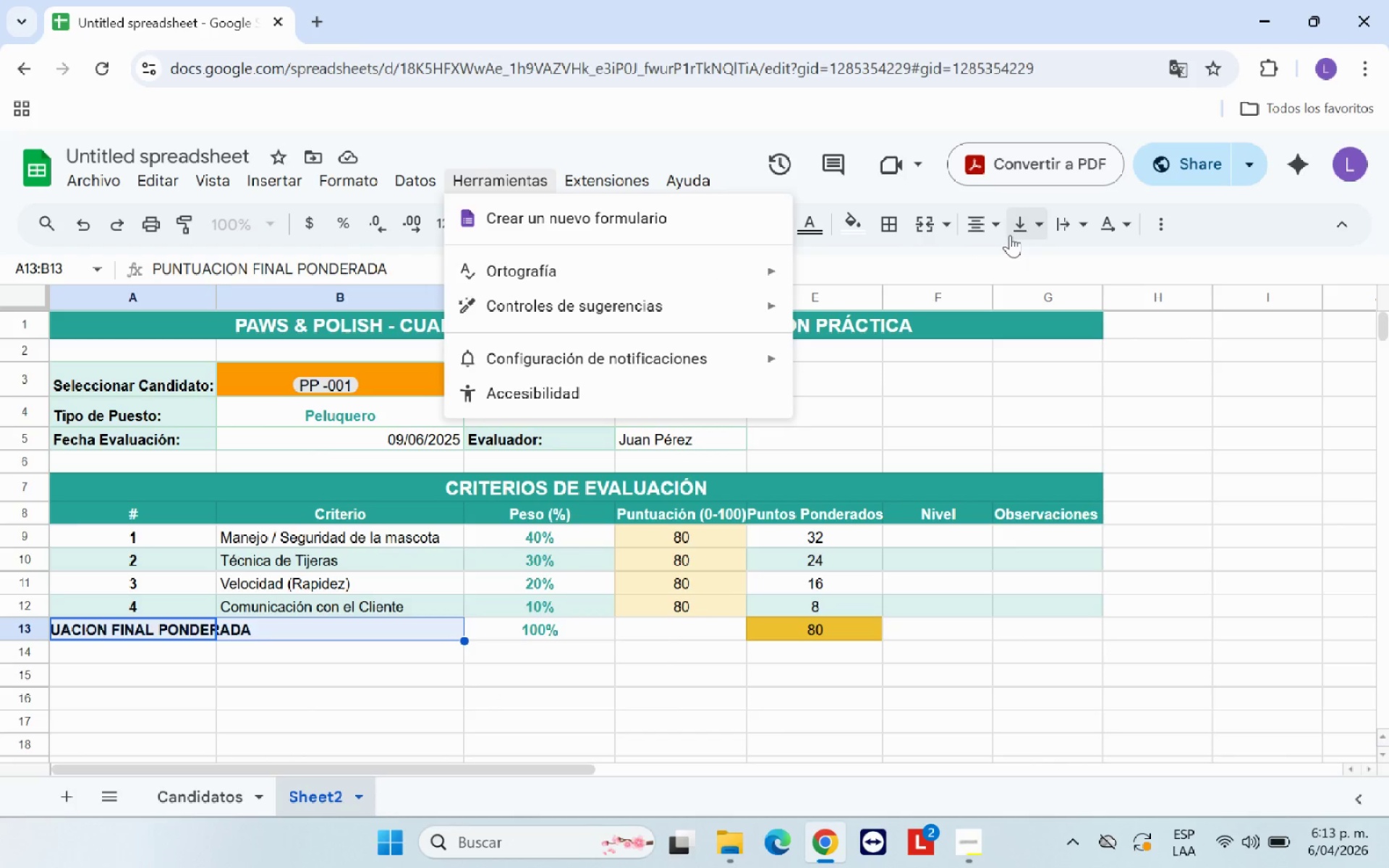 
left_click([992, 226])
 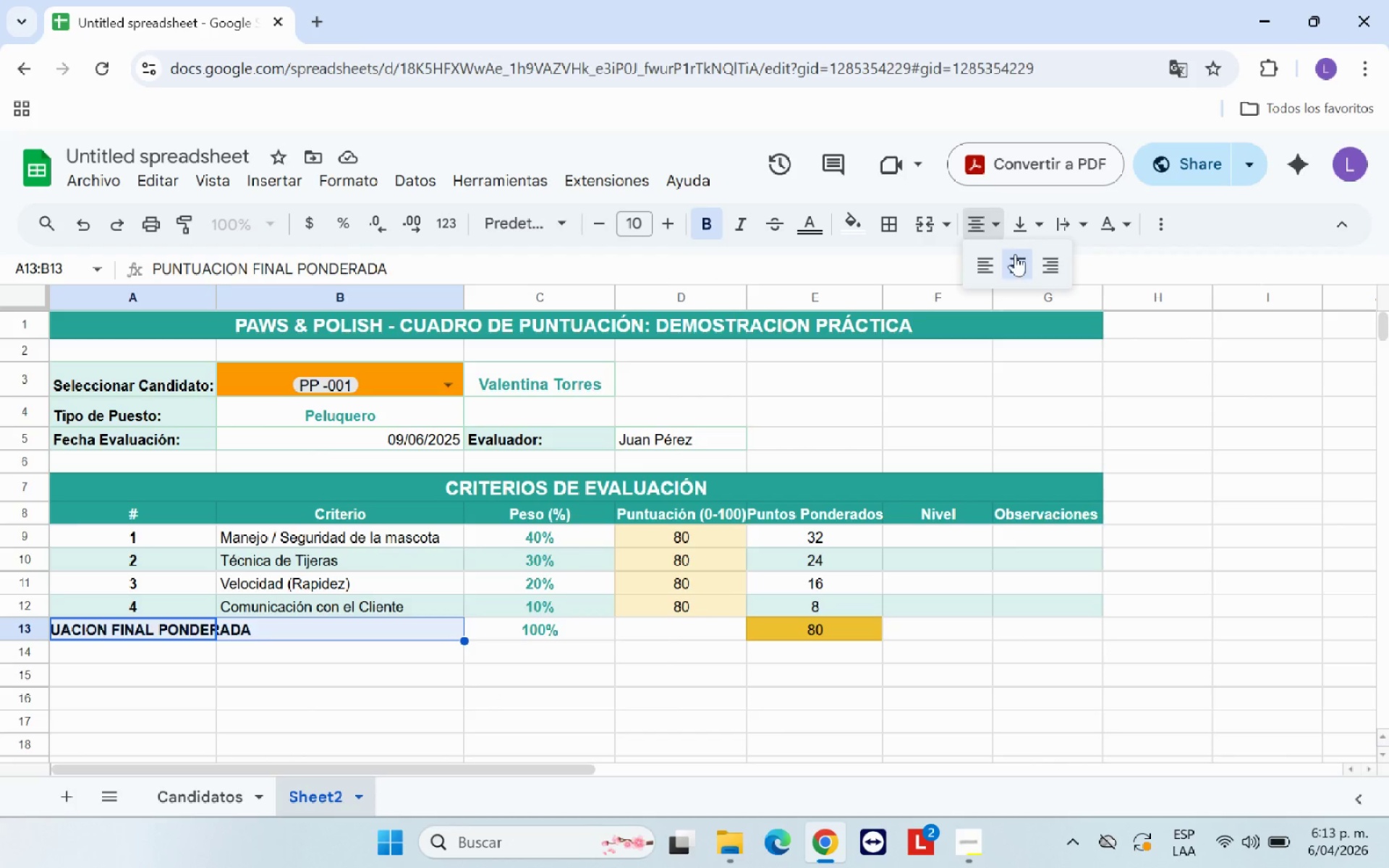 
left_click([1015, 254])
 